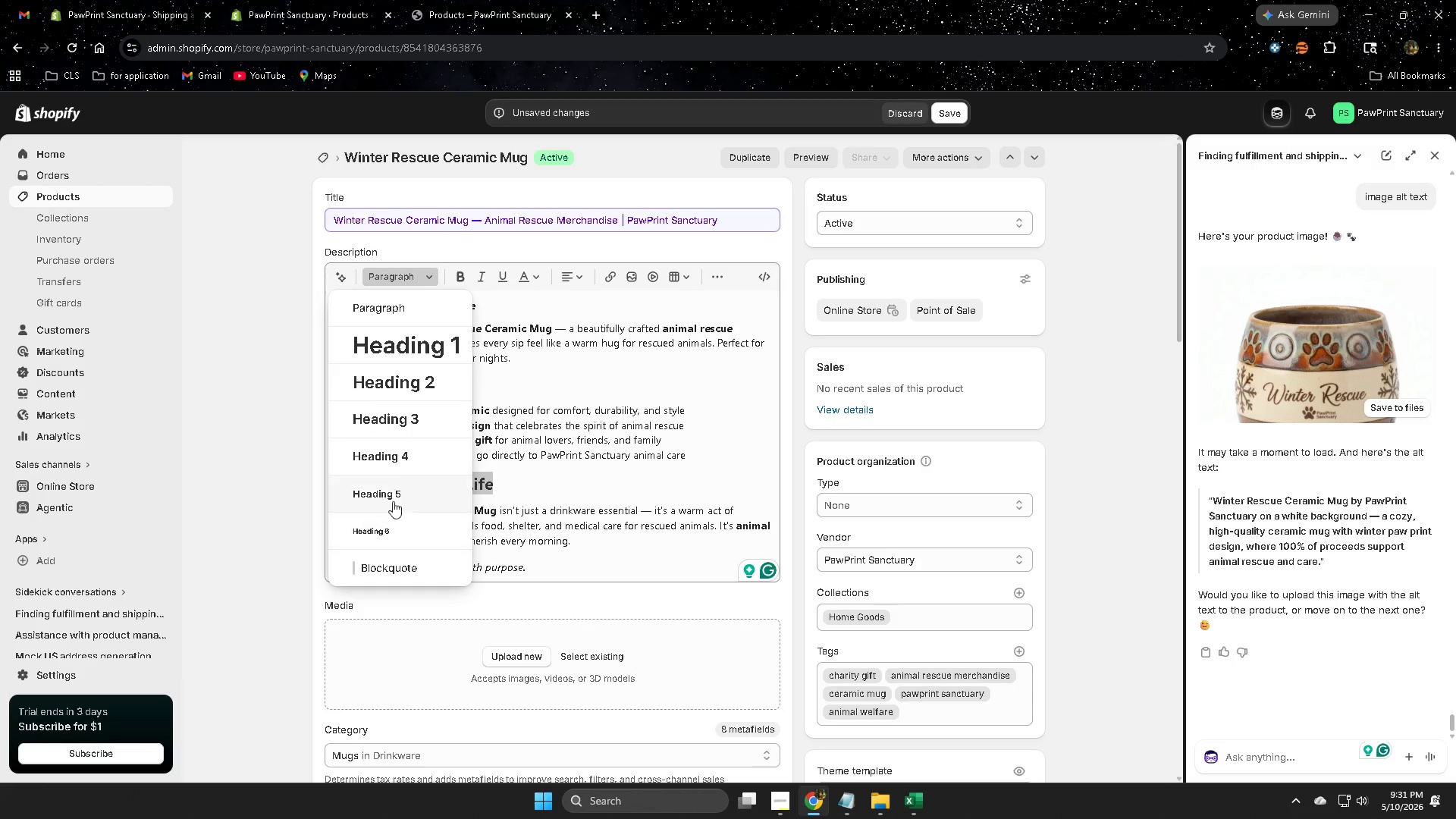 
left_click([395, 454])
 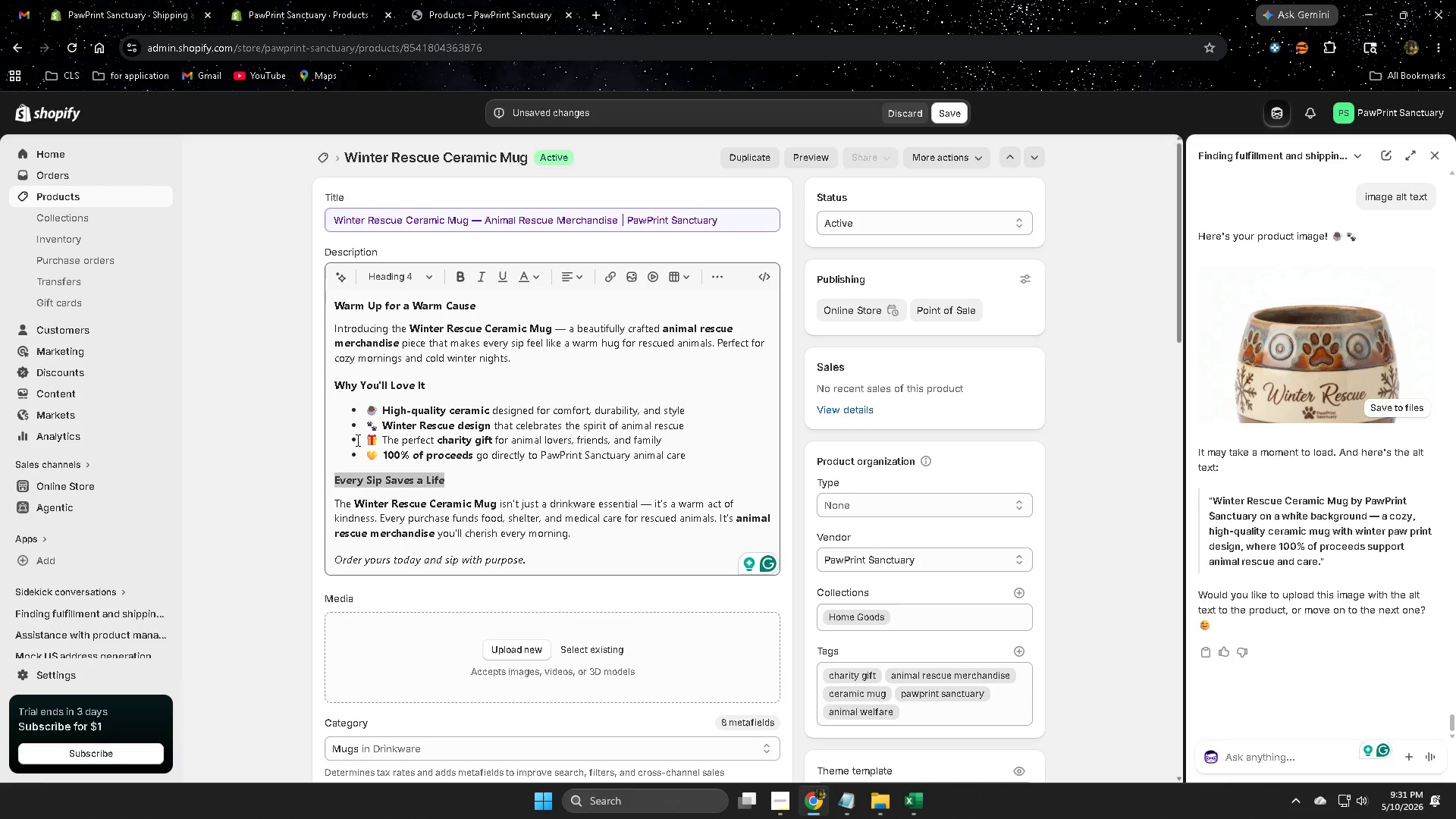 
left_click([378, 410])
 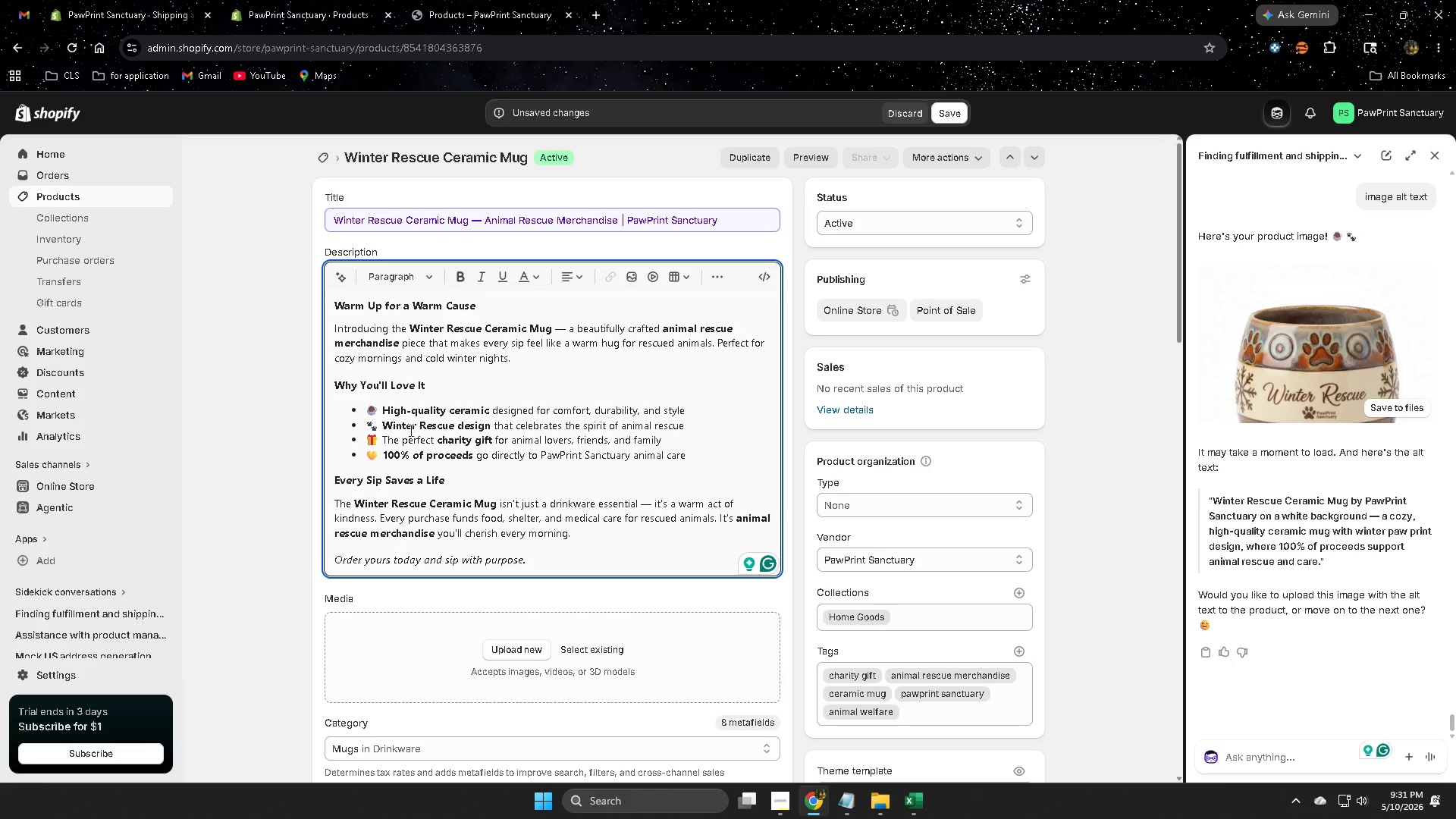 
key(Backspace)
 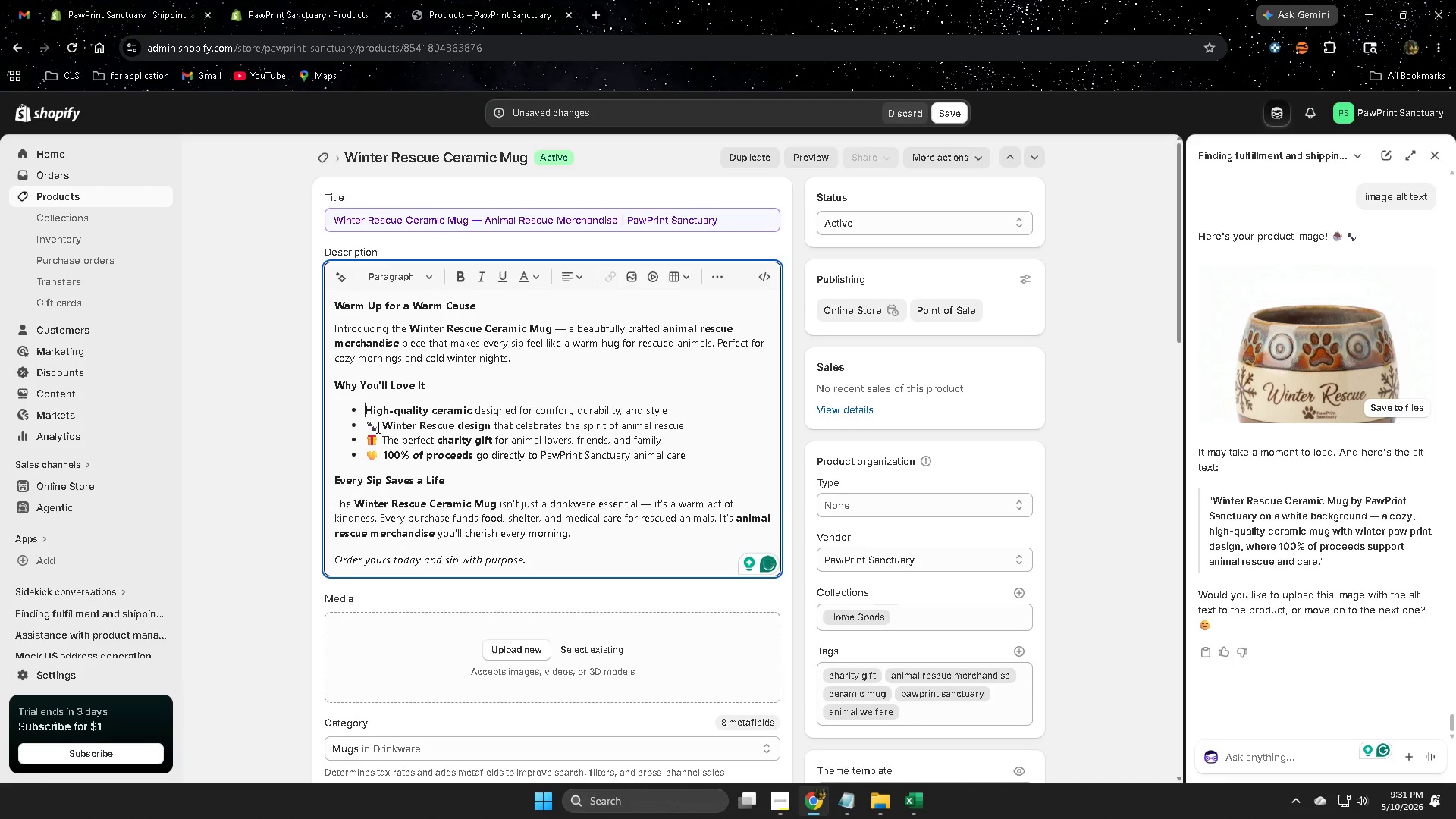 
left_click([377, 427])
 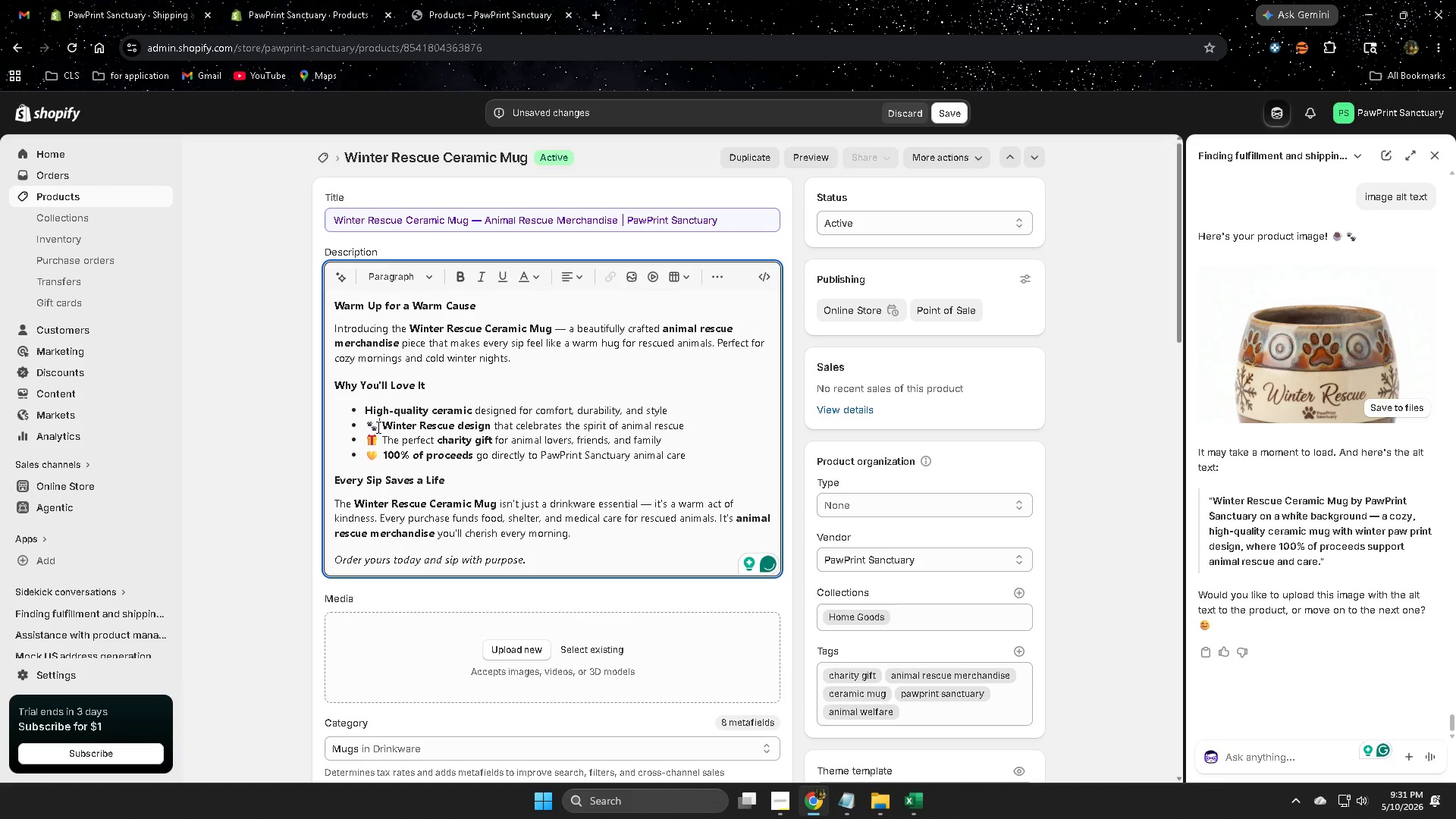 
key(Backspace)
 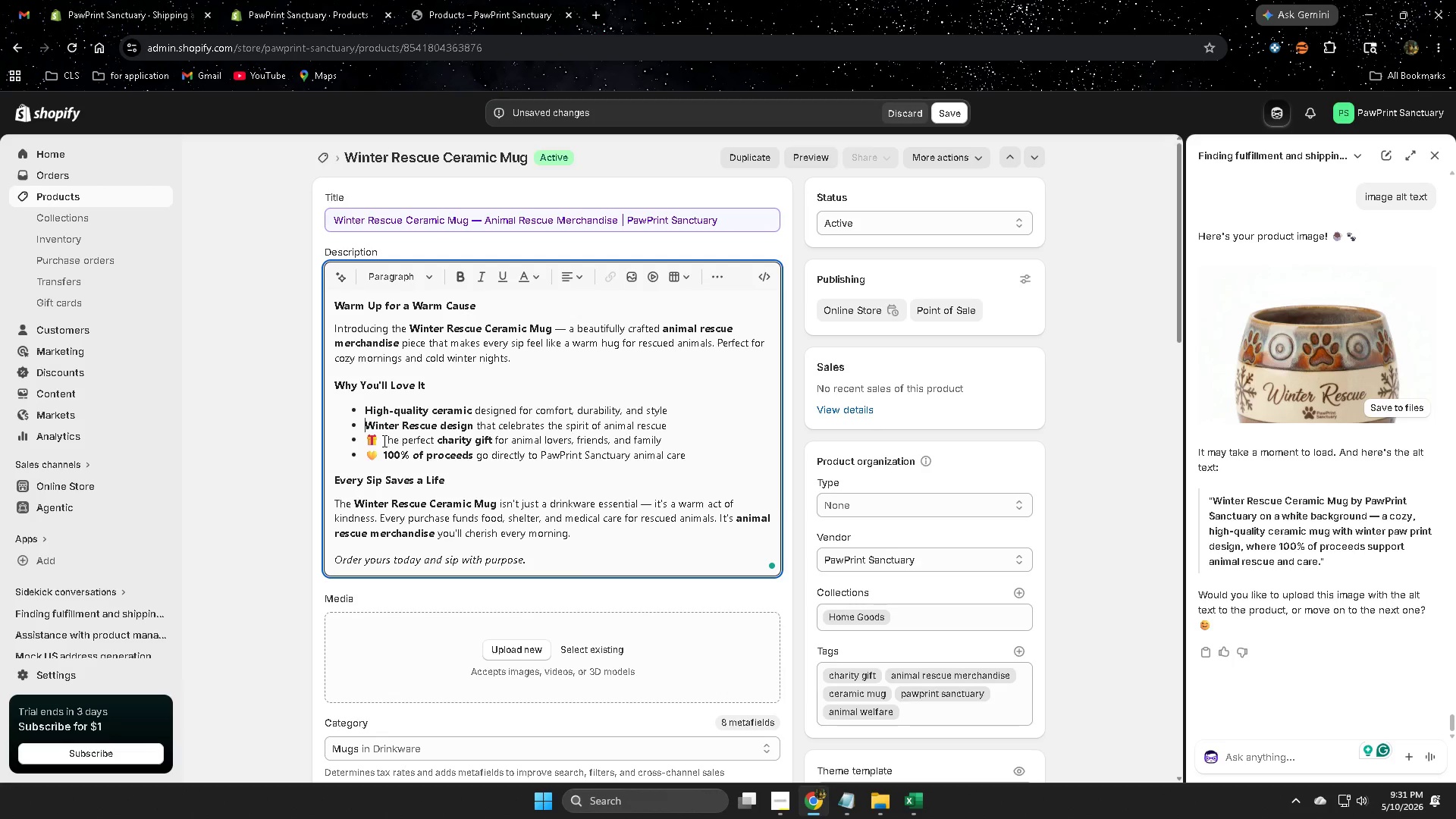 
left_click([382, 441])
 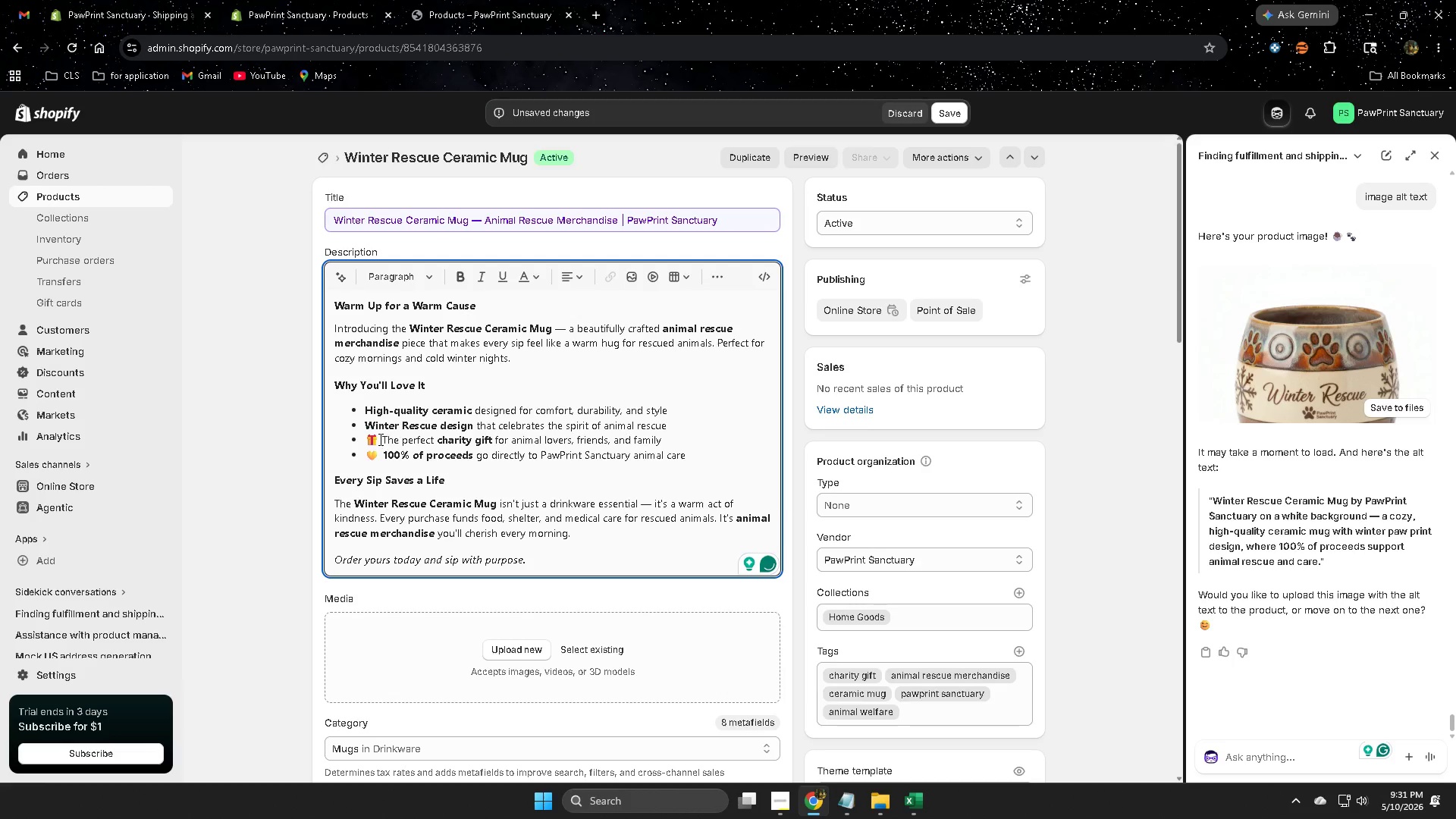 
left_click([379, 439])
 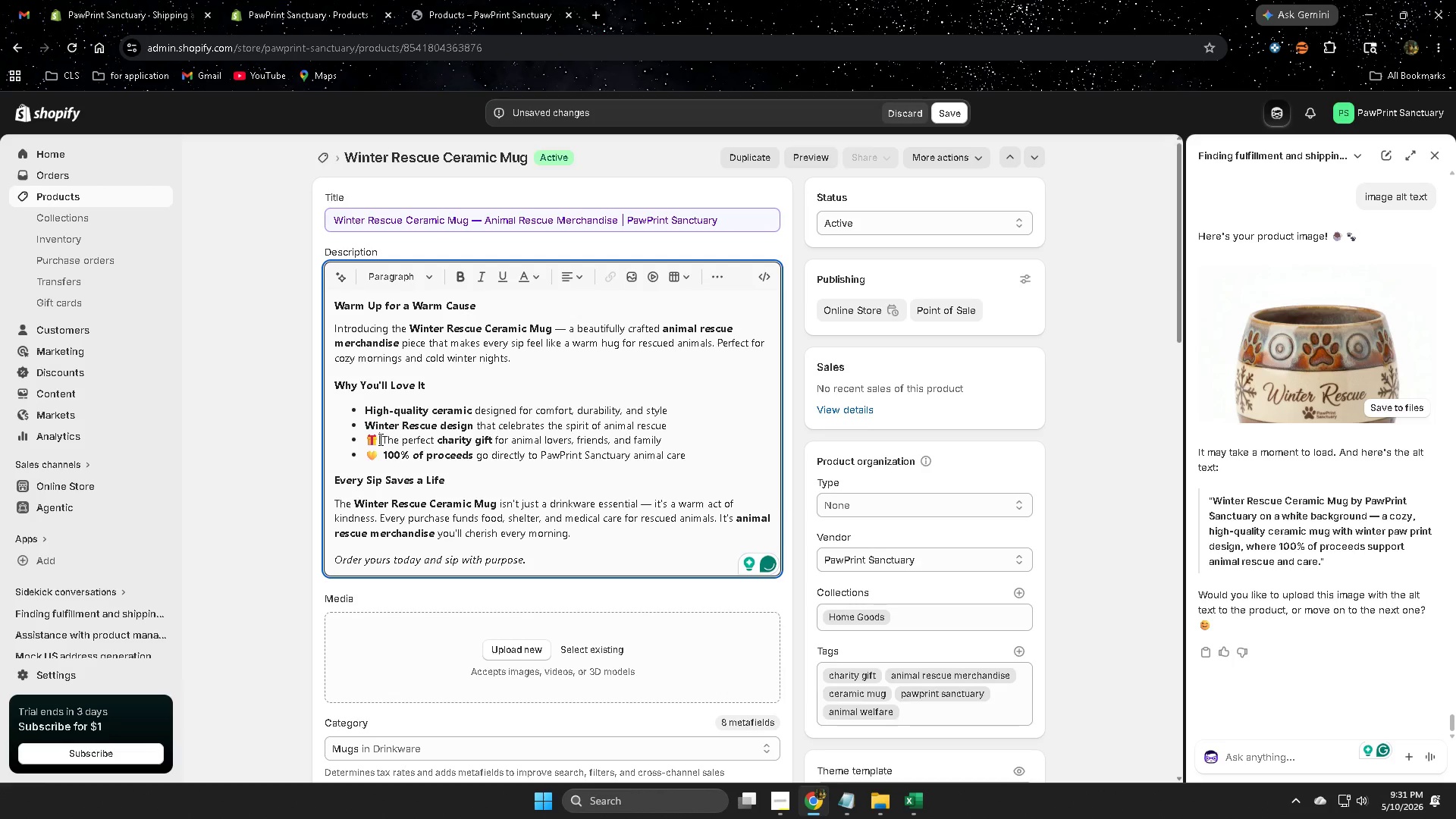 
key(Backspace)
 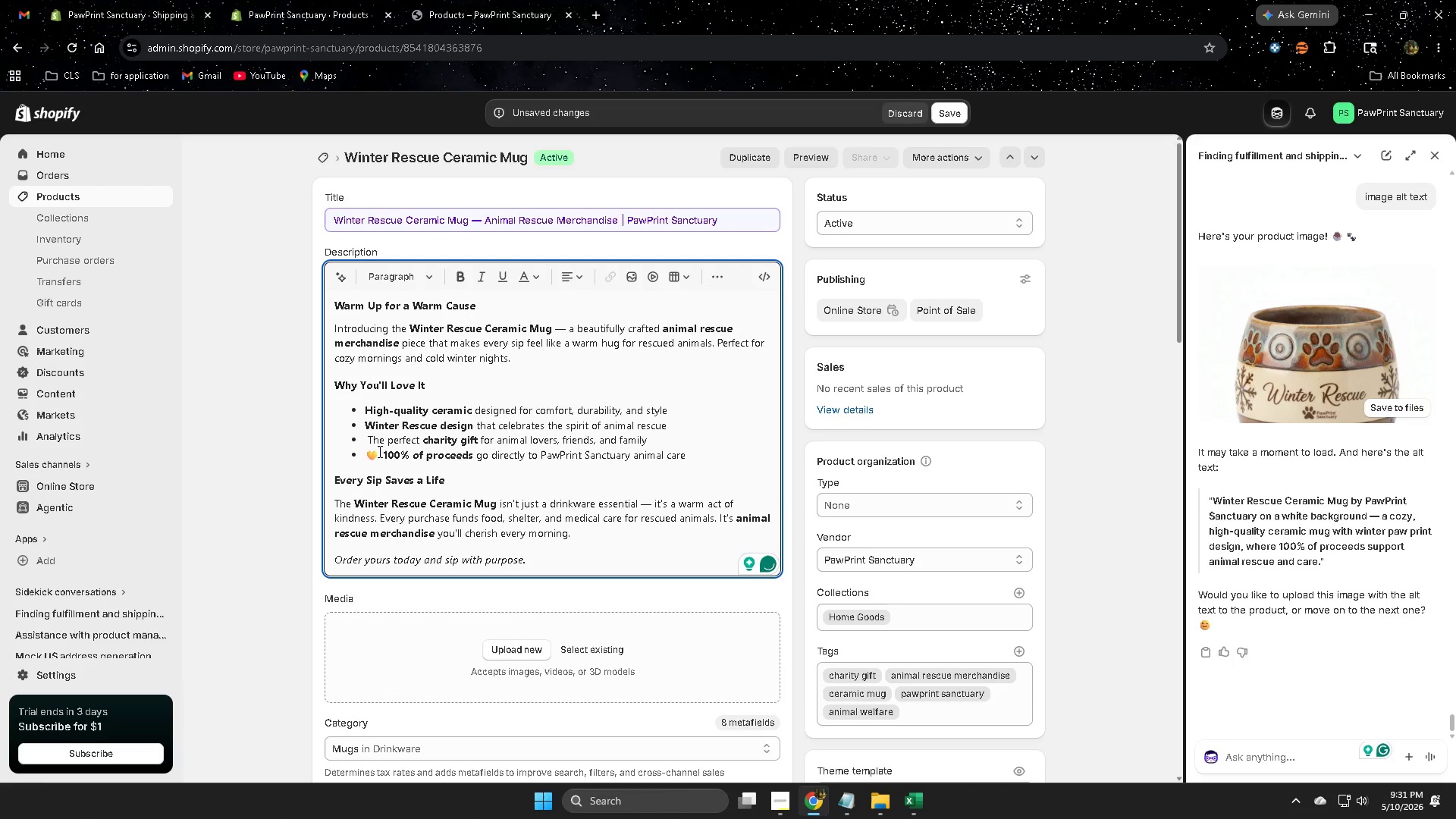 
left_click([378, 451])
 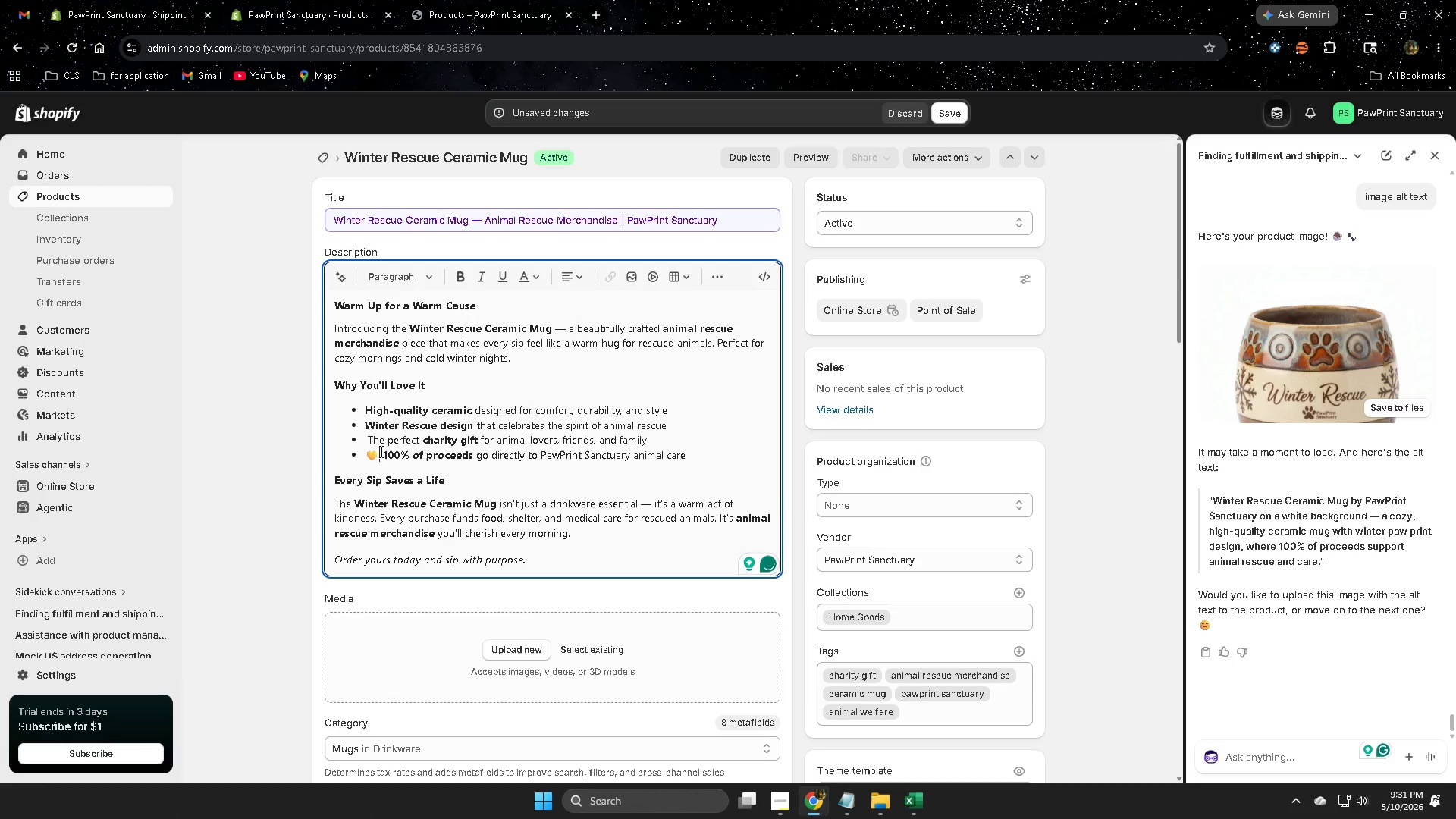 
key(Backspace)
 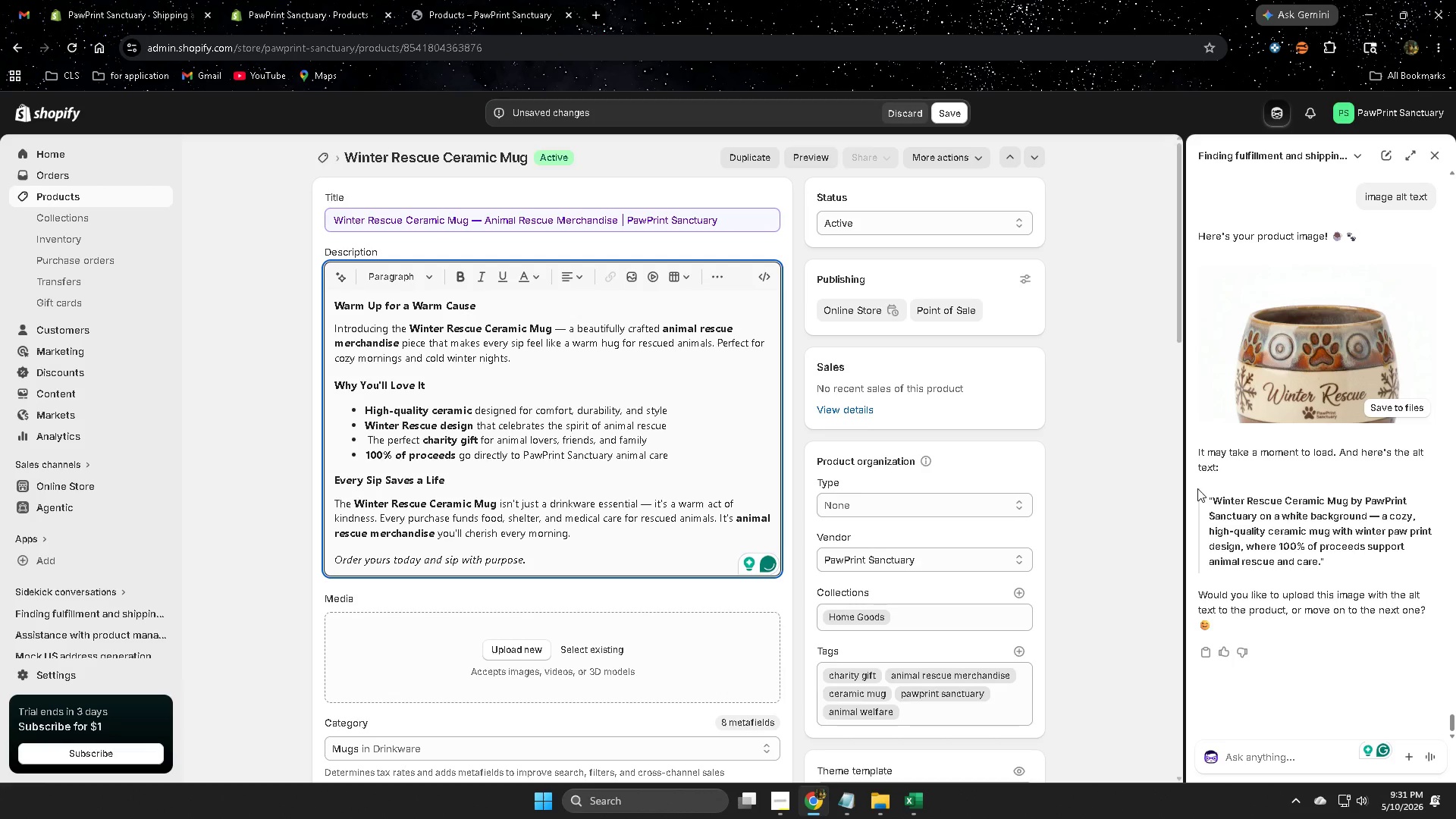 
scroll: coordinate [1168, 486], scroll_direction: down, amount: 7.0
 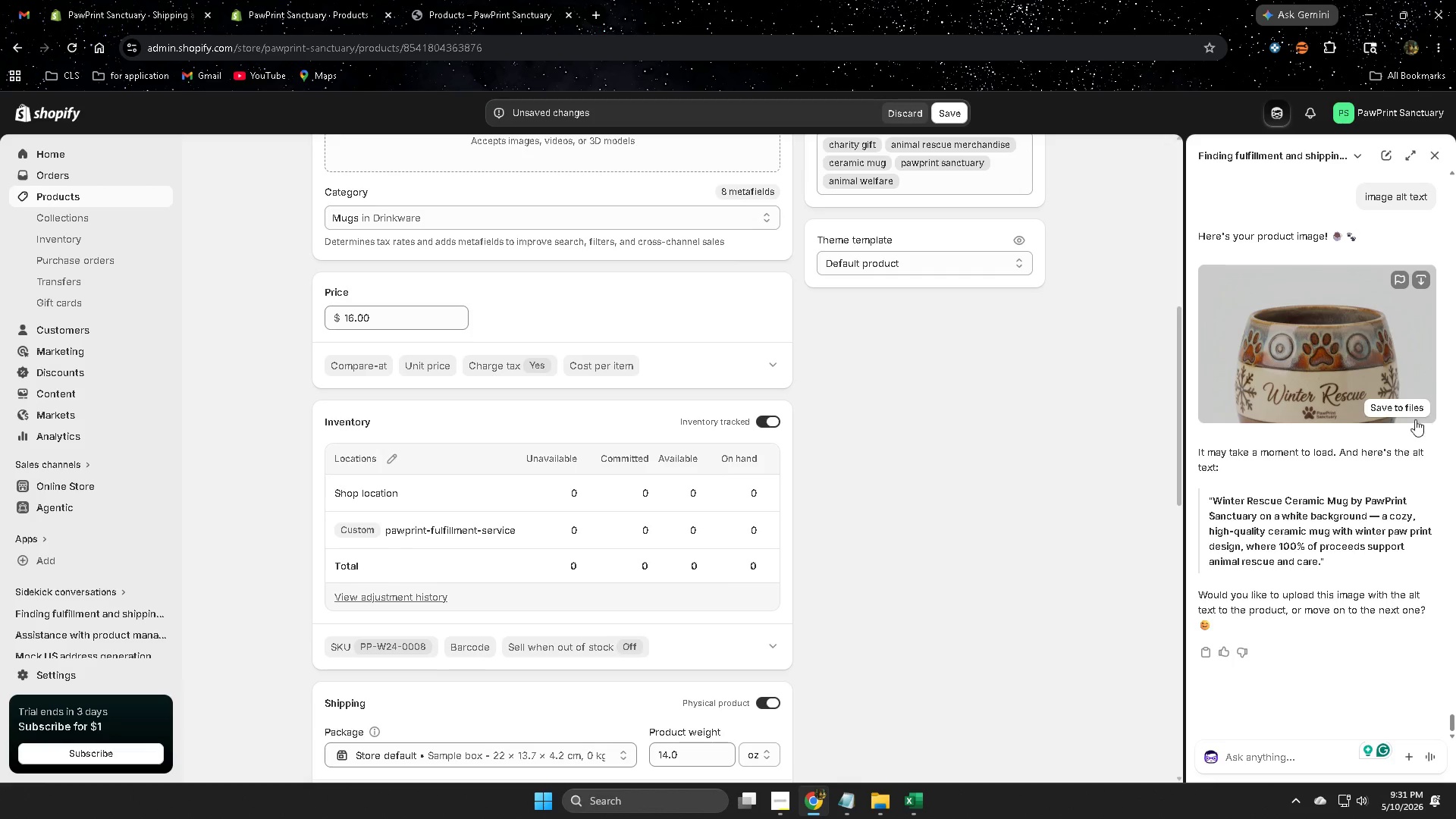 
left_click([1395, 408])
 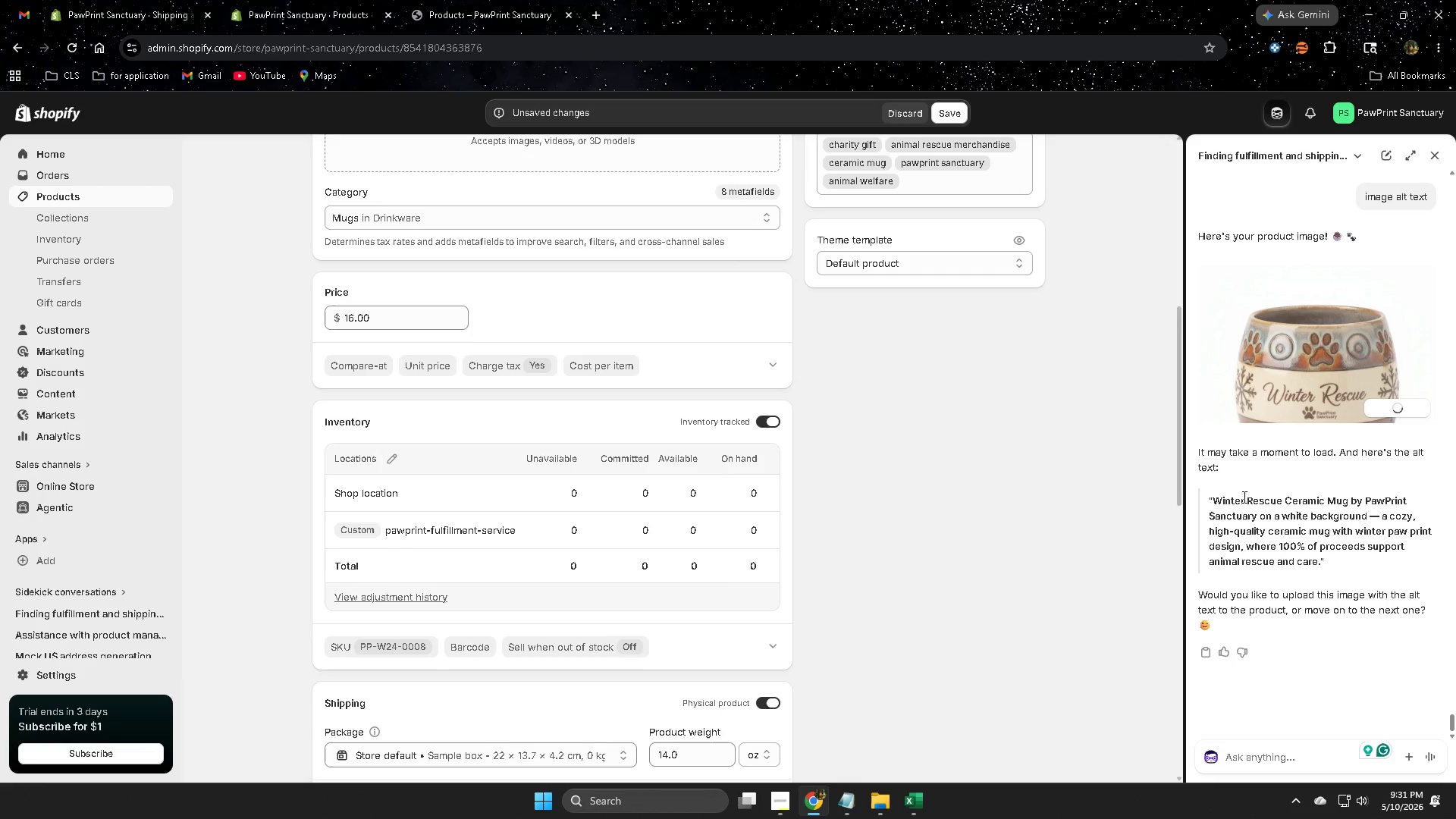 
left_click([1219, 503])
 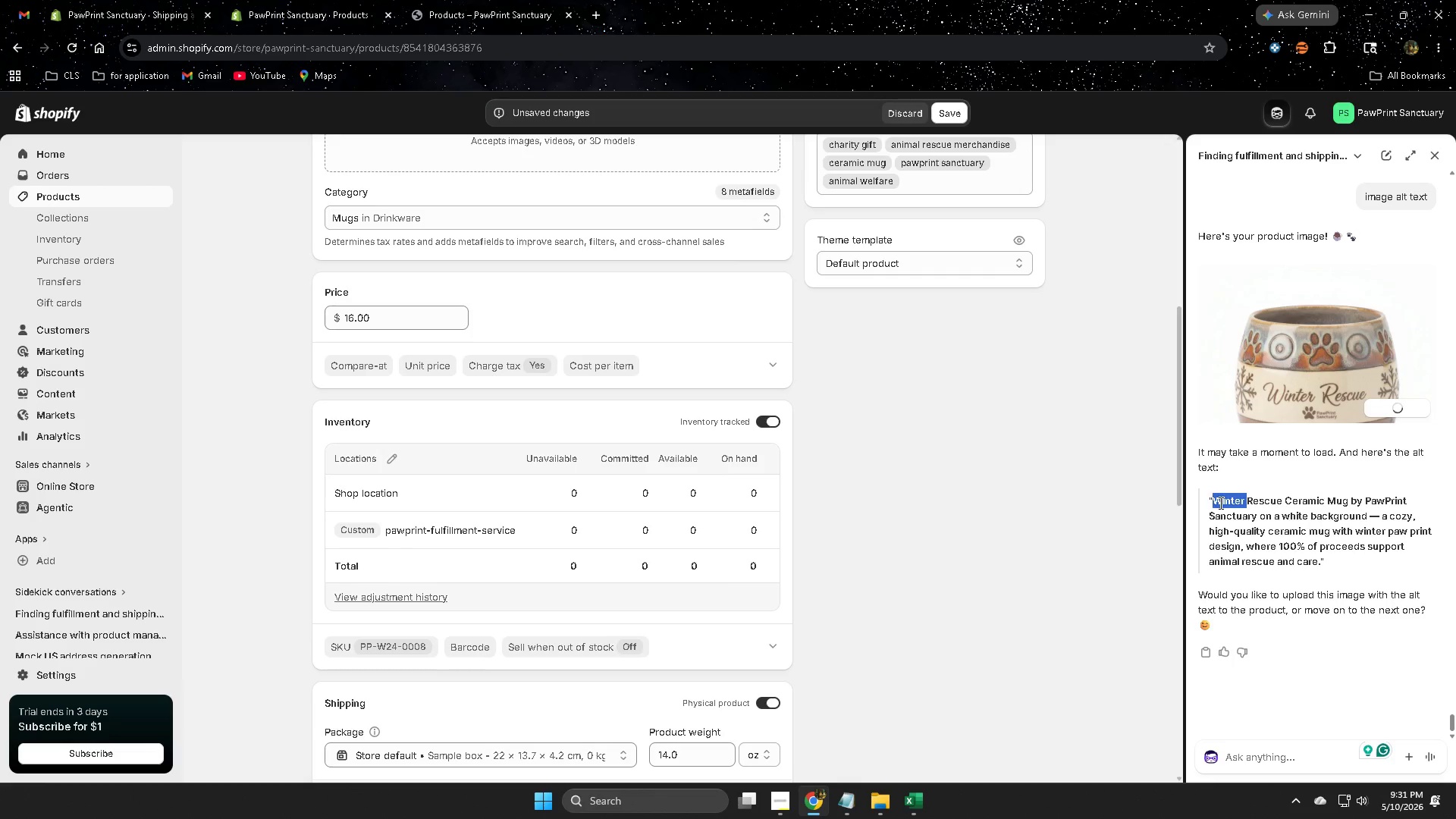 
left_click_drag(start_coordinate=[1219, 503], to_coordinate=[1316, 561])
 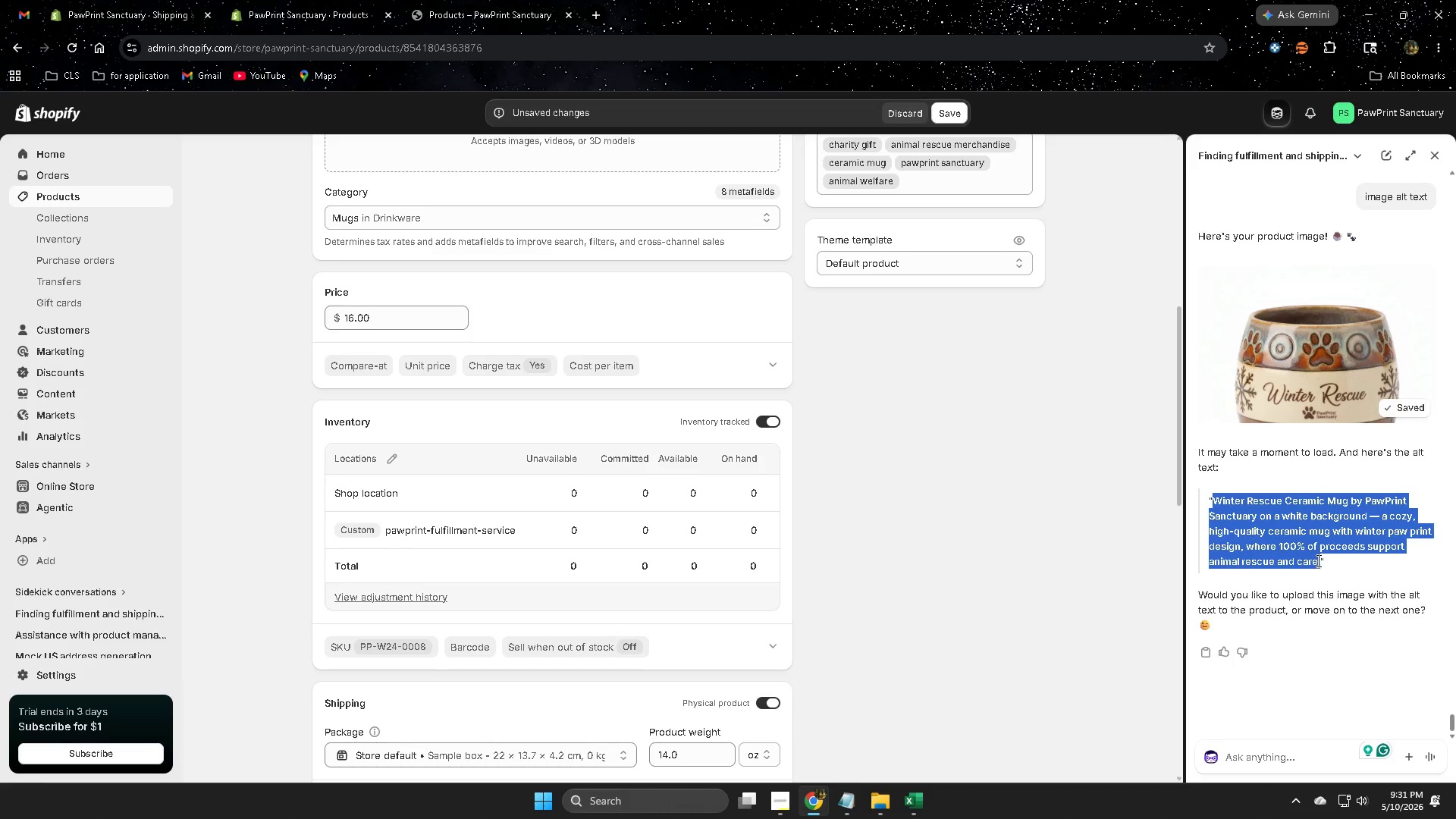 
key(Control+ControlLeft)
 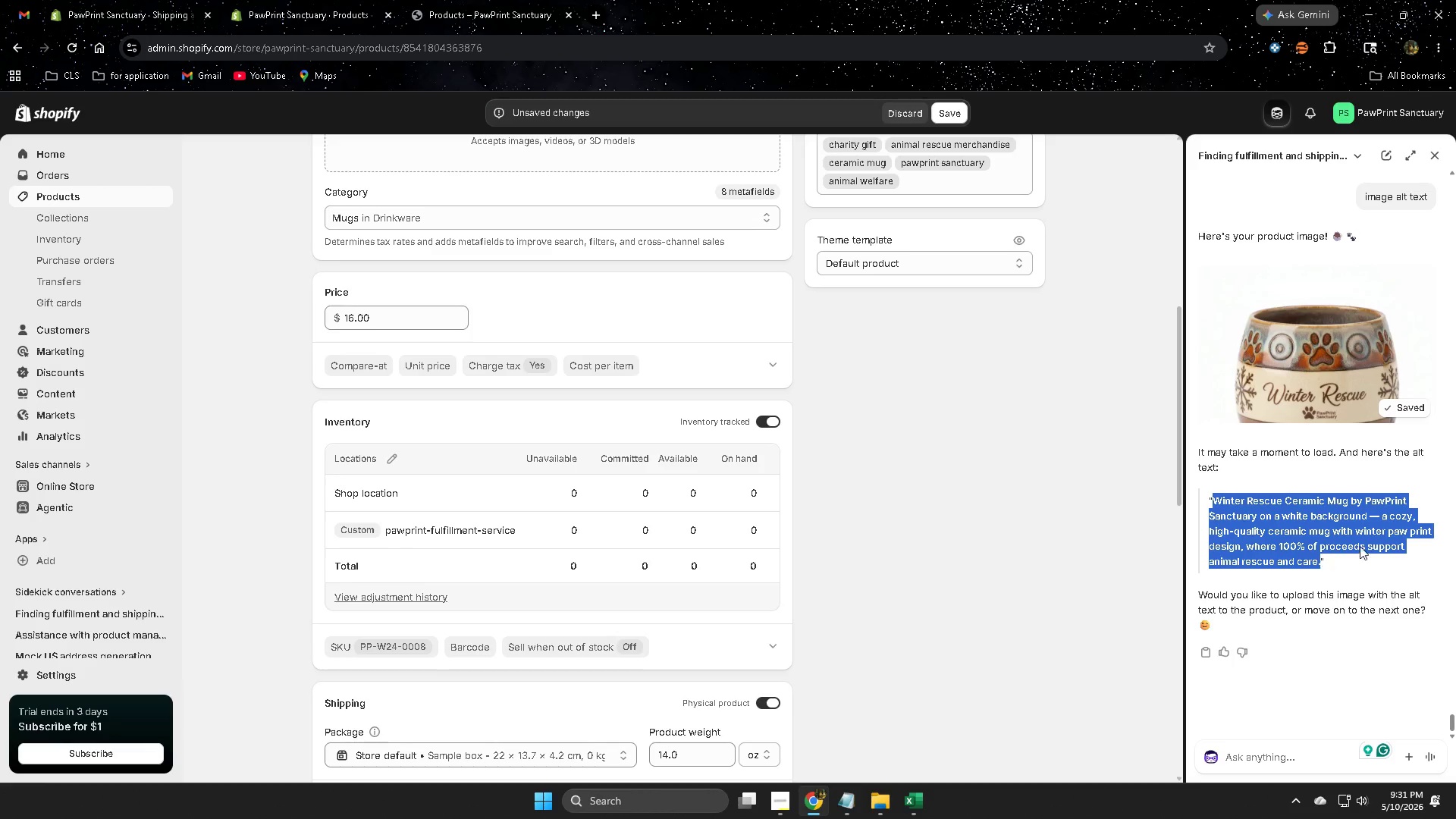 
key(Control+C)
 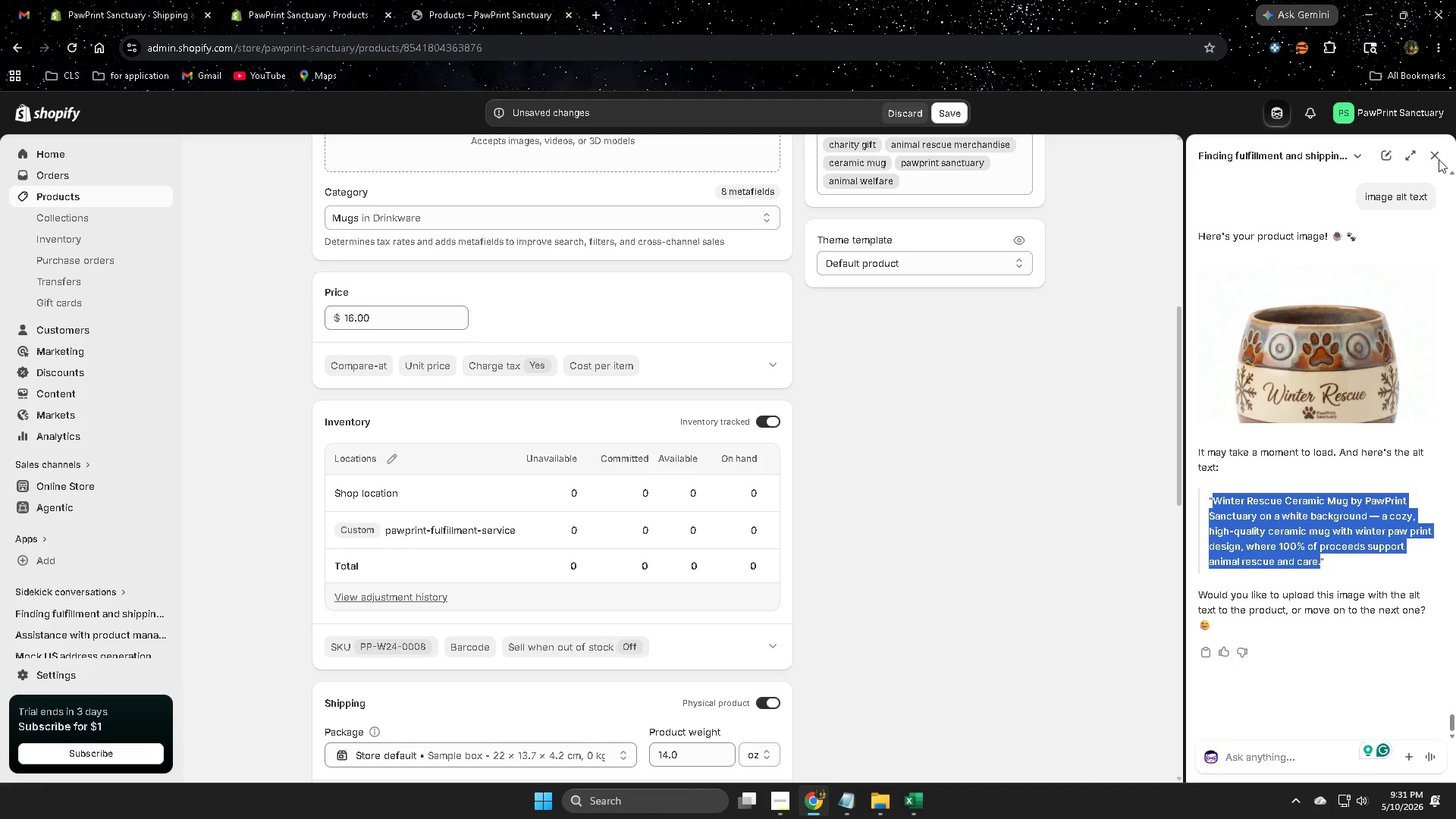 
left_click([1436, 156])
 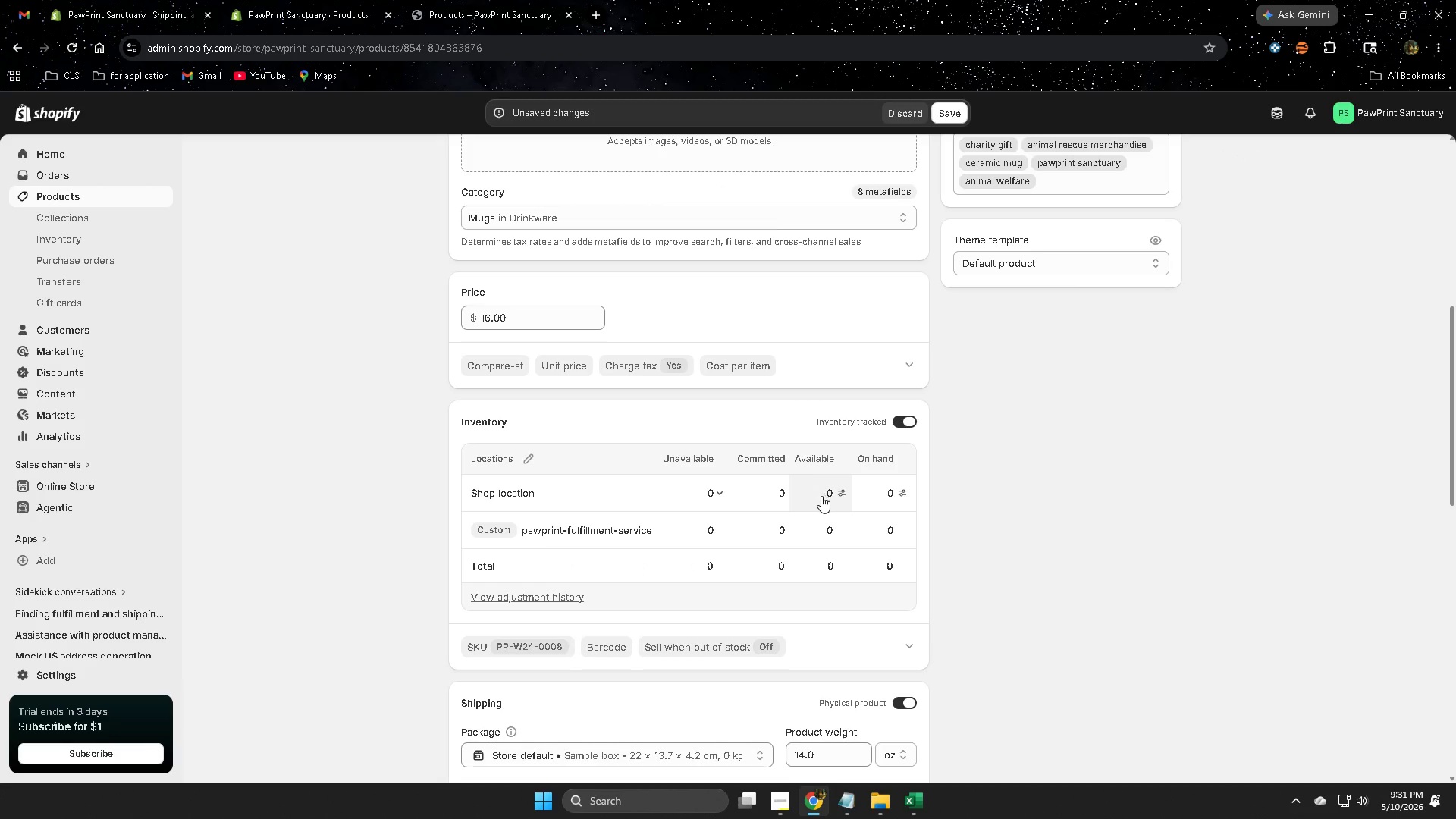 
left_click([833, 494])
 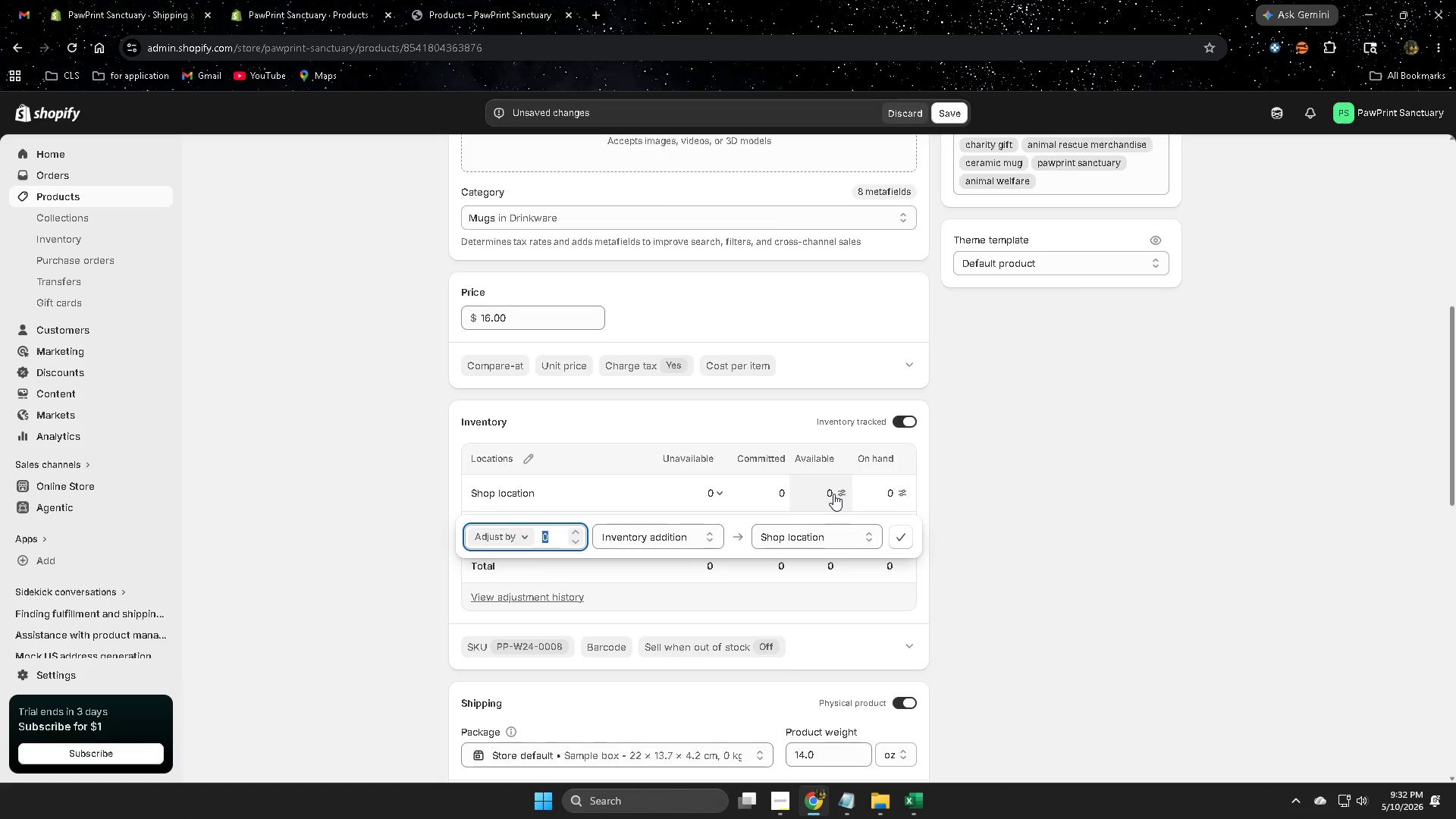 
key(Numpad6)
 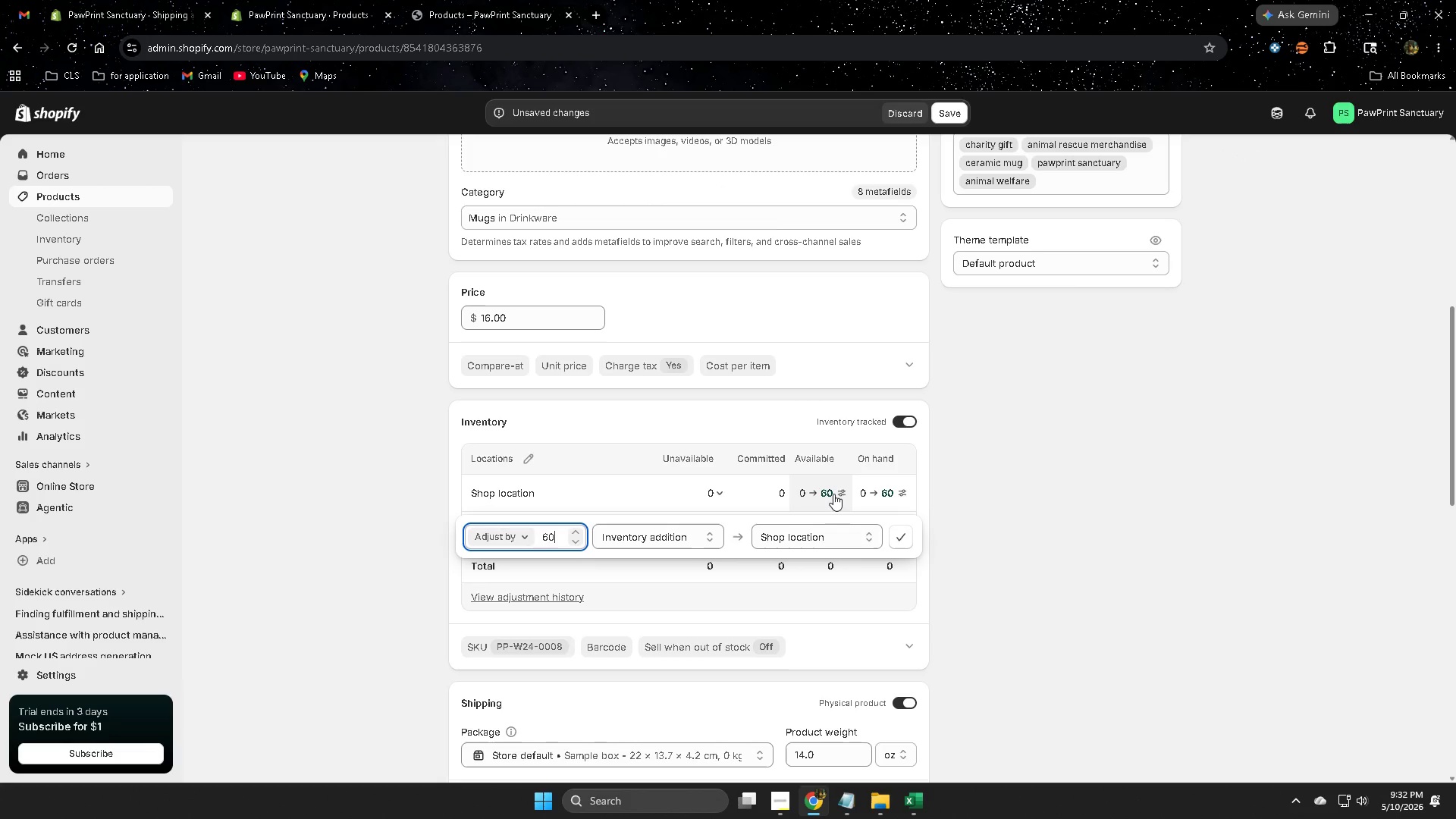 
key(Numpad0)
 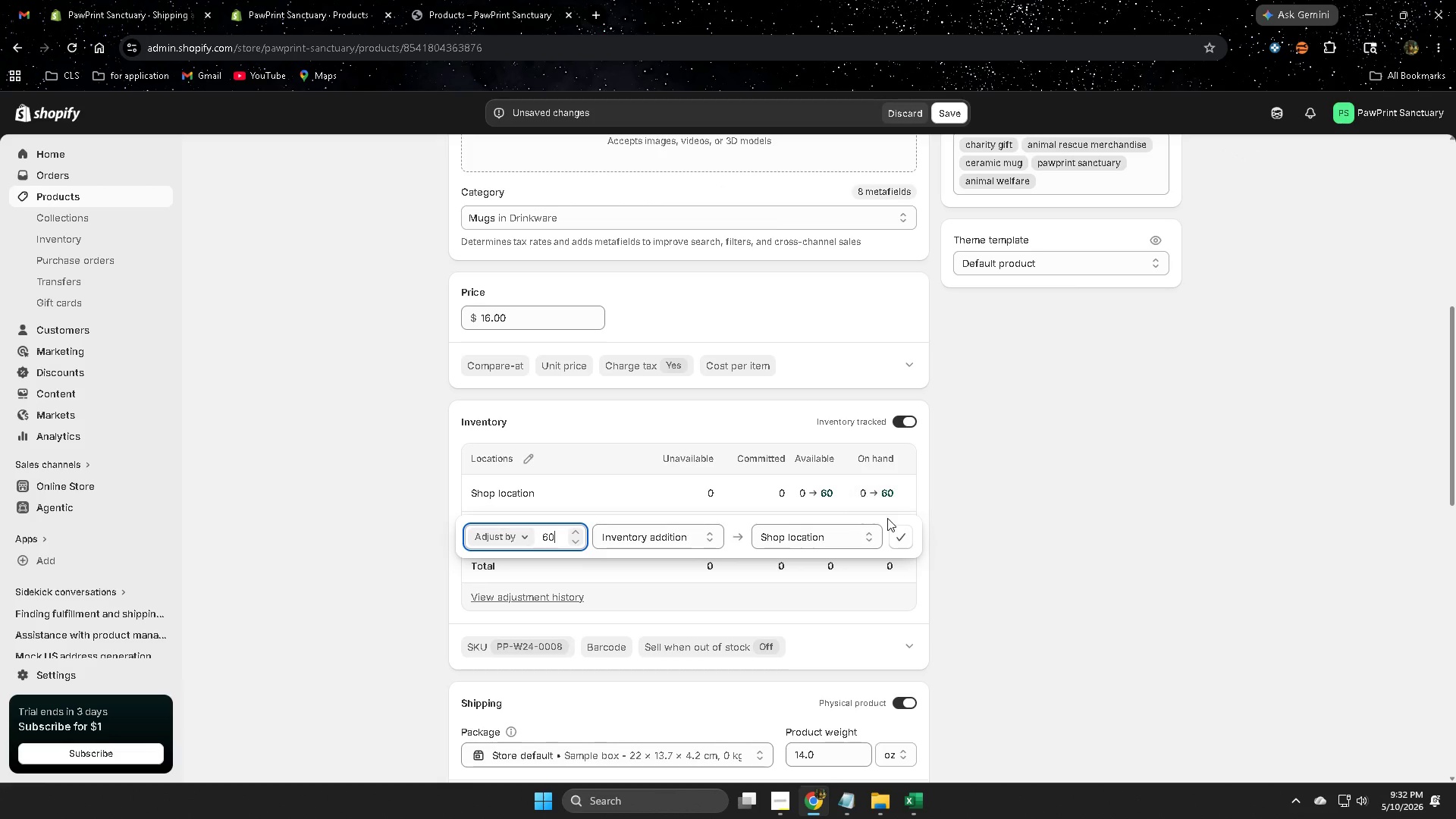 
left_click([904, 537])
 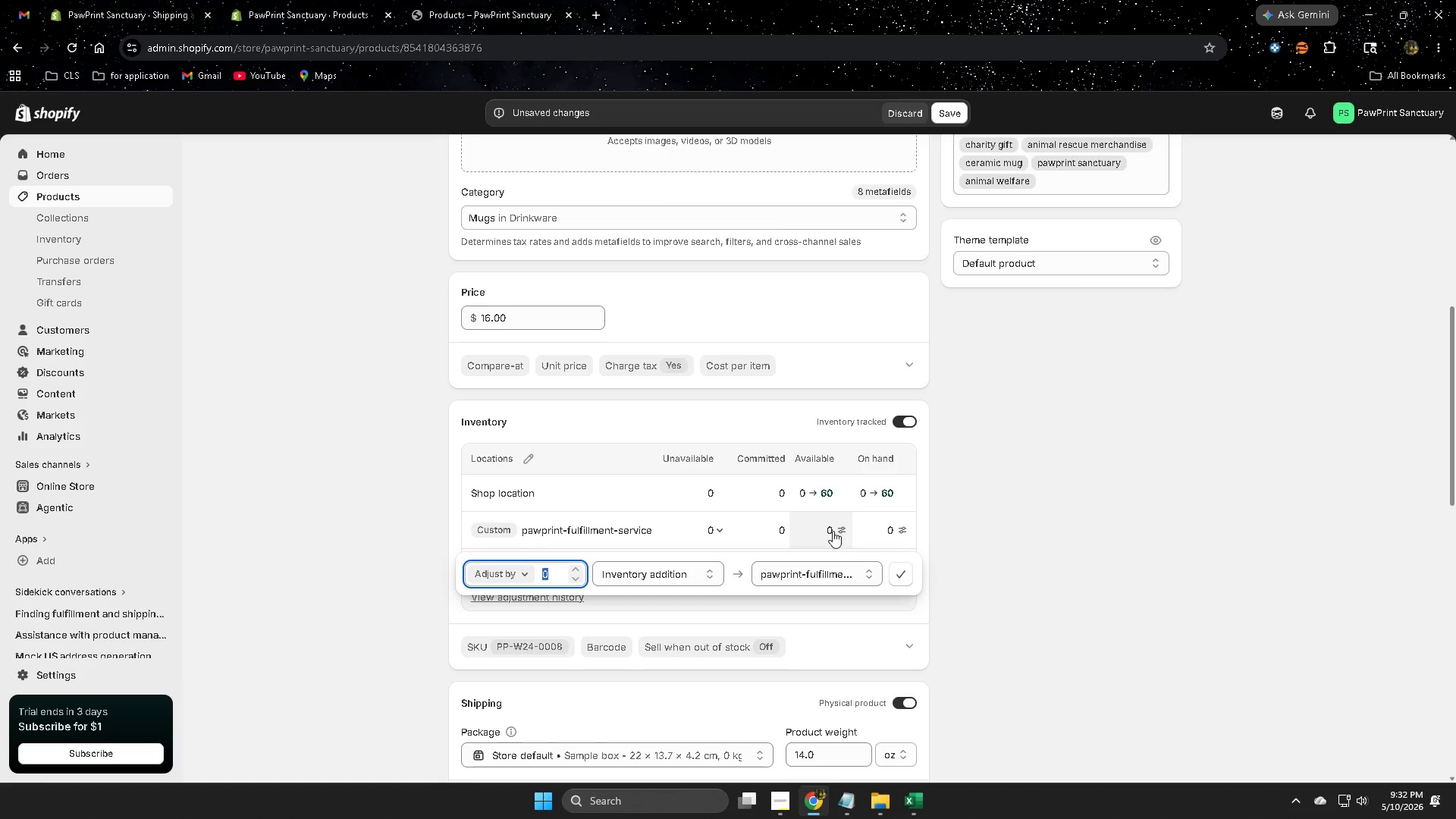 
key(Numpad3)
 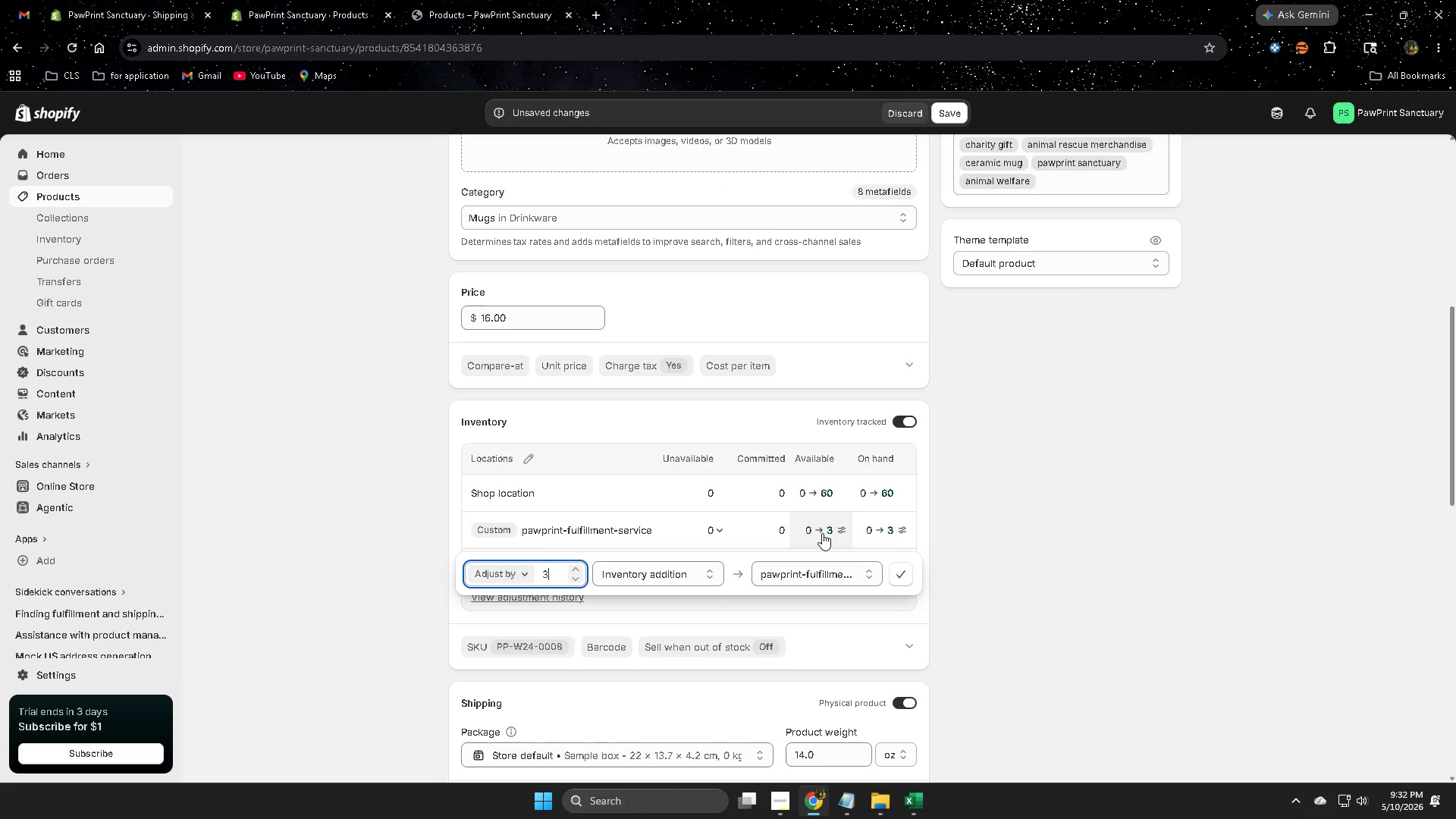 
key(Numpad0)
 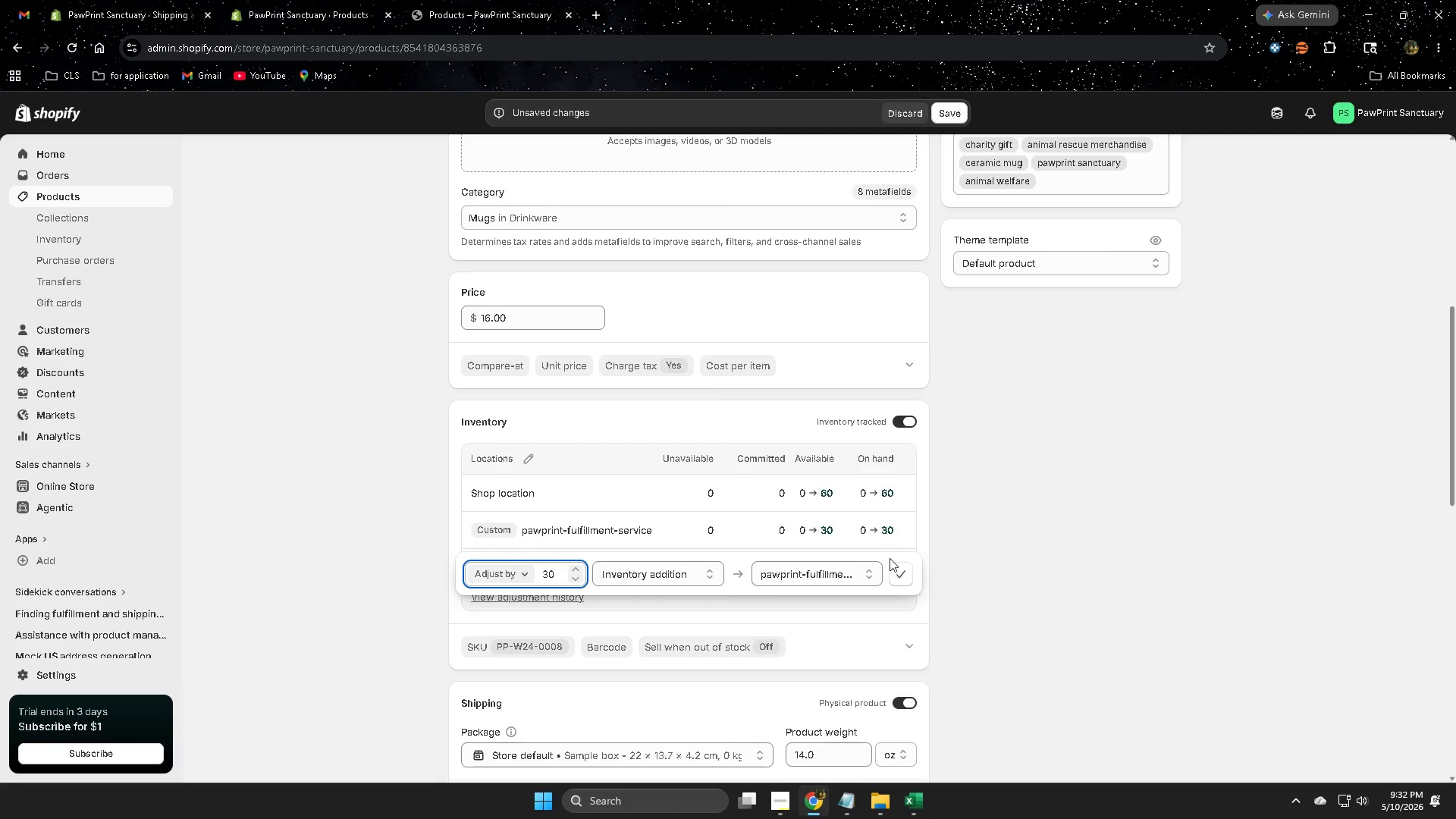 
left_click([903, 570])
 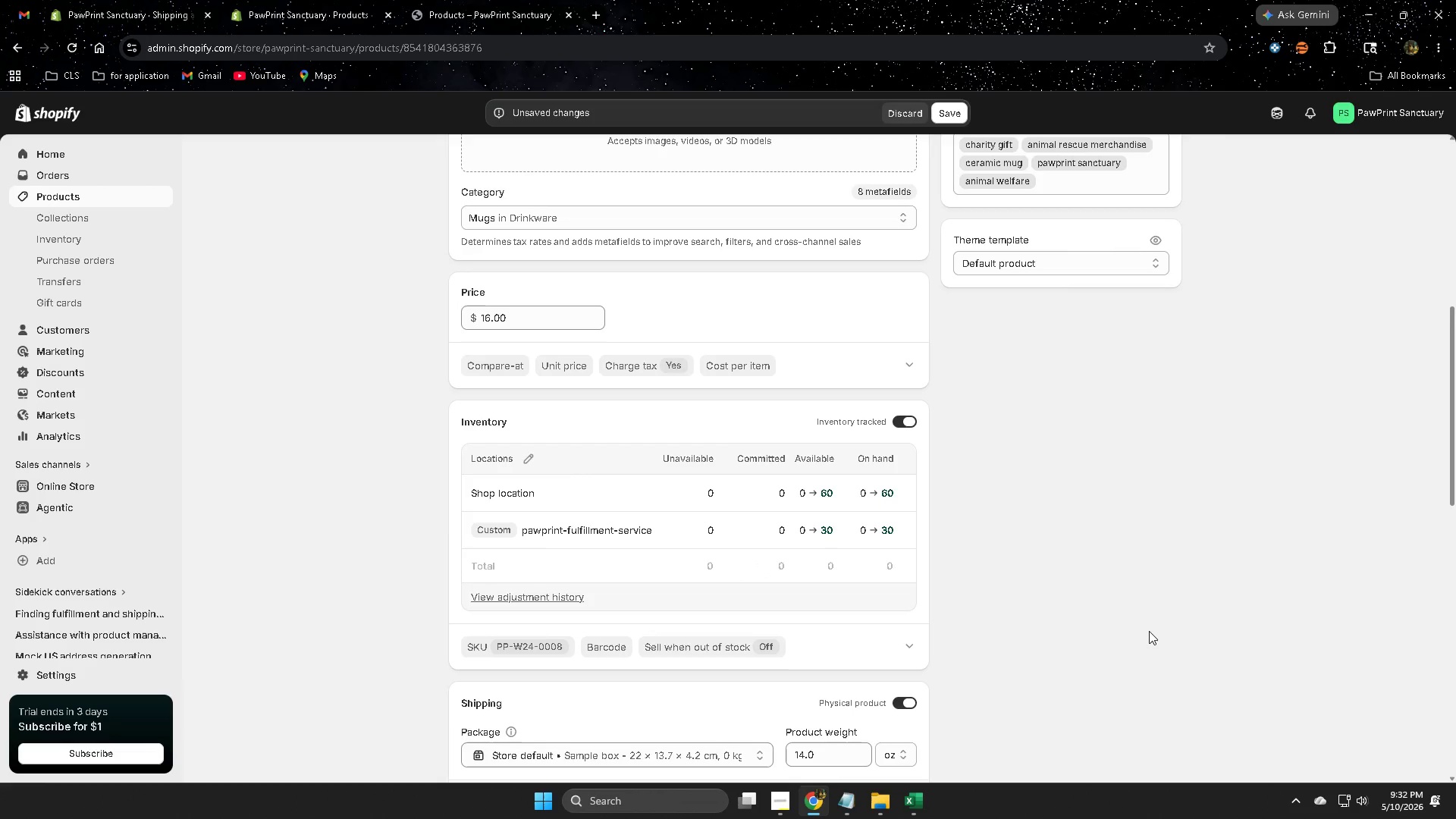 
scroll: coordinate [1149, 631], scroll_direction: down, amount: 4.0
 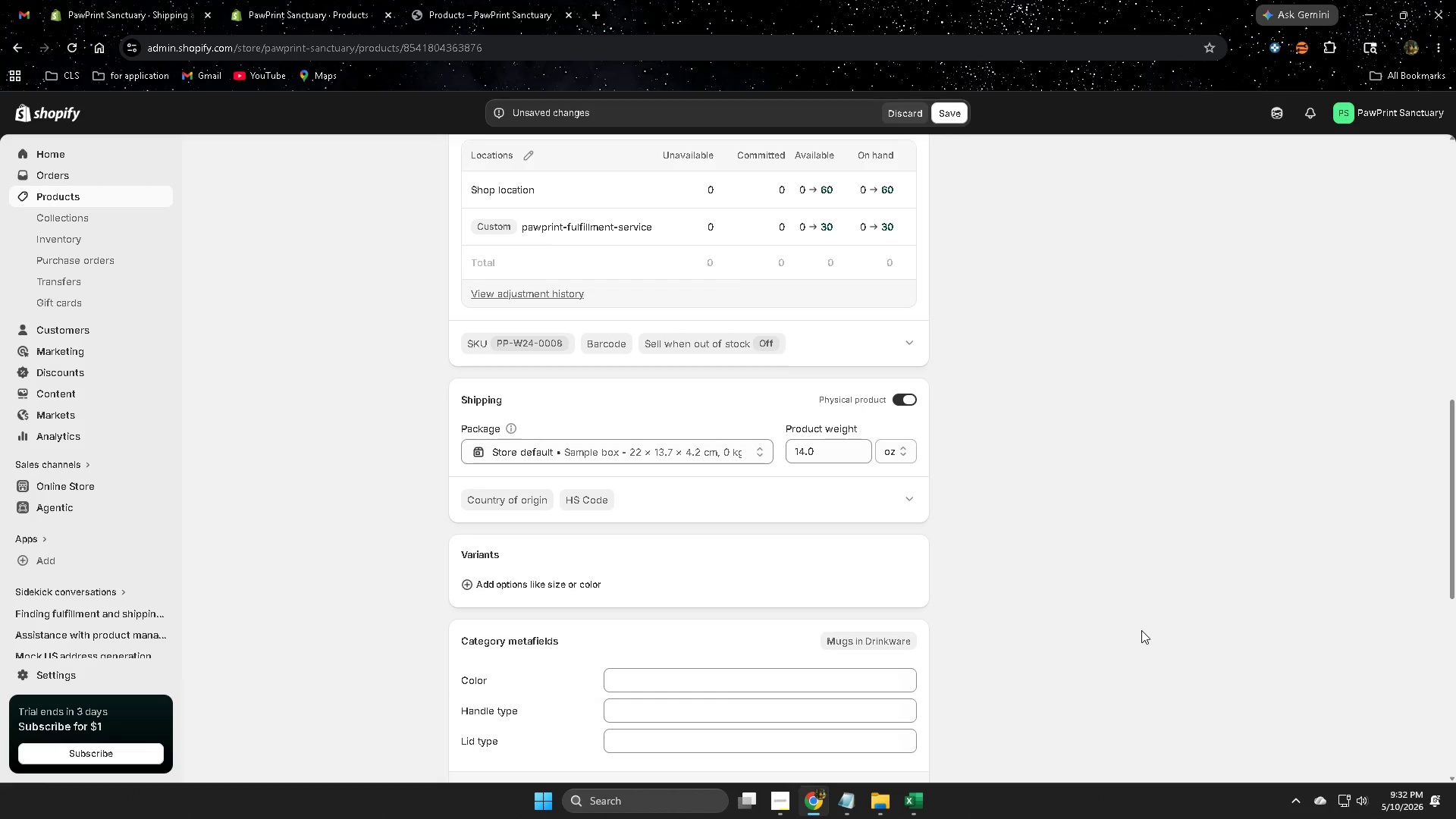 
scroll: coordinate [590, 458], scroll_direction: up, amount: 10.0
 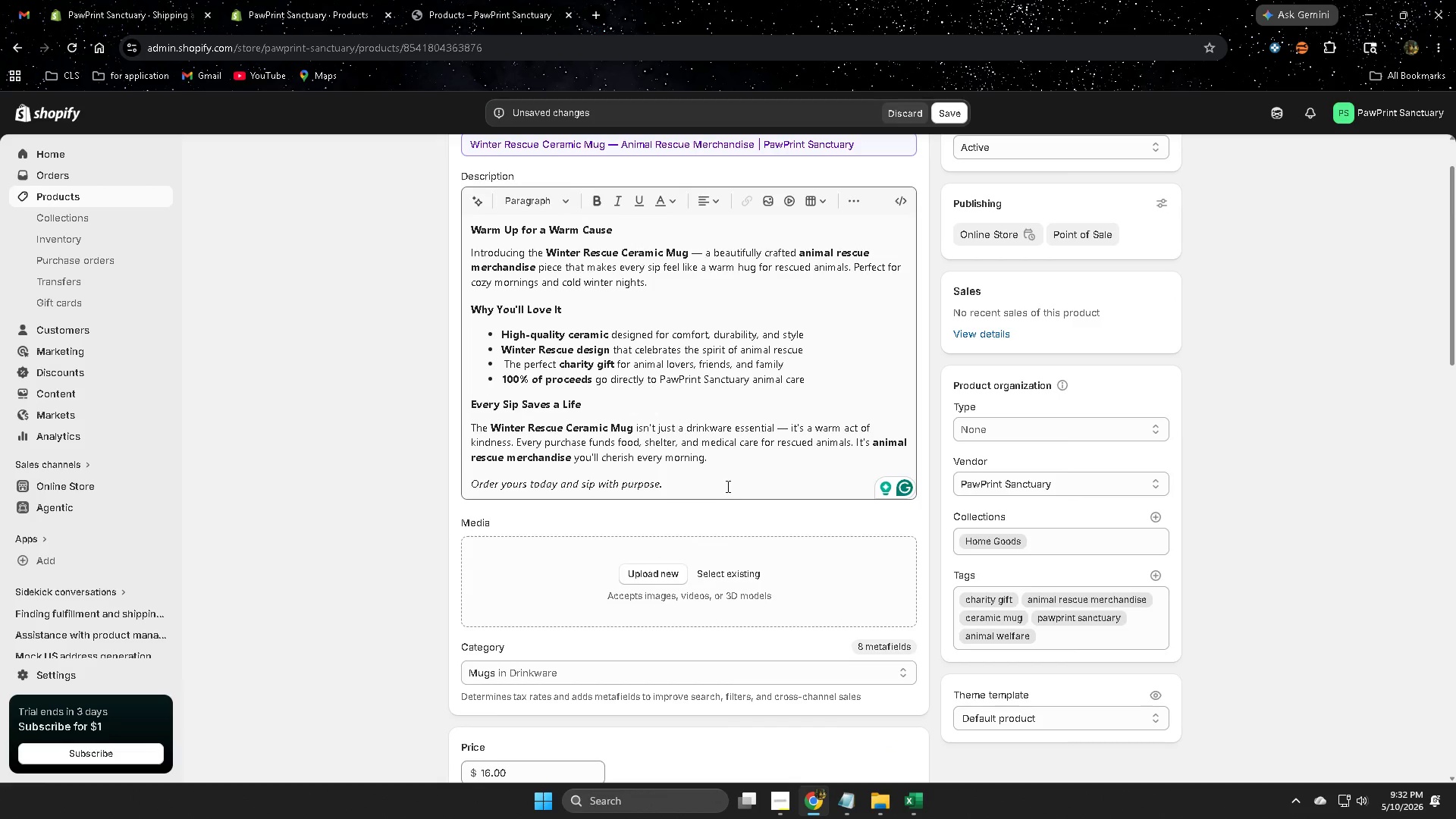 
scroll: coordinate [743, 502], scroll_direction: down, amount: 2.0
 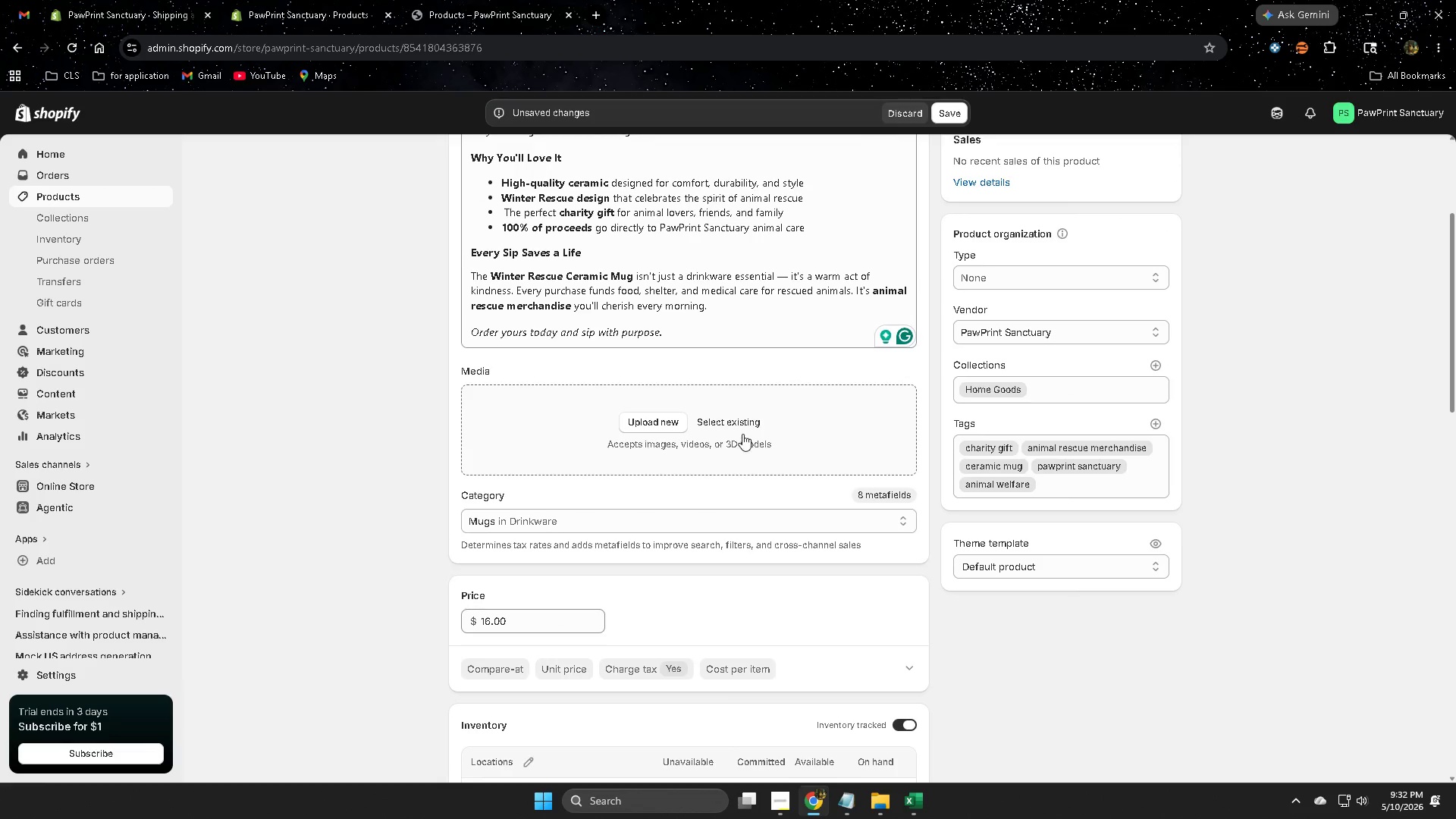 
left_click([739, 424])
 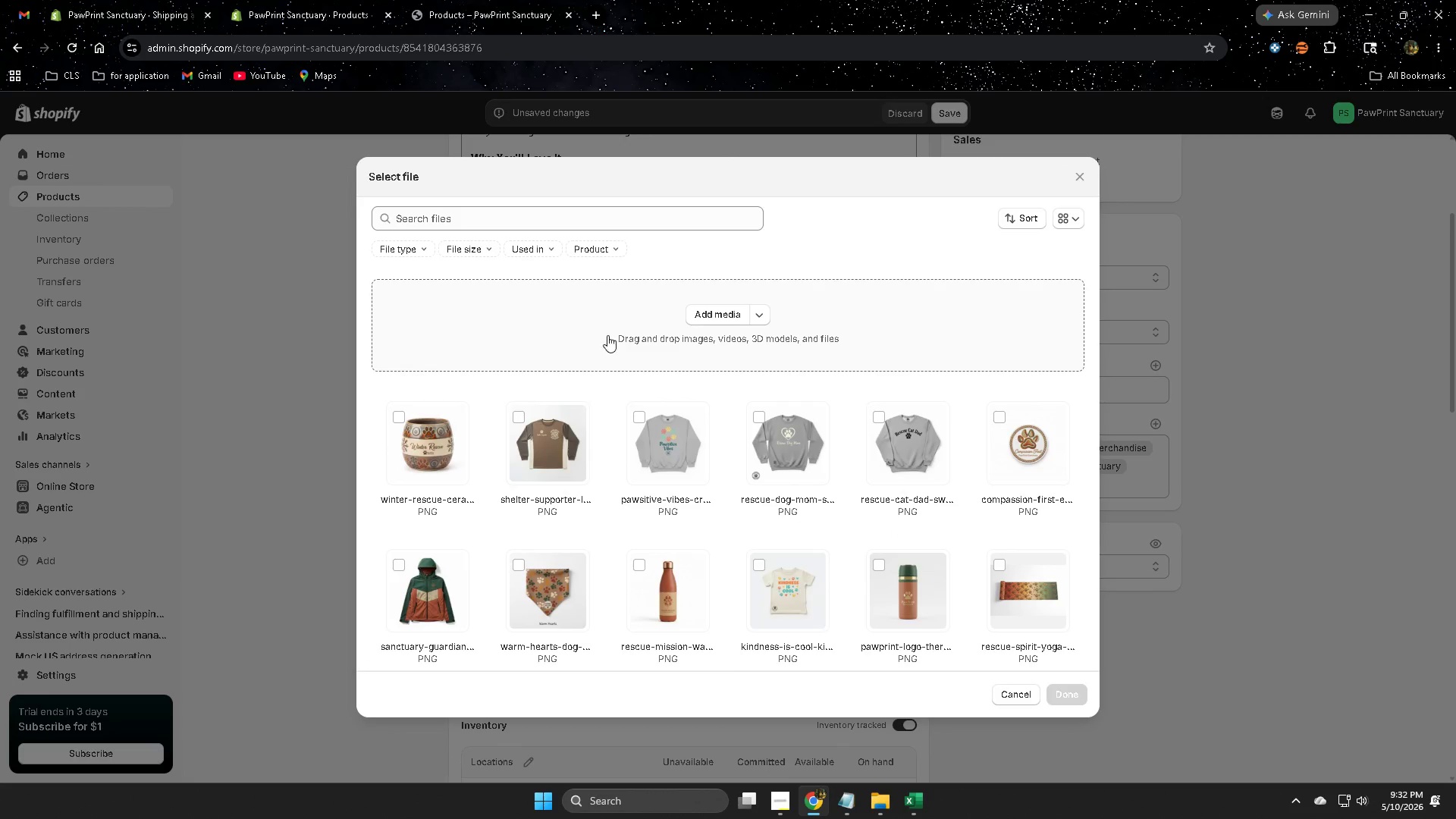 
left_click([394, 415])
 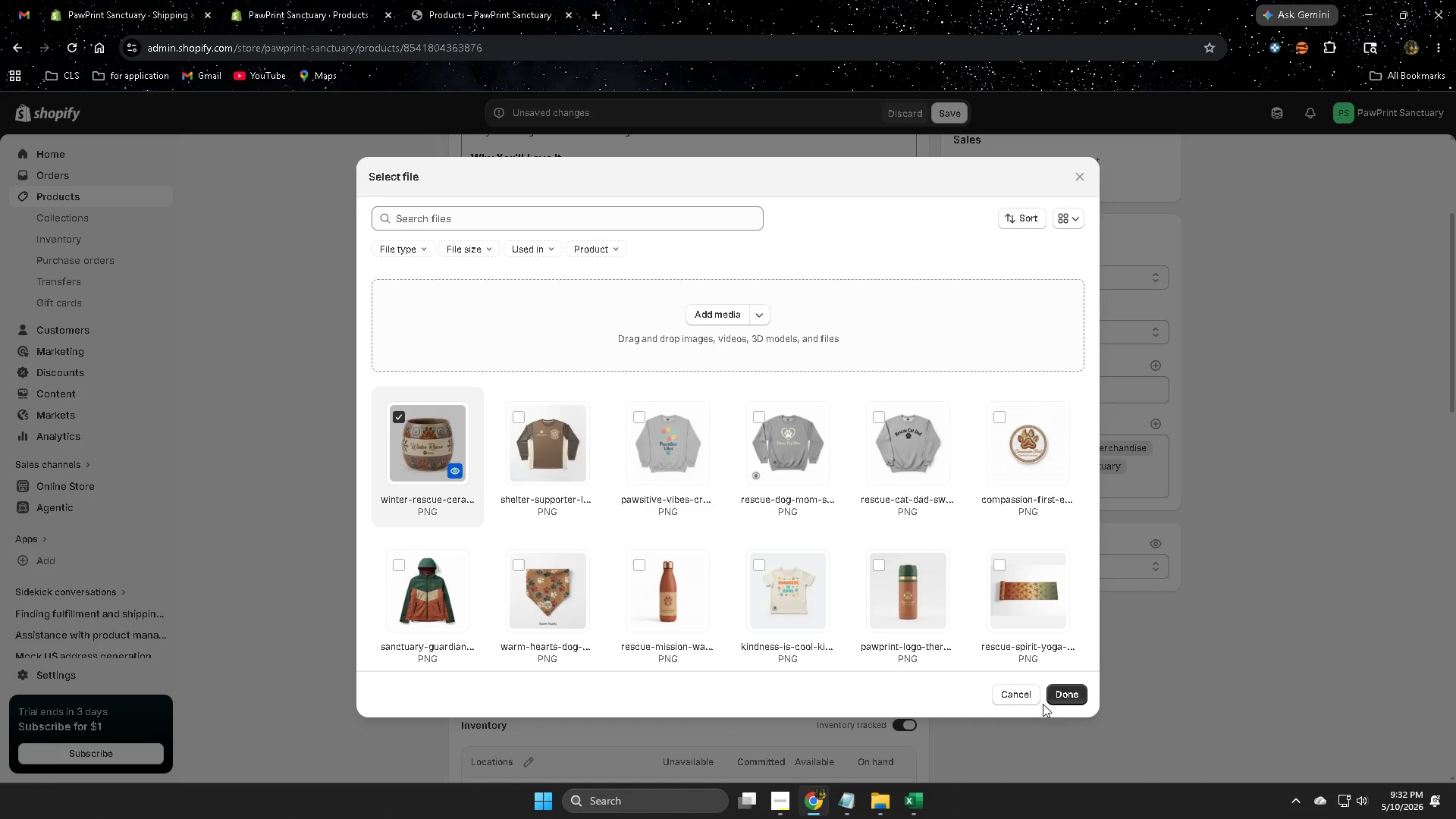 
left_click([1067, 699])
 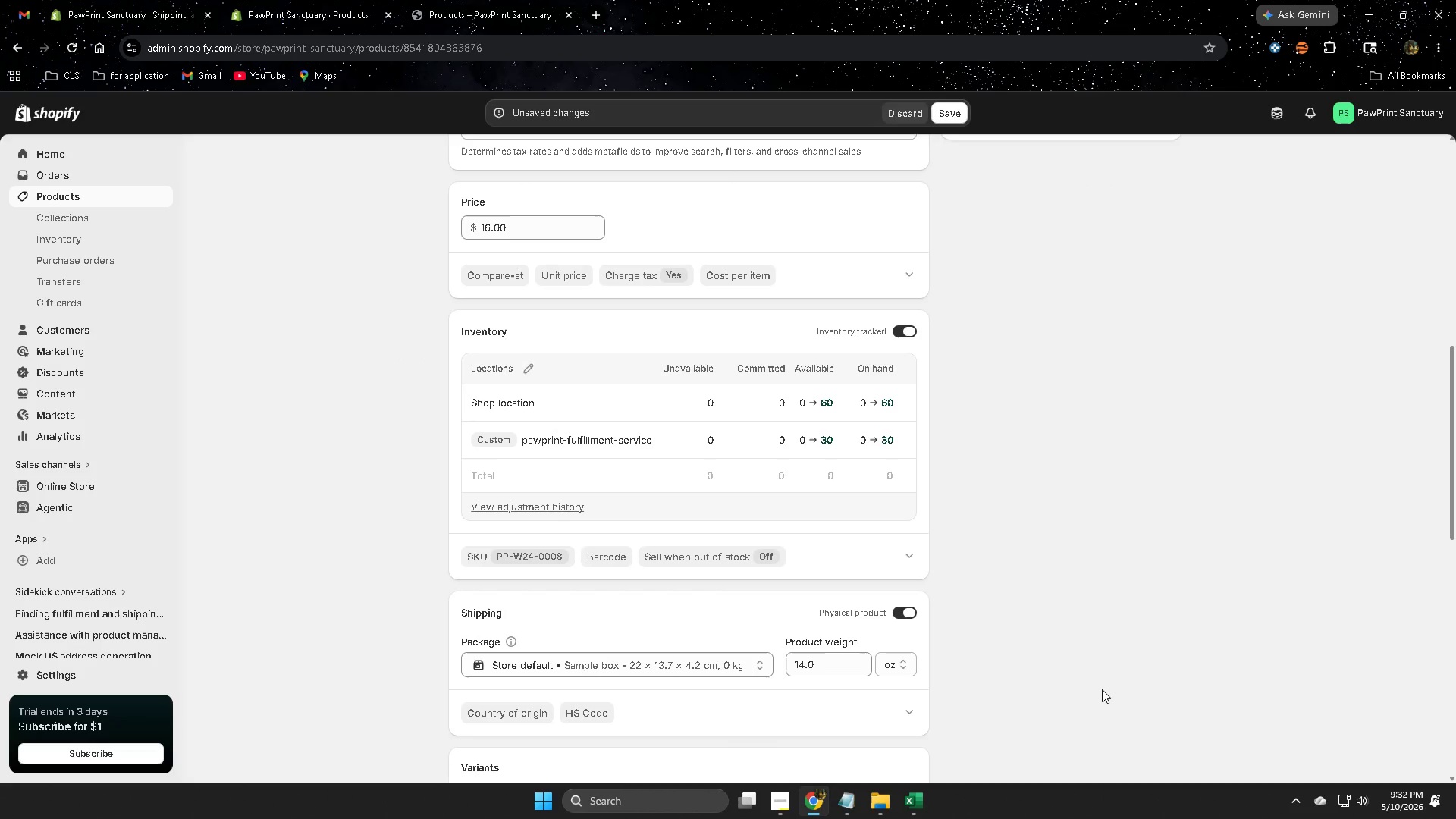 
scroll: coordinate [423, 570], scroll_direction: up, amount: 4.0
 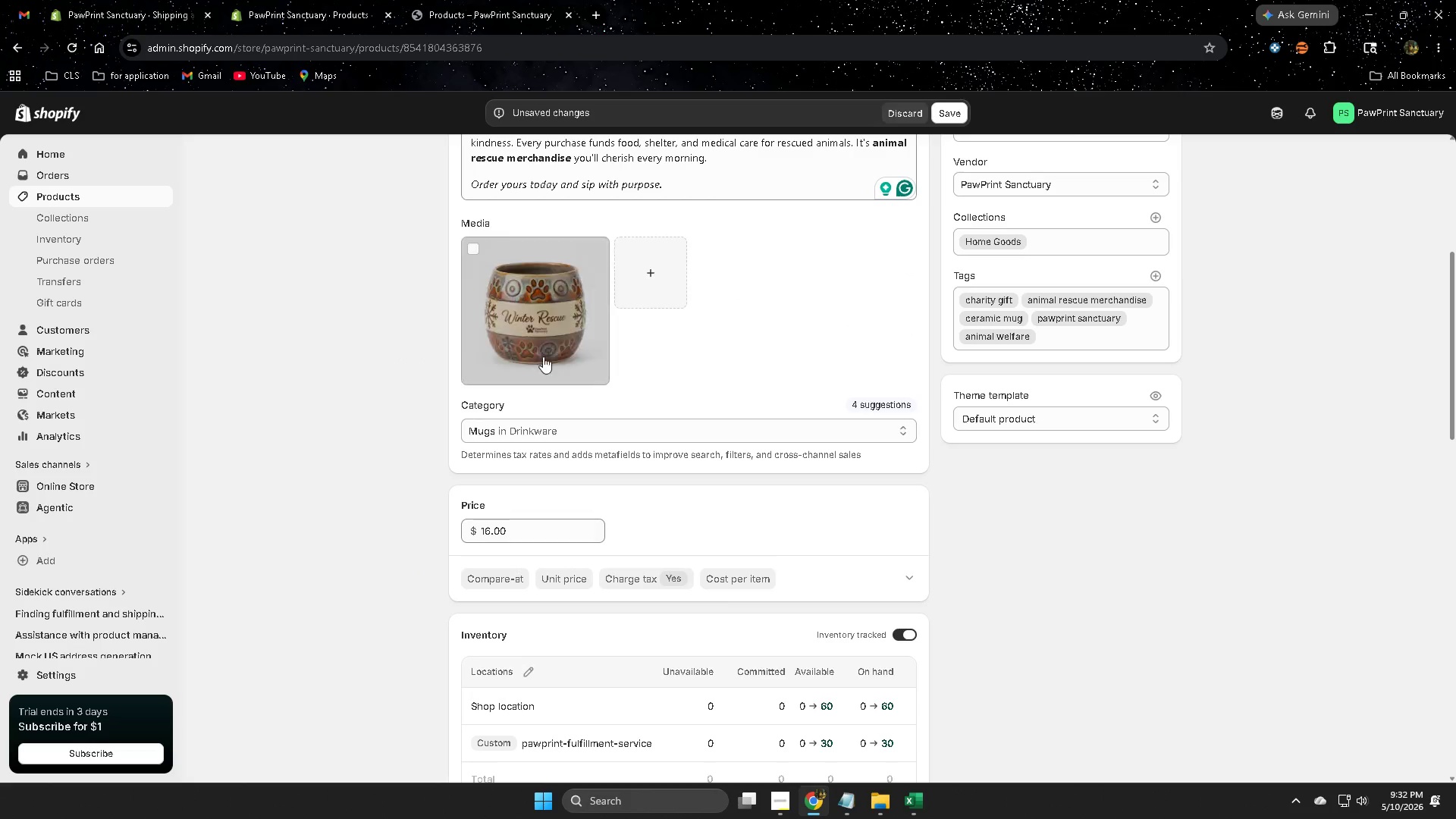 
left_click([549, 333])
 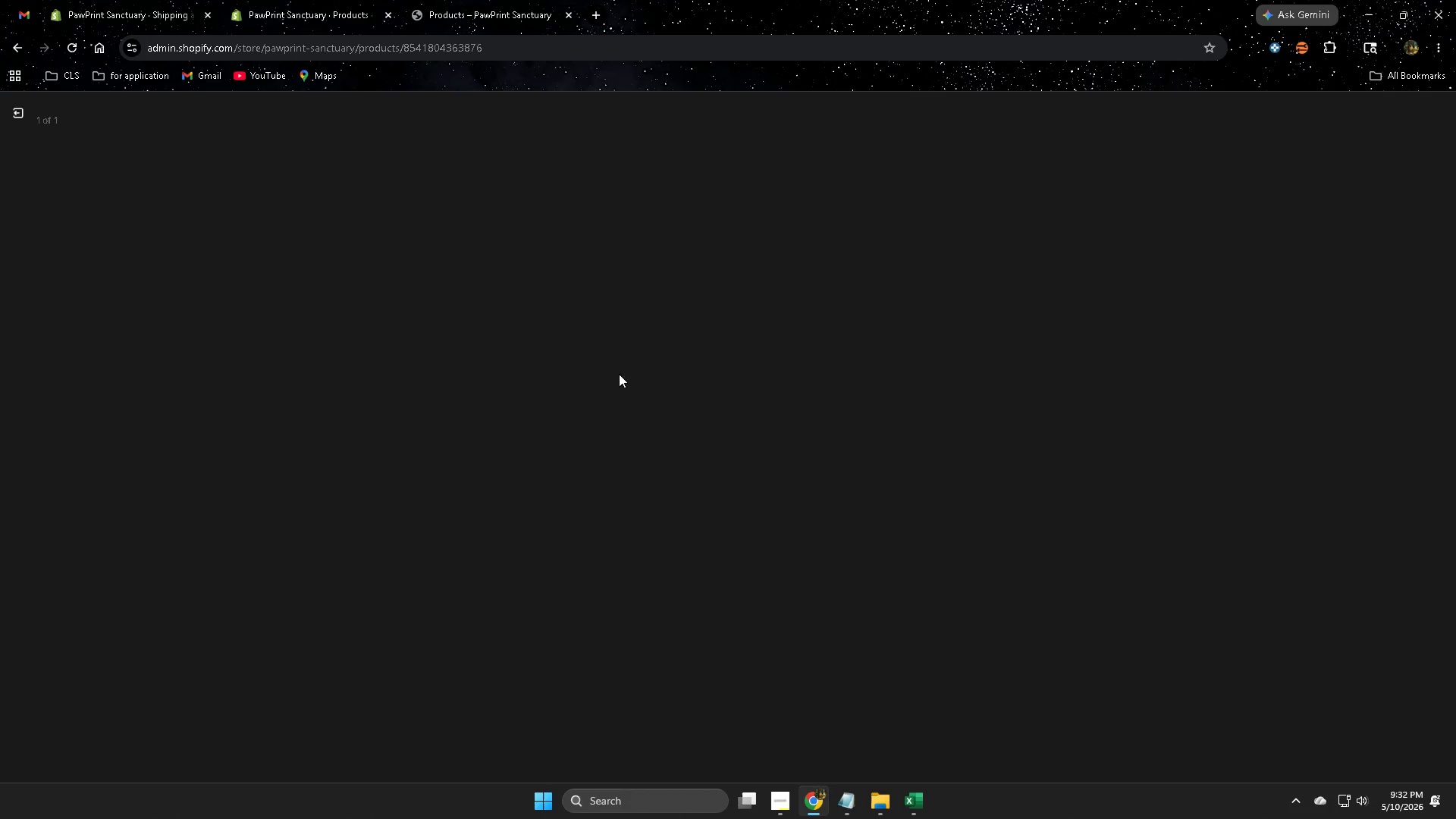 
mouse_move([1217, 469])
 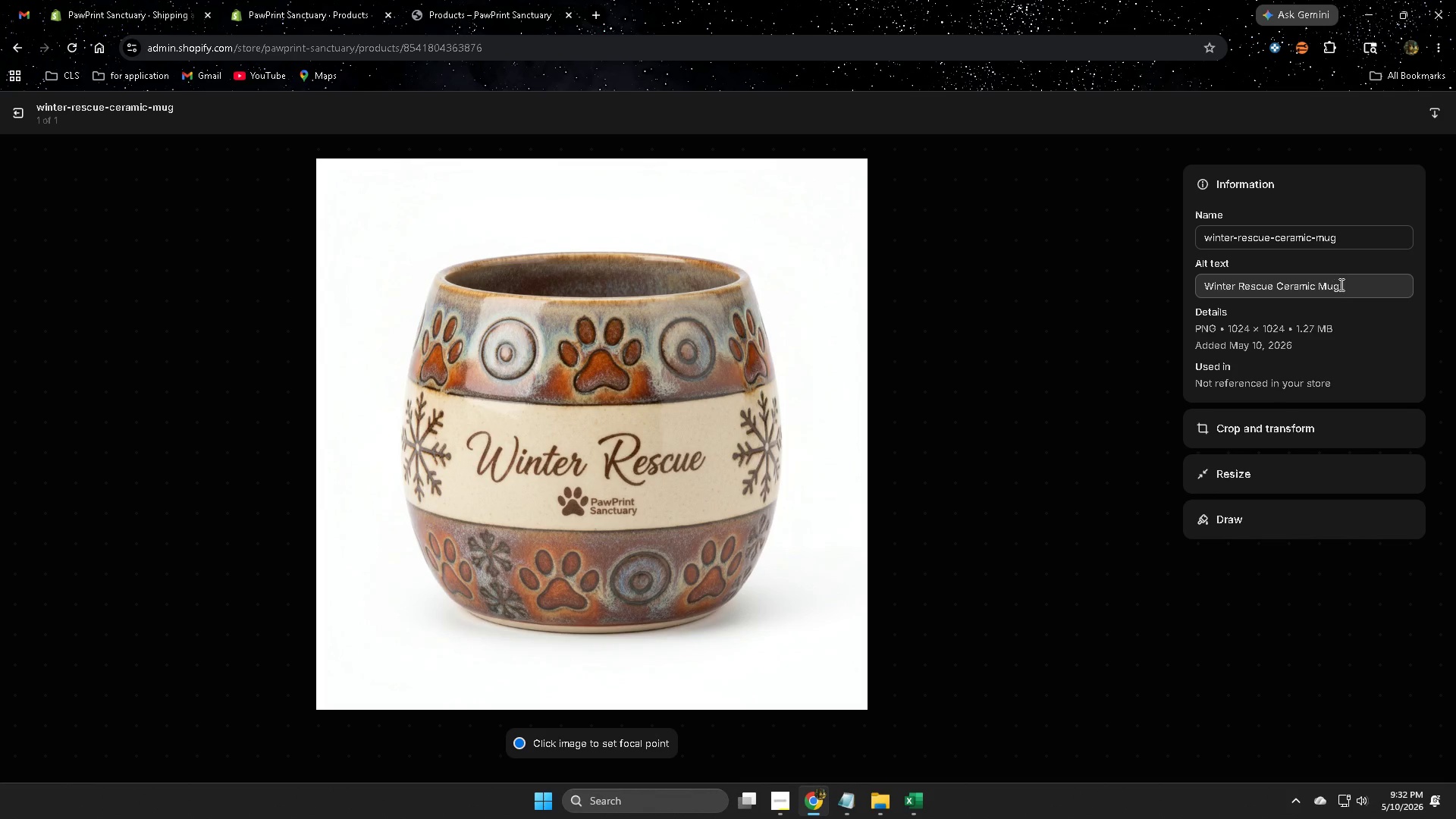 
double_click([1343, 284])
 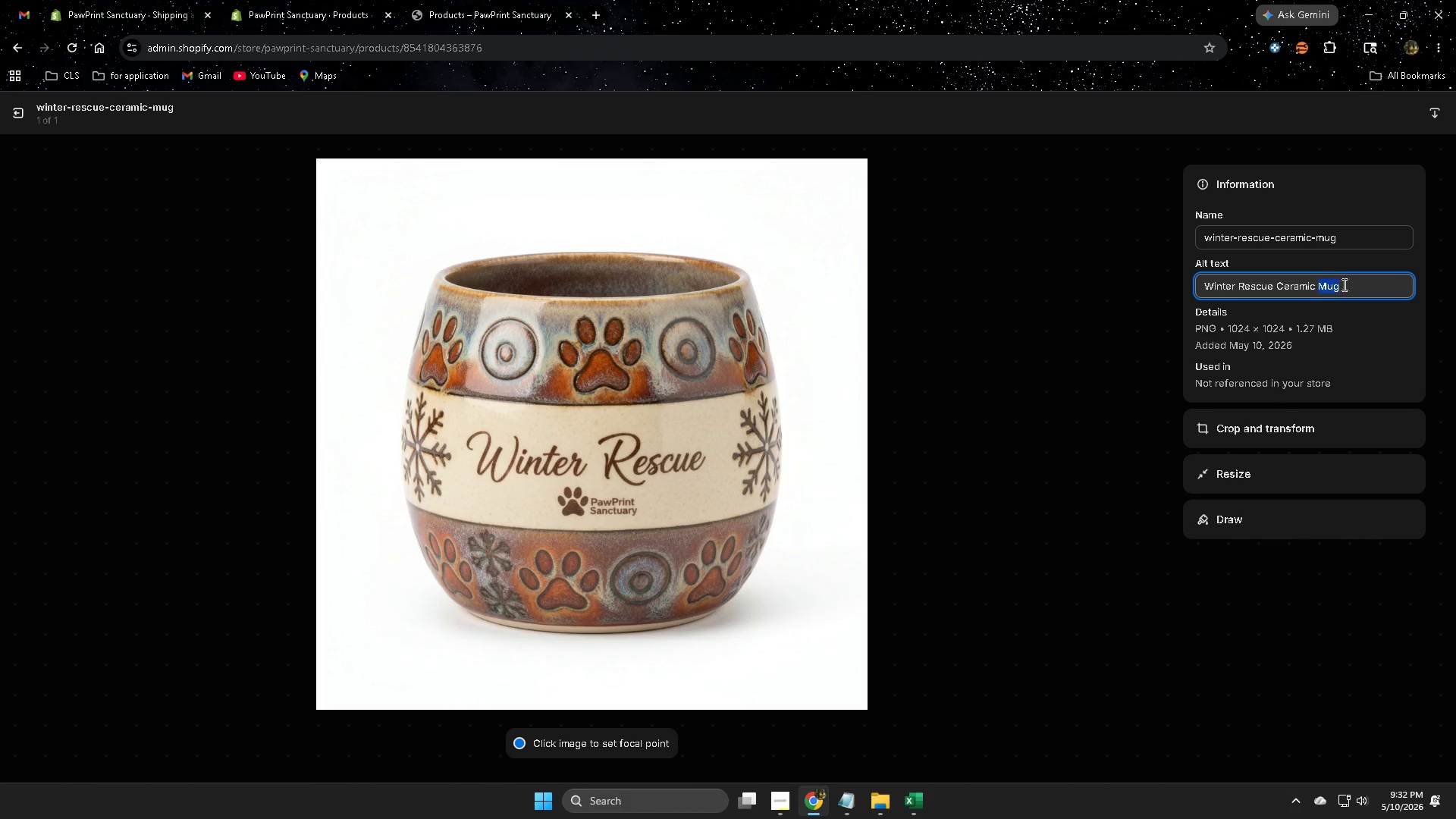 
triple_click([1343, 284])
 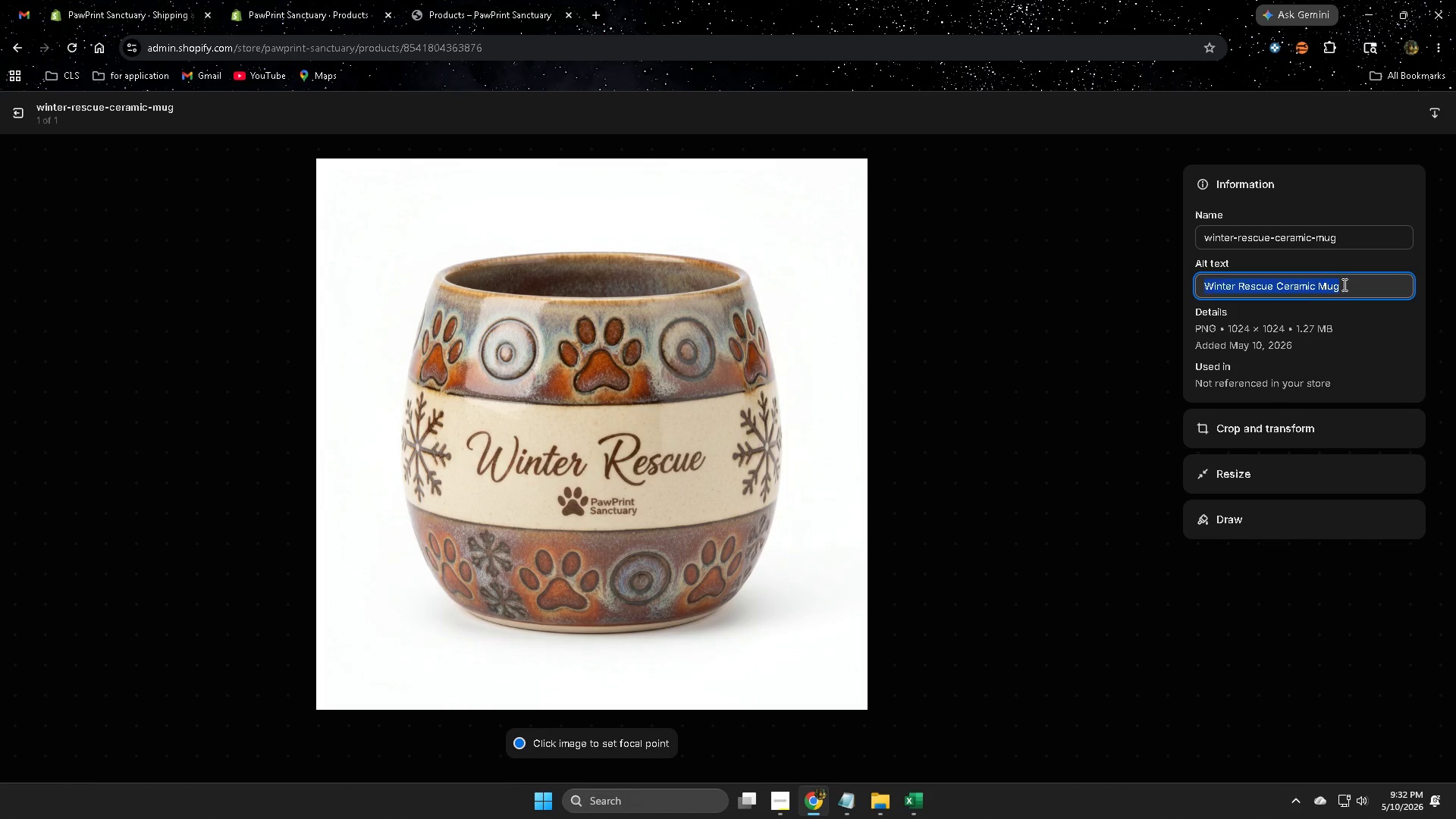 
key(Control+ControlLeft)
 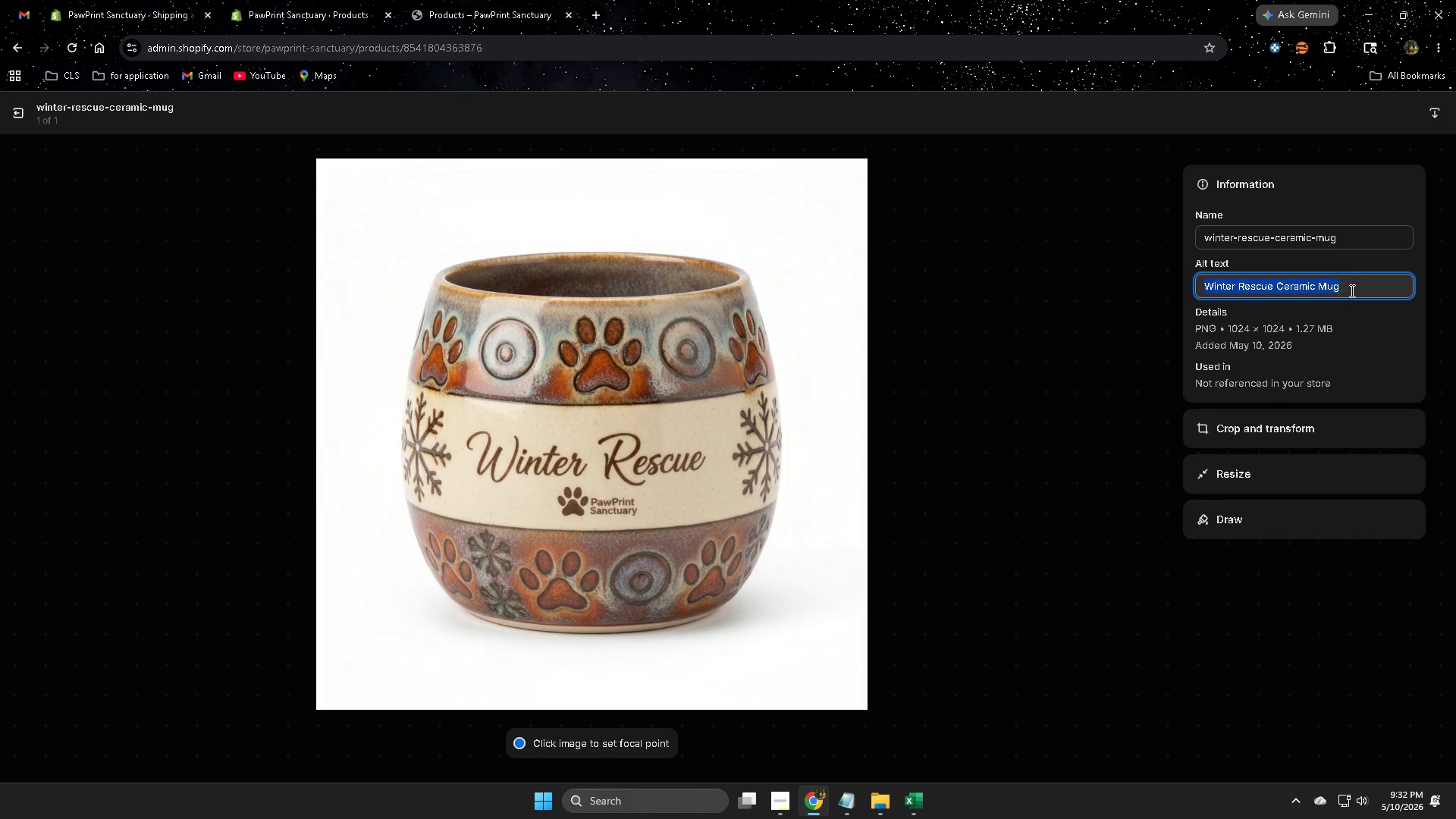 
key(Control+V)
 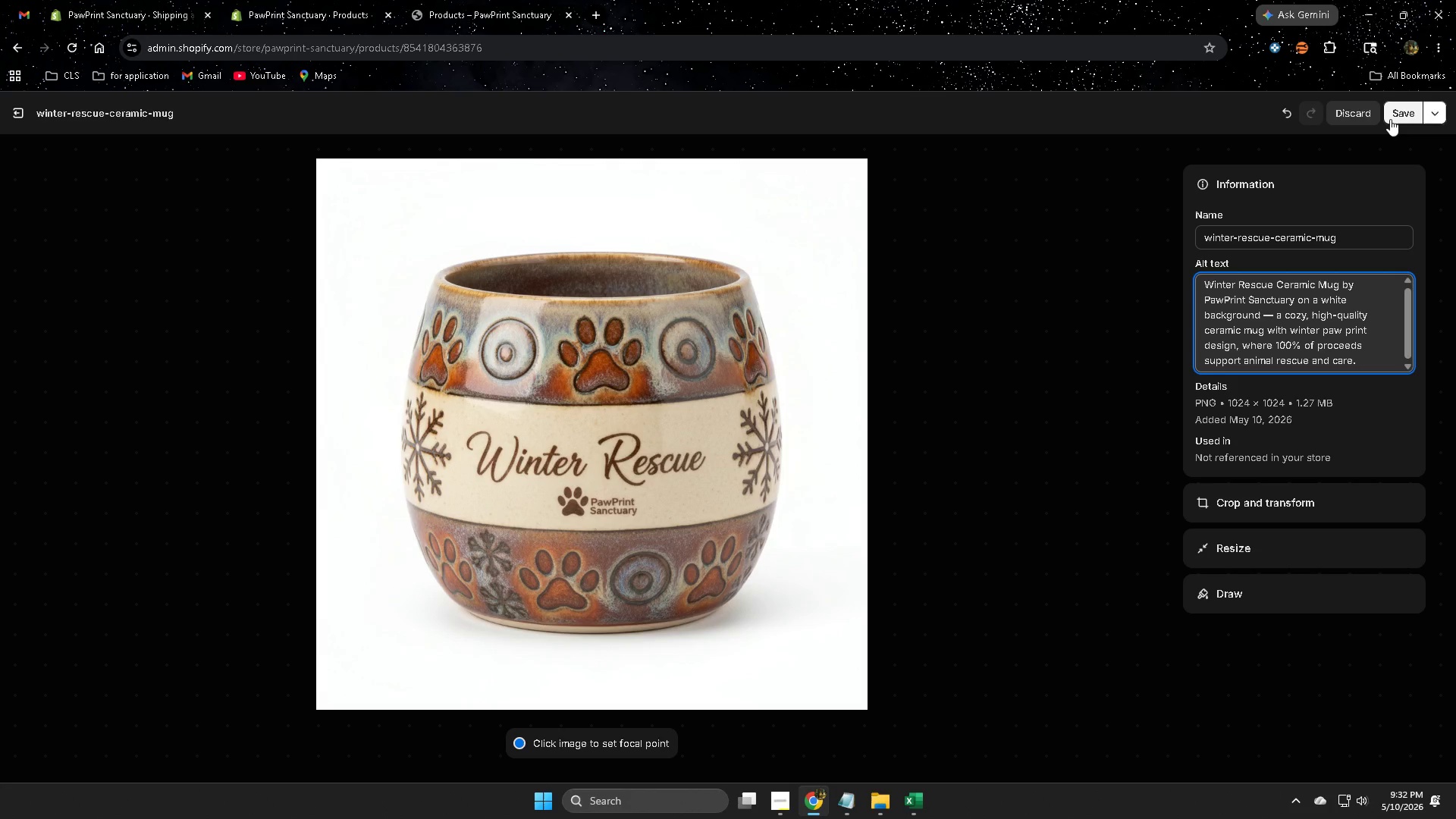 
left_click([1391, 118])
 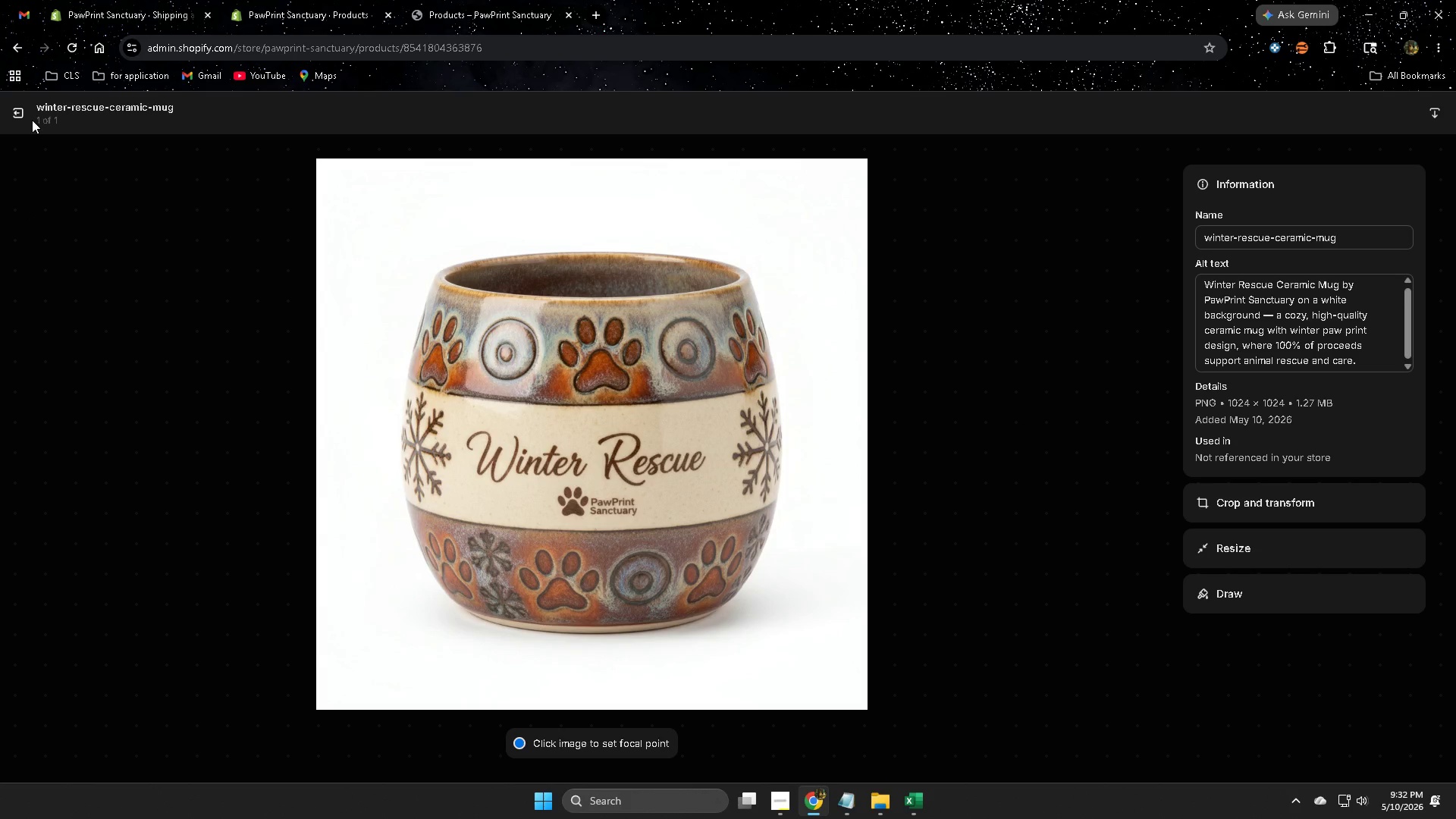 
wait(7.16)
 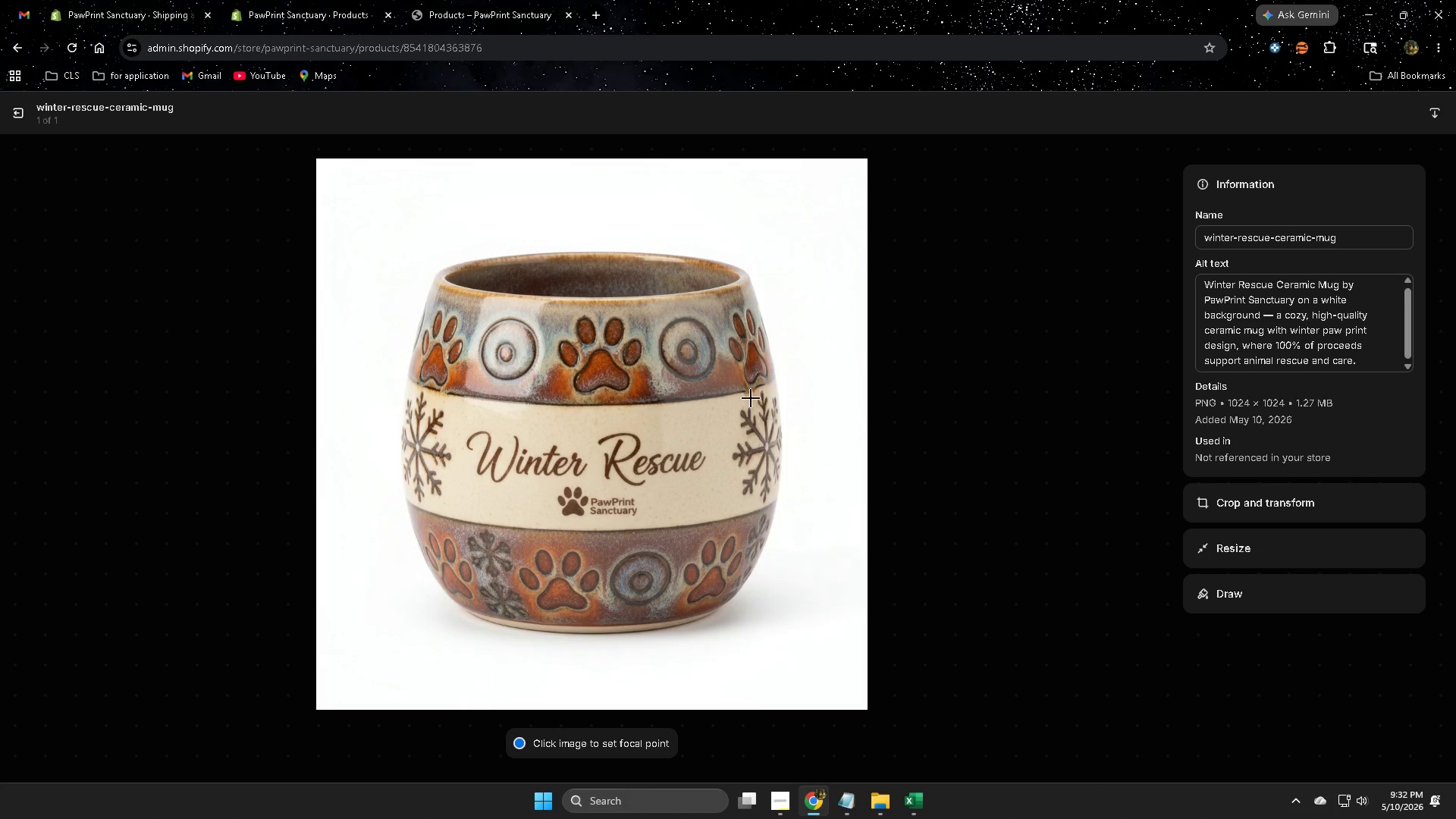 
left_click([23, 116])
 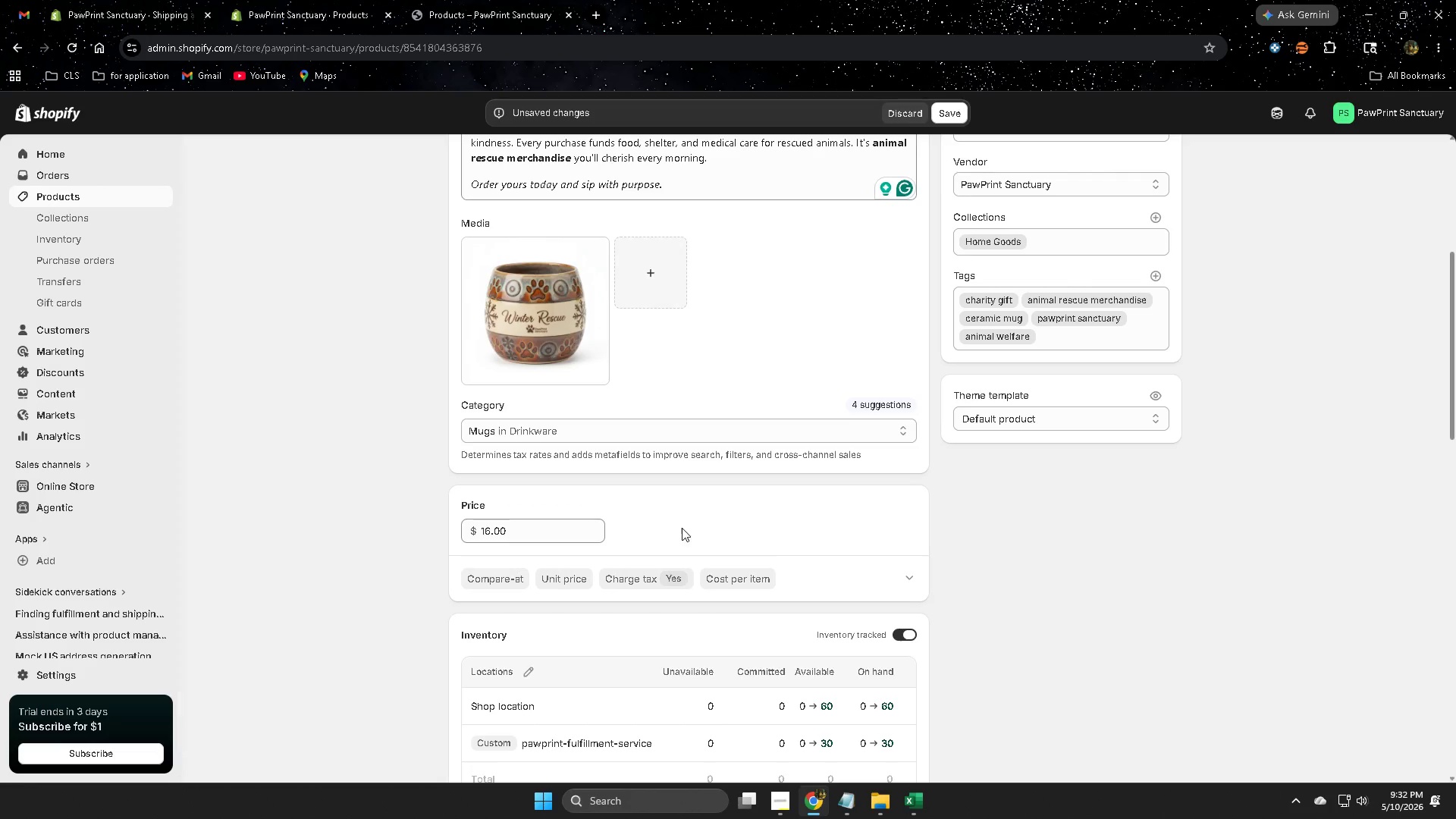 
scroll: coordinate [682, 528], scroll_direction: up, amount: 4.0
 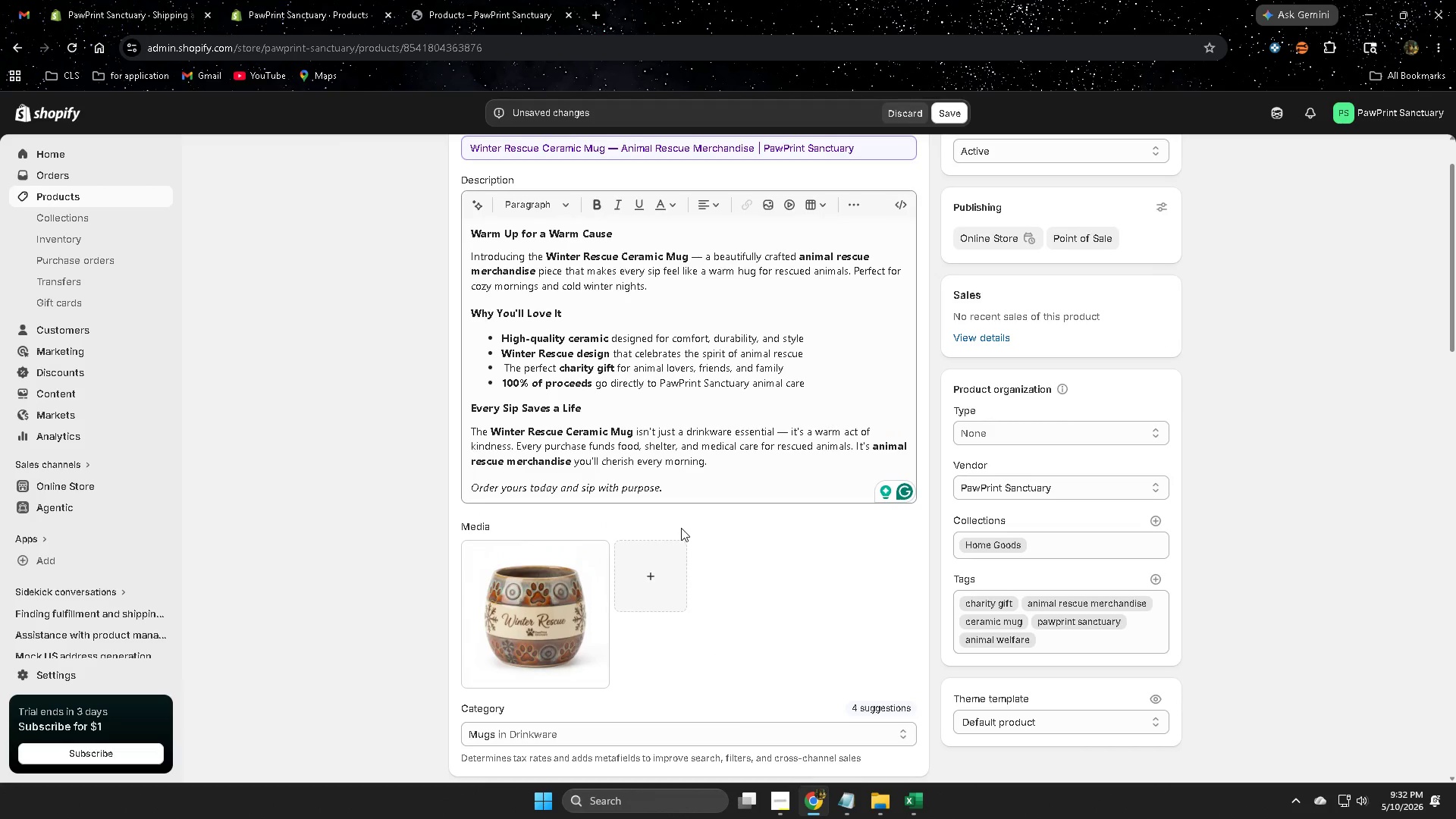 
scroll: coordinate [394, 502], scroll_direction: none, amount: 0.0
 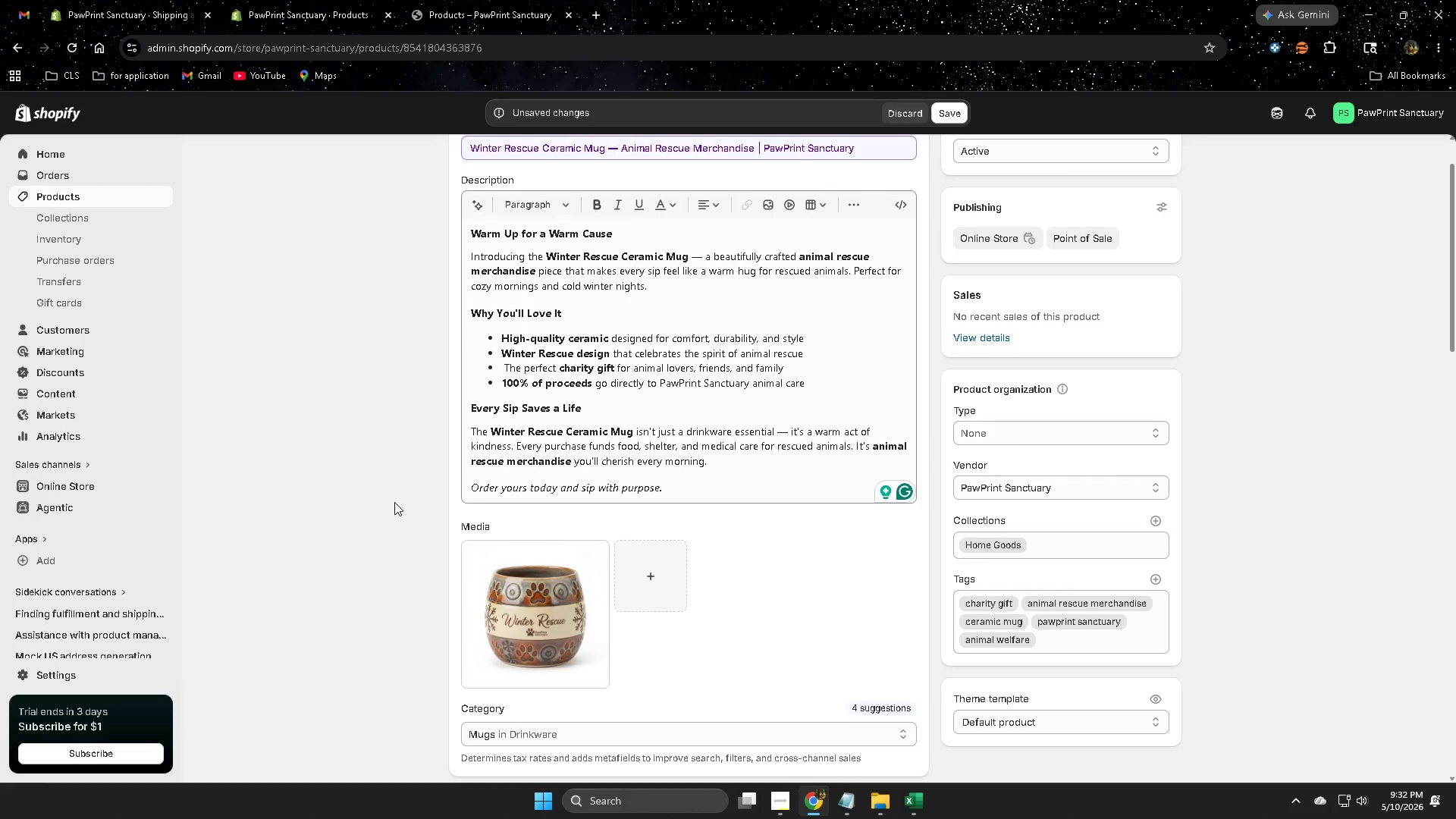 
scroll: coordinate [395, 500], scroll_direction: down, amount: 14.0
 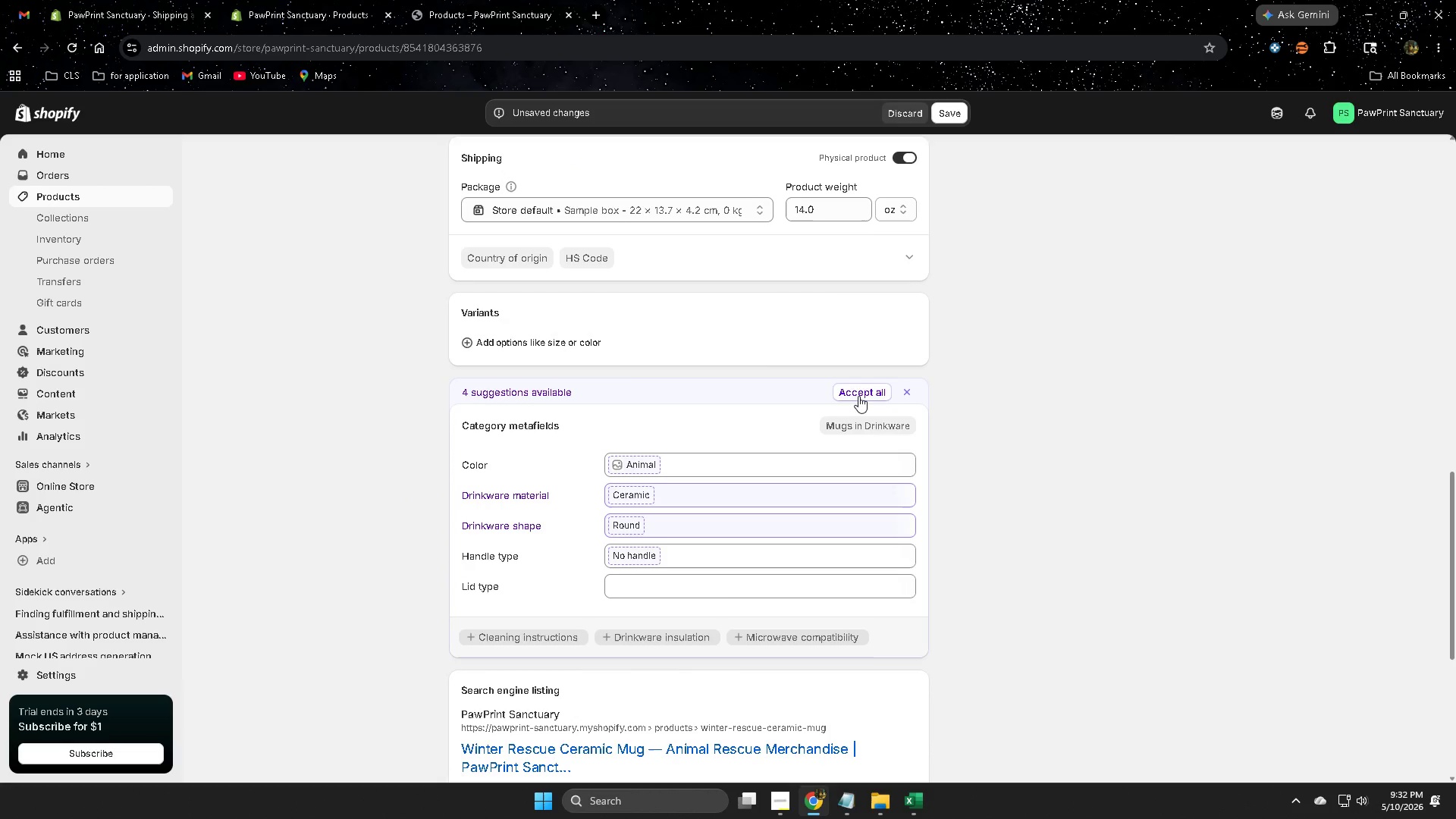 
left_click([858, 390])
 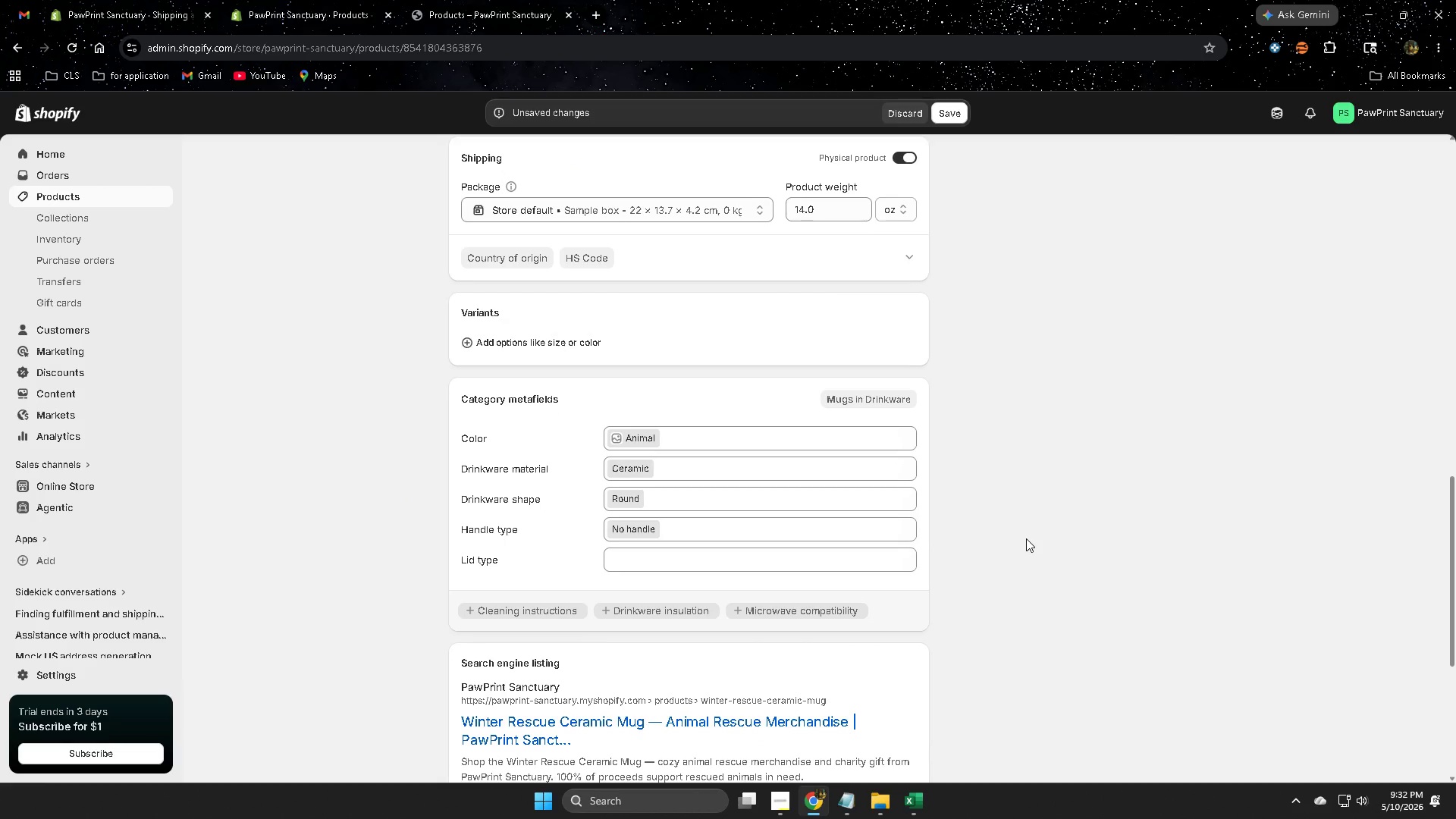 
scroll: coordinate [1023, 538], scroll_direction: down, amount: 8.0
 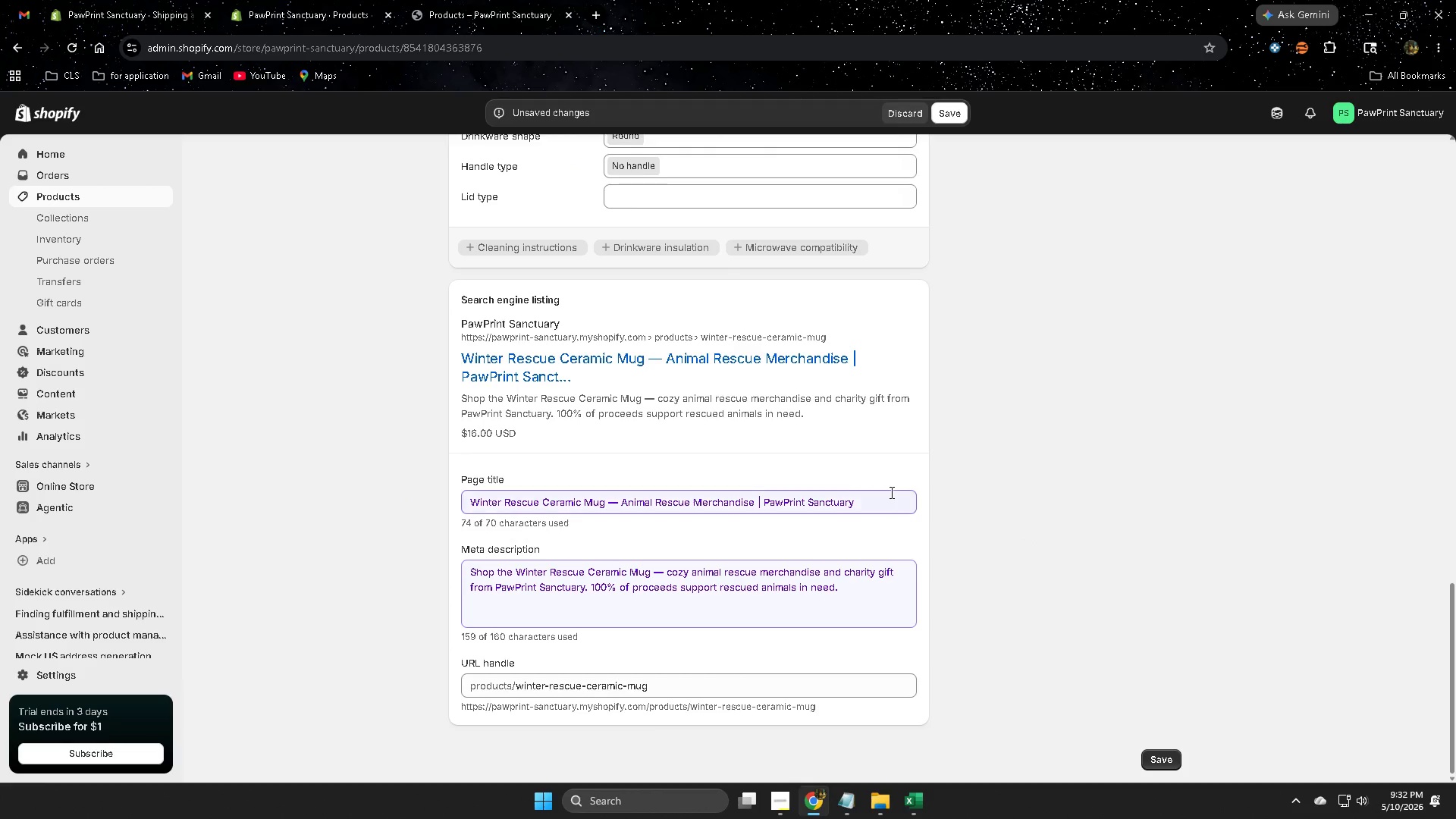 
scroll: coordinate [849, 477], scroll_direction: up, amount: 22.0
 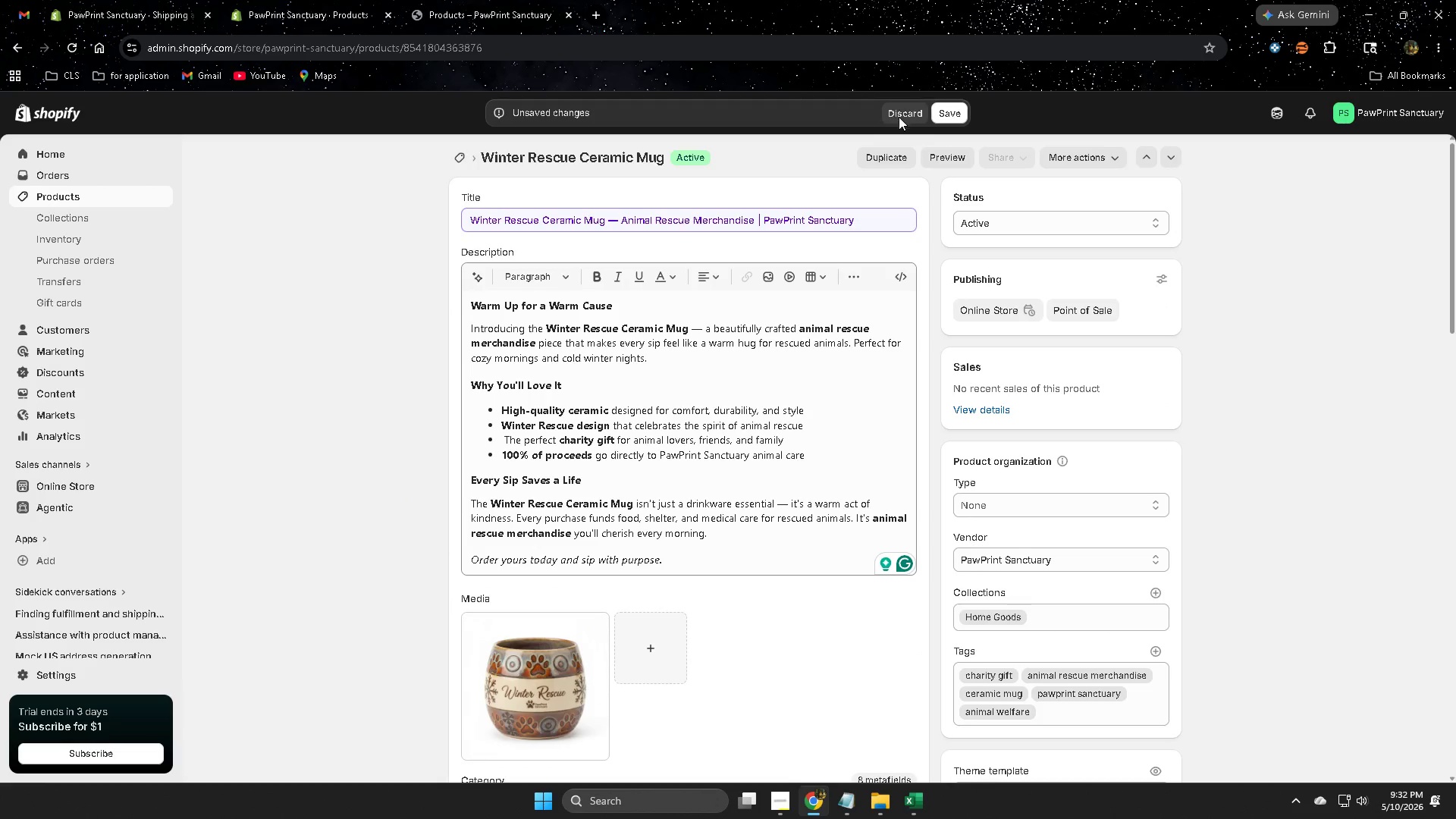 
left_click([956, 119])
 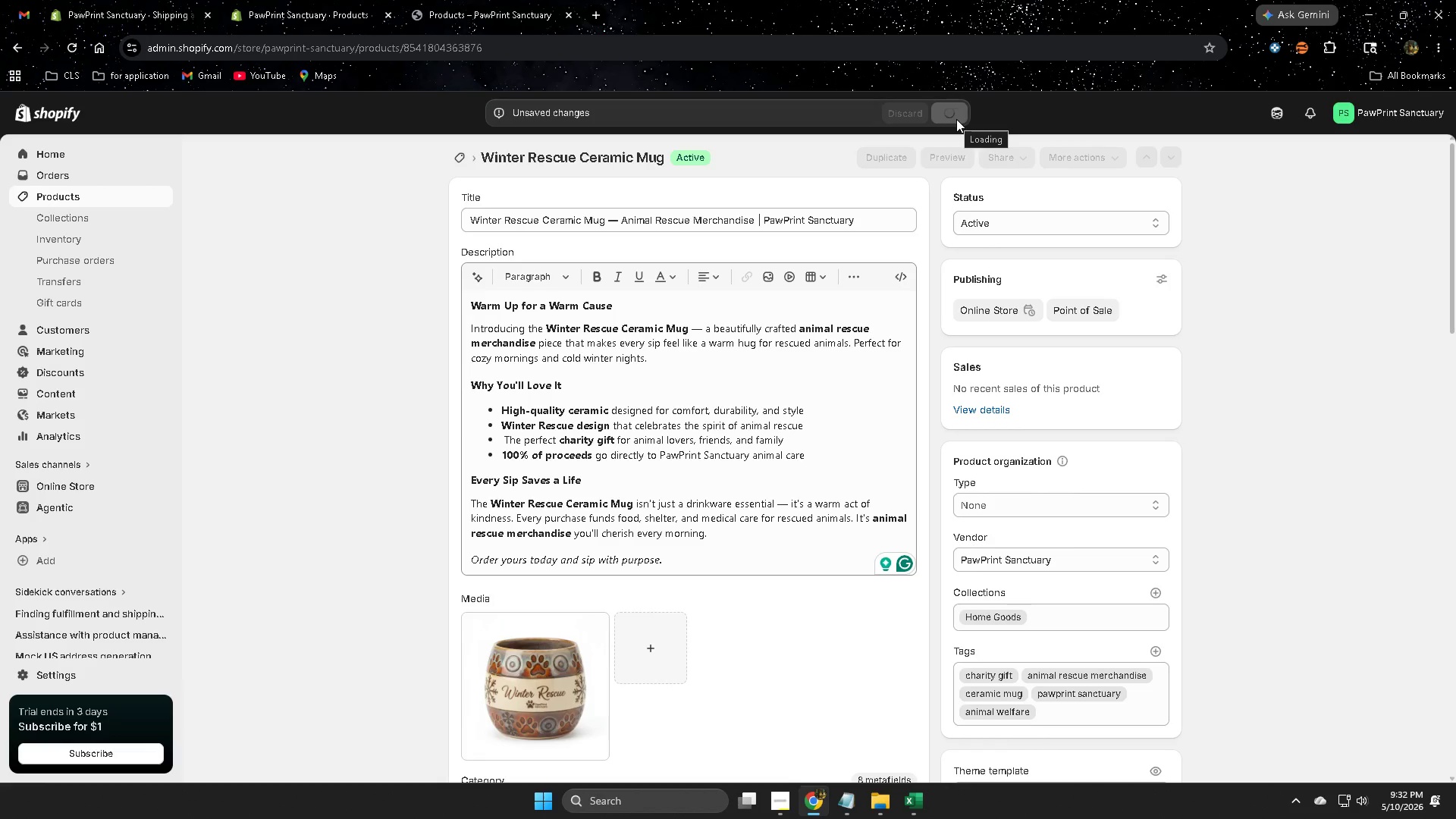 
wait(10.14)
 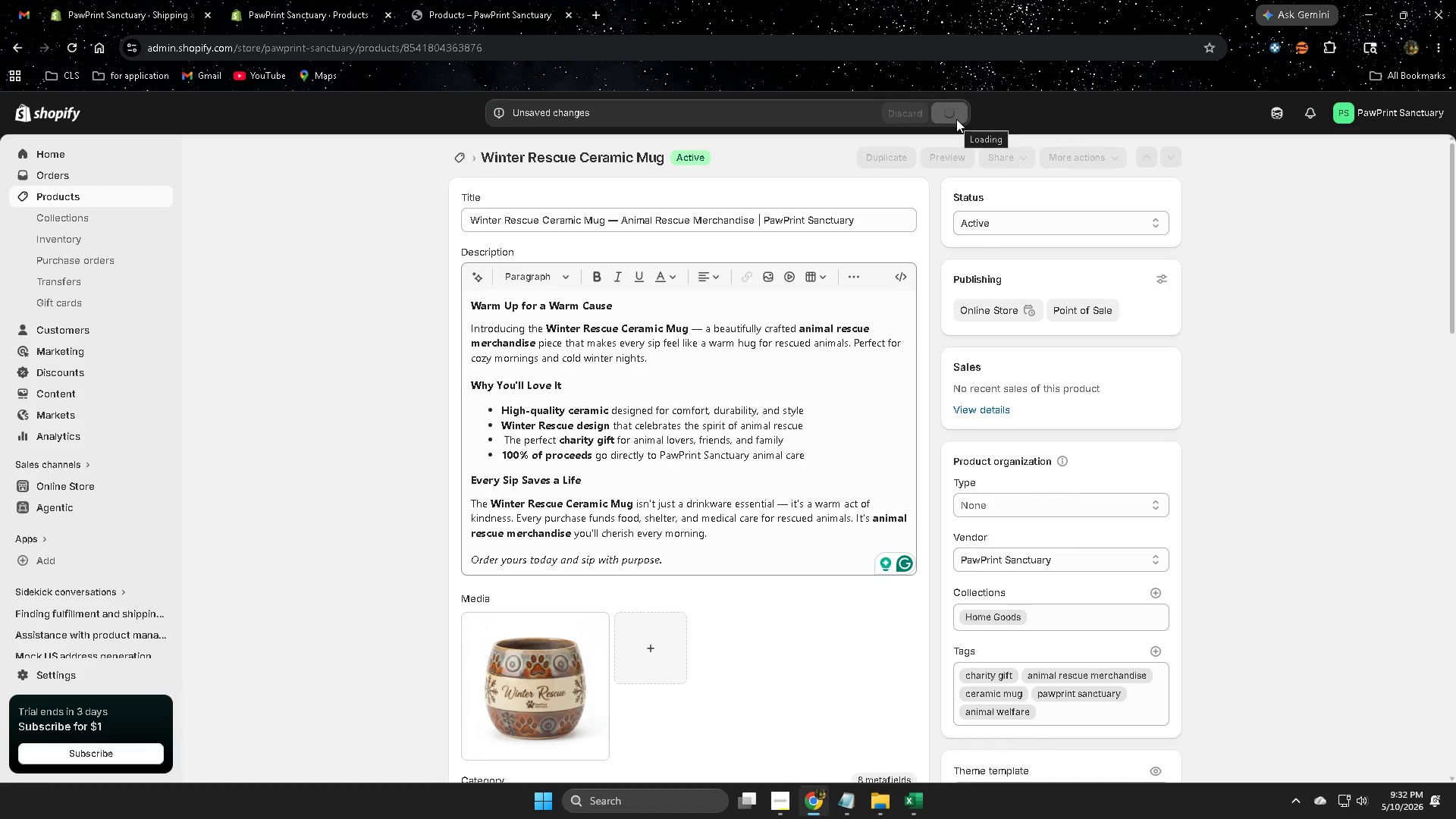 
scroll: coordinate [1375, 530], scroll_direction: down, amount: 19.0
 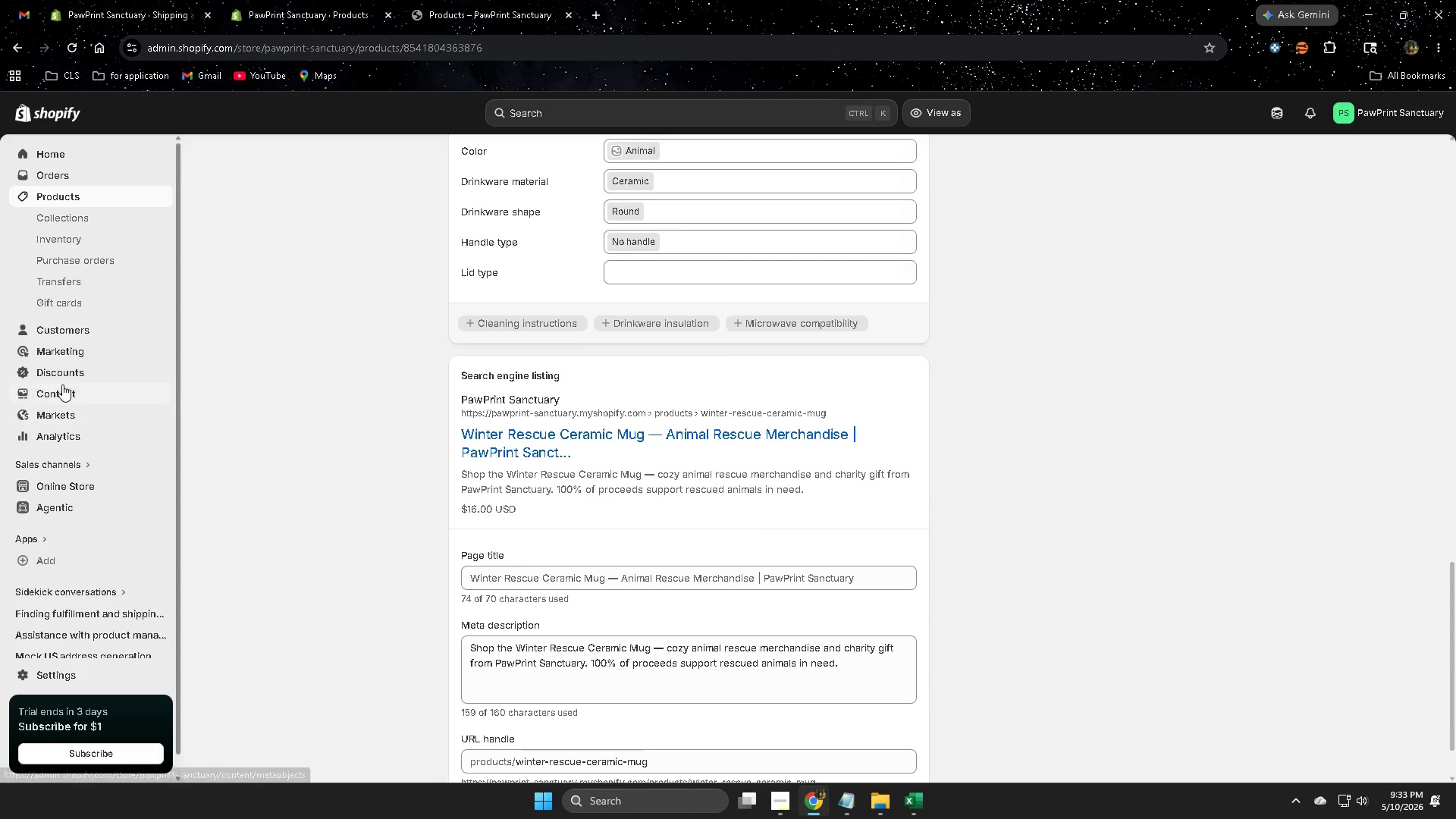 
scroll: coordinate [292, 450], scroll_direction: up, amount: 1.0
 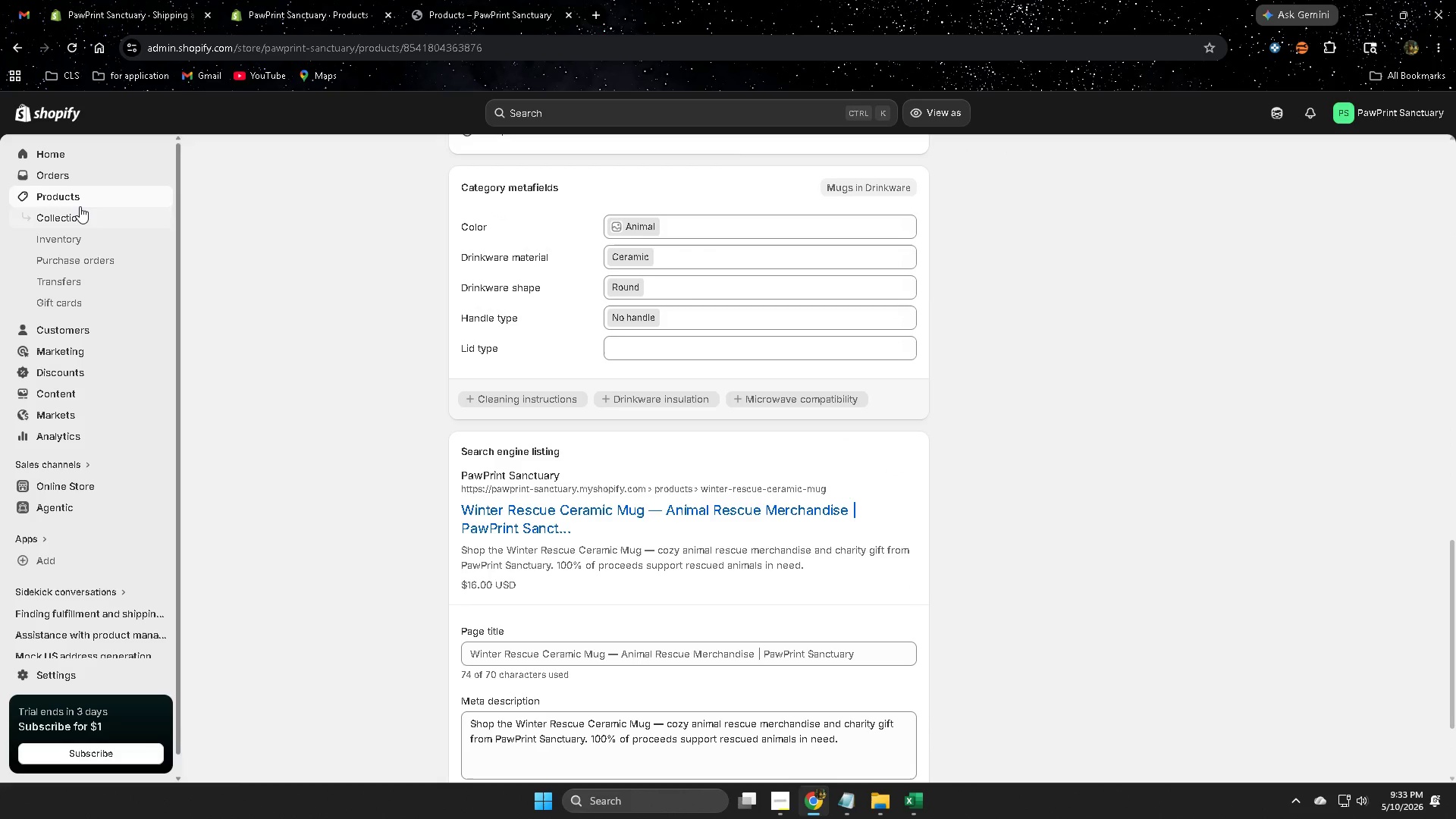 
left_click([80, 195])
 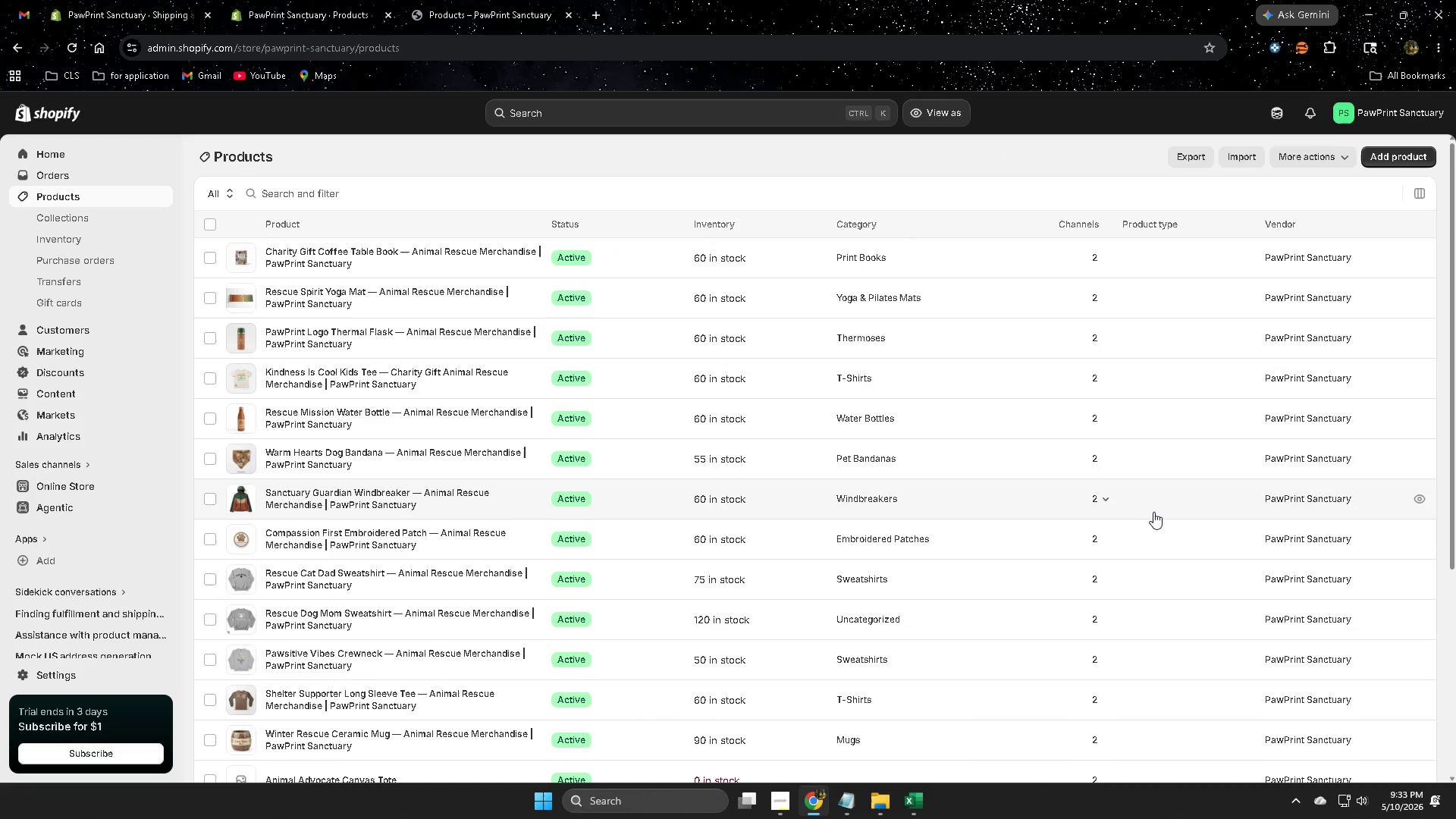 
scroll: coordinate [1100, 544], scroll_direction: down, amount: 5.0
 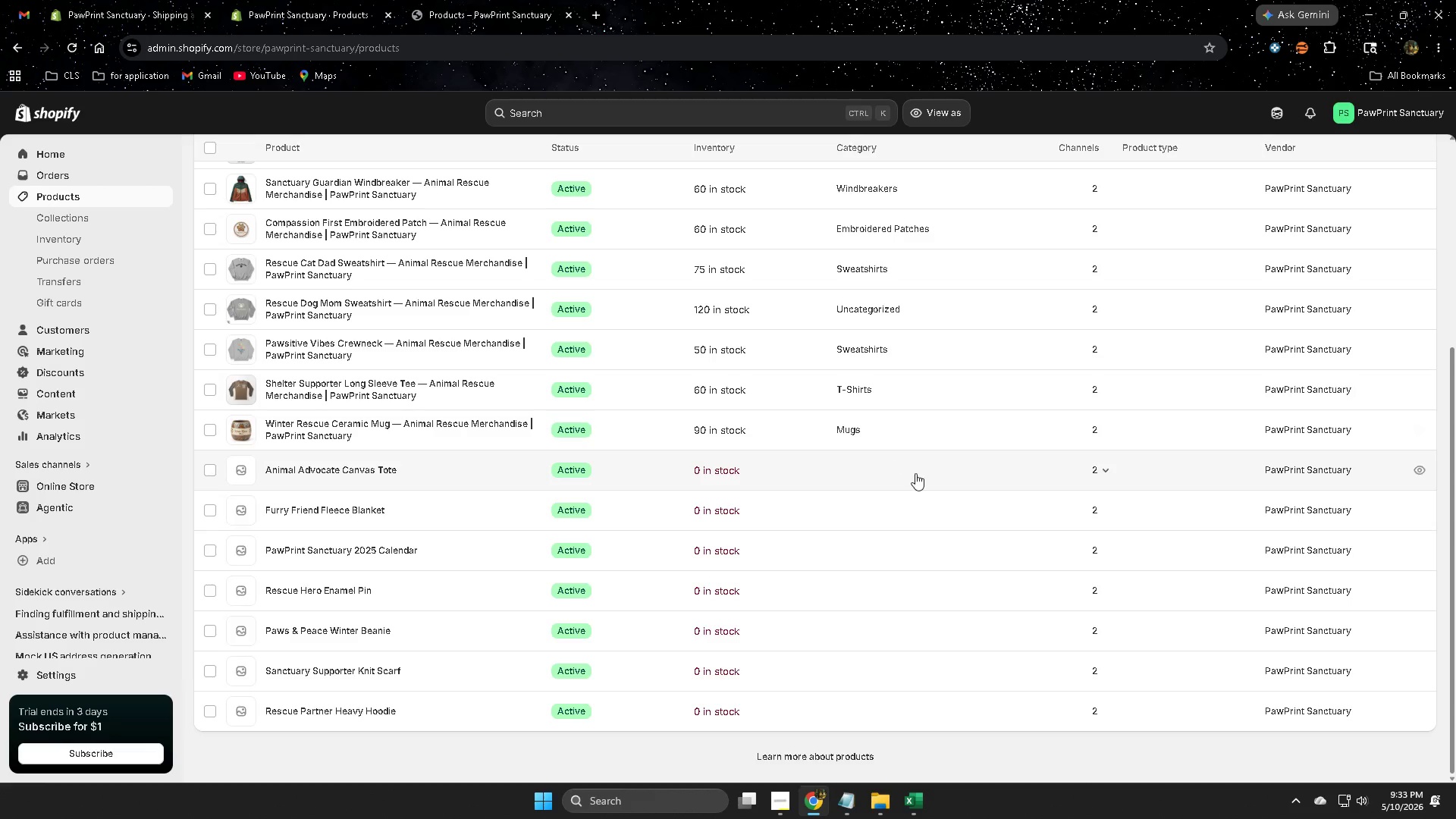 
wait(11.47)
 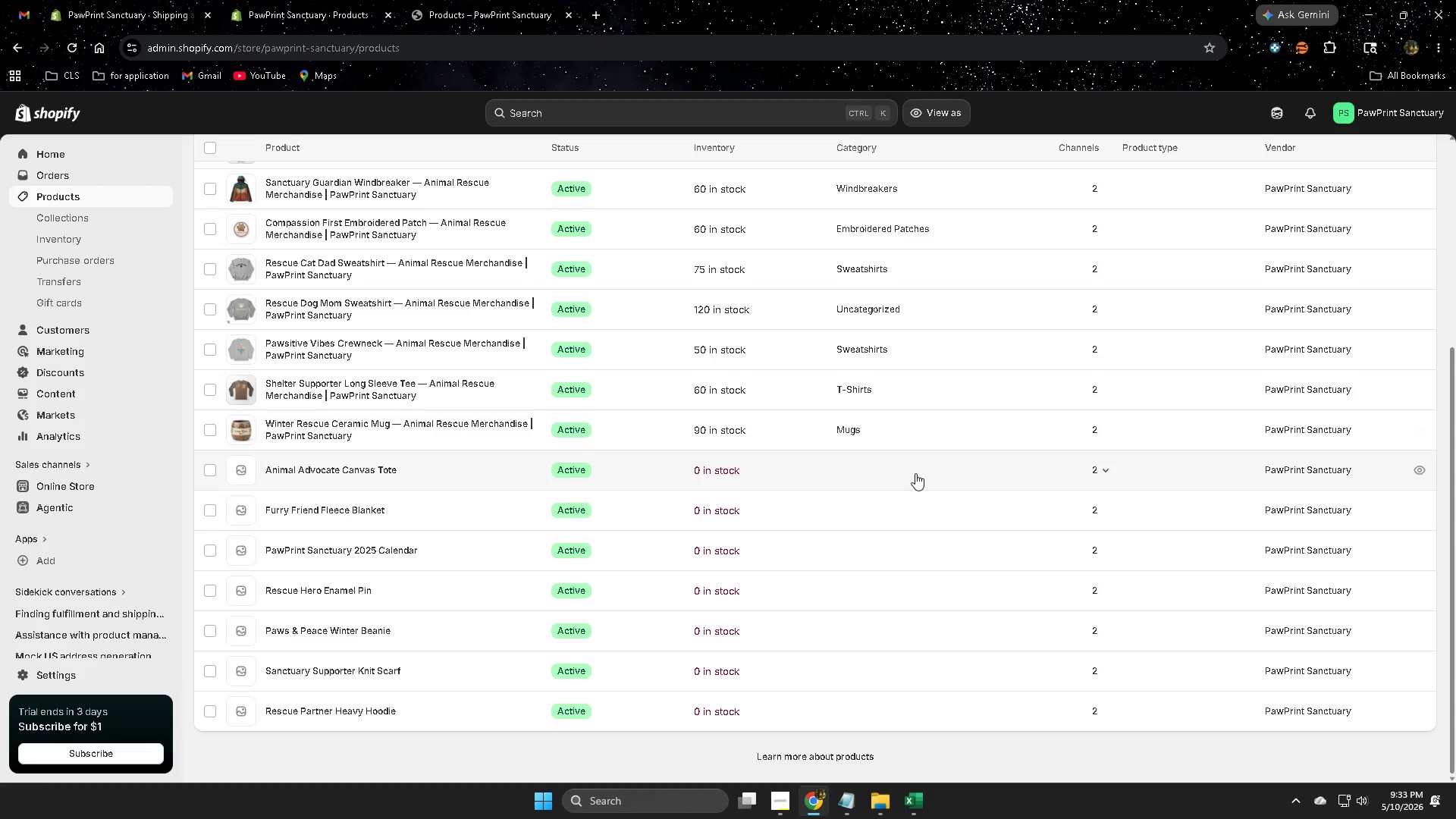 
left_click([461, 478])
 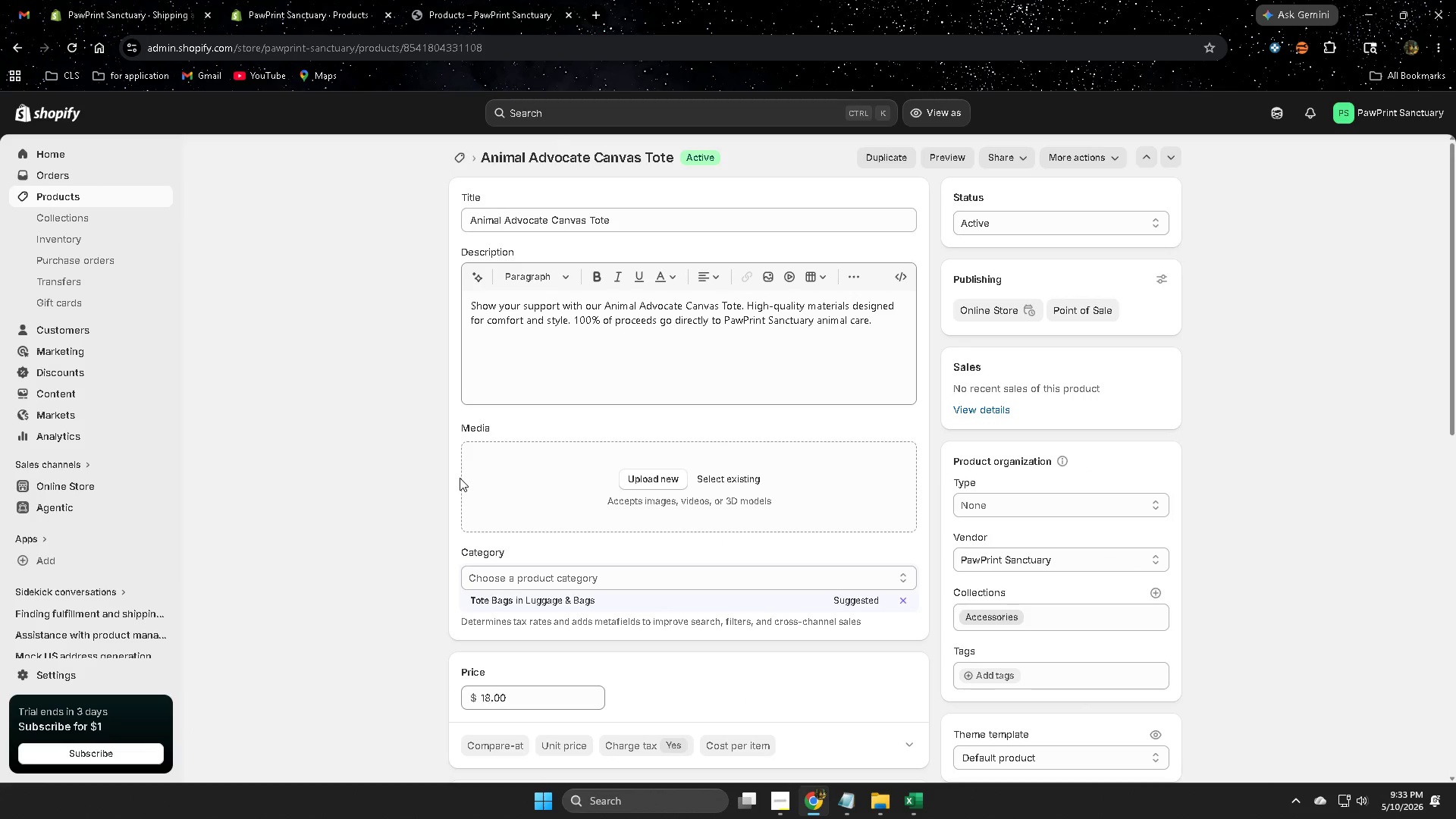 
wait(5.16)
 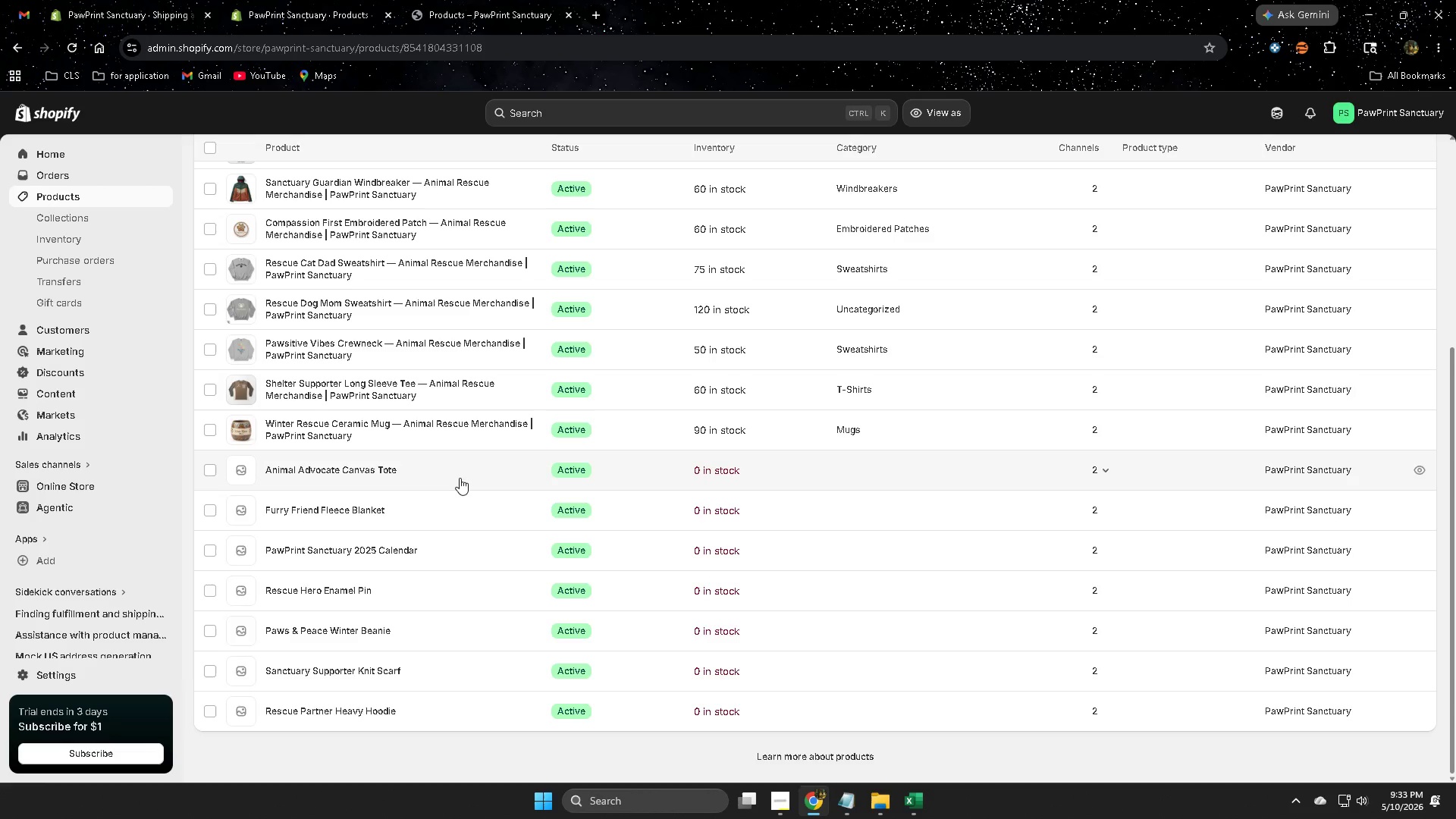 
left_click([521, 602])
 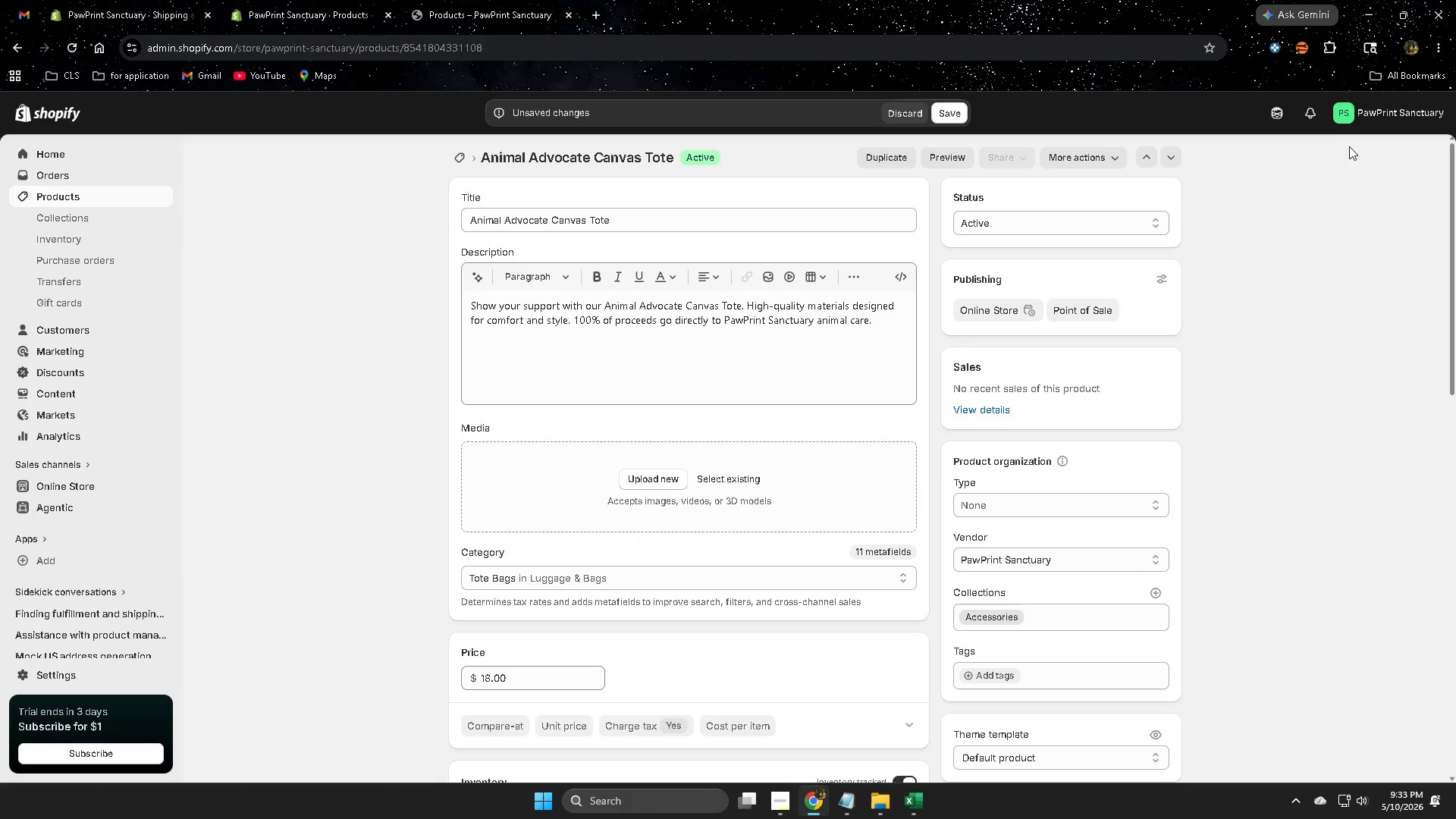 
left_click([1272, 116])
 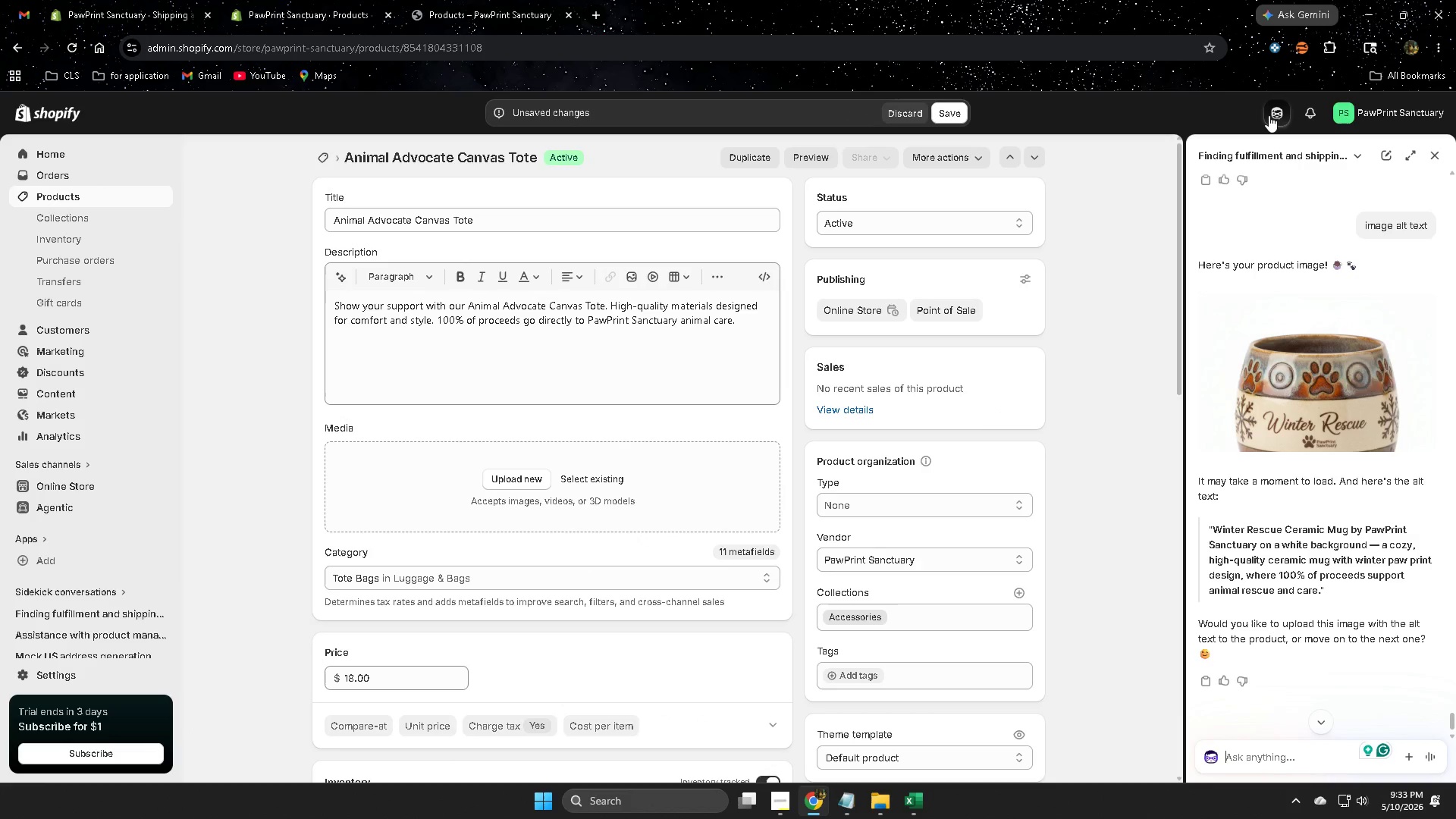 
type(next)
 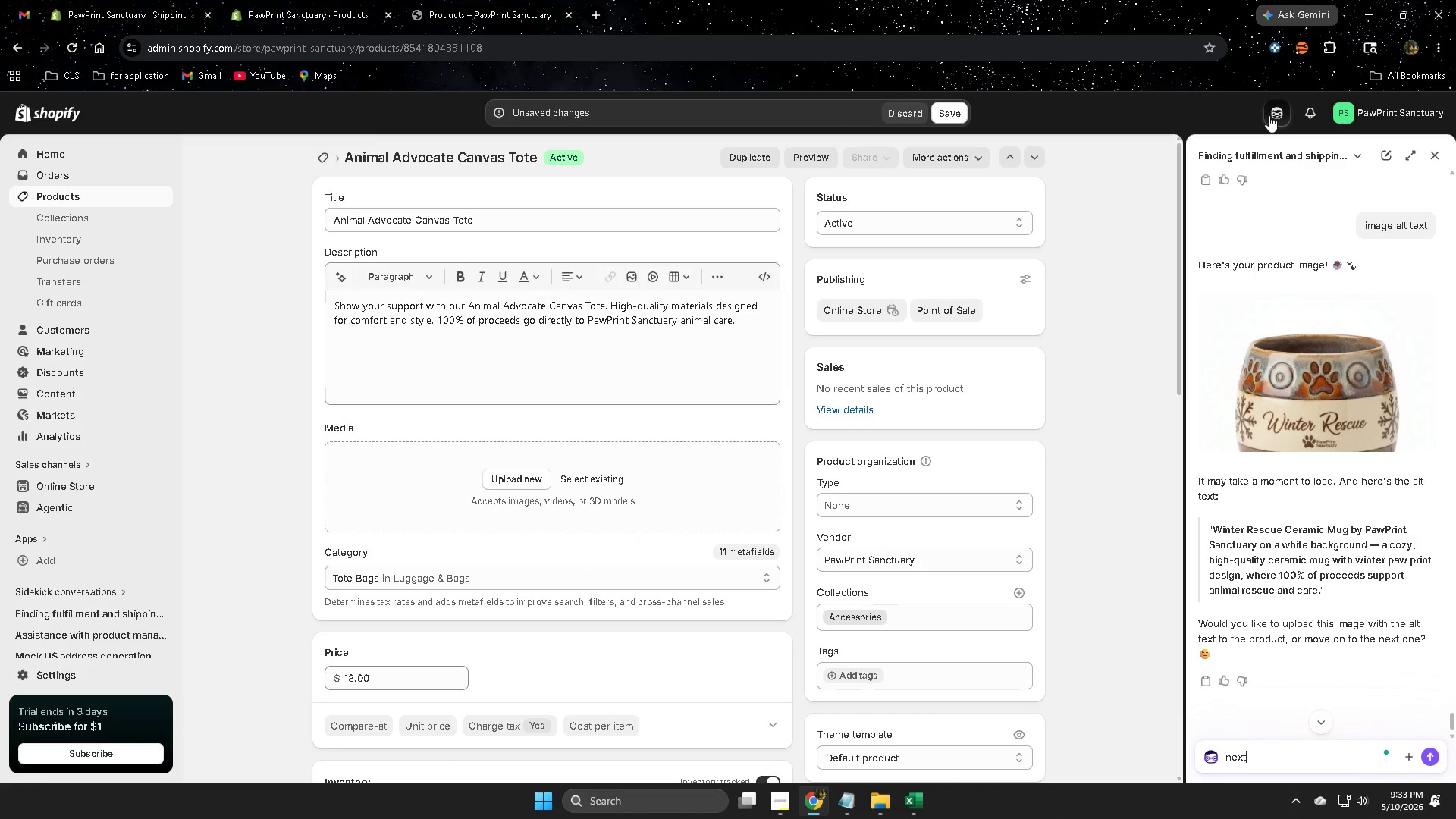 
key(Enter)
 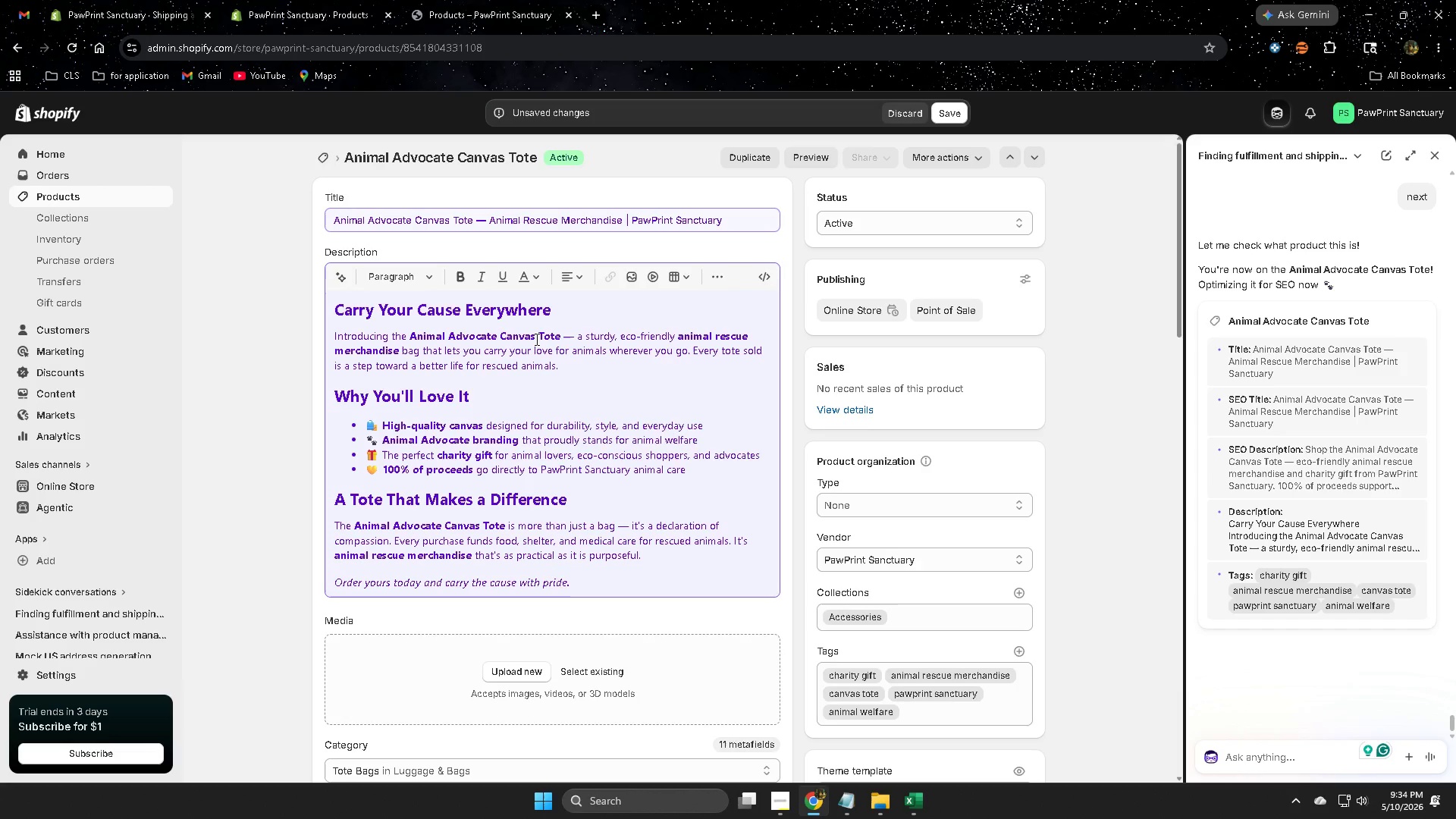 
wait(34.03)
 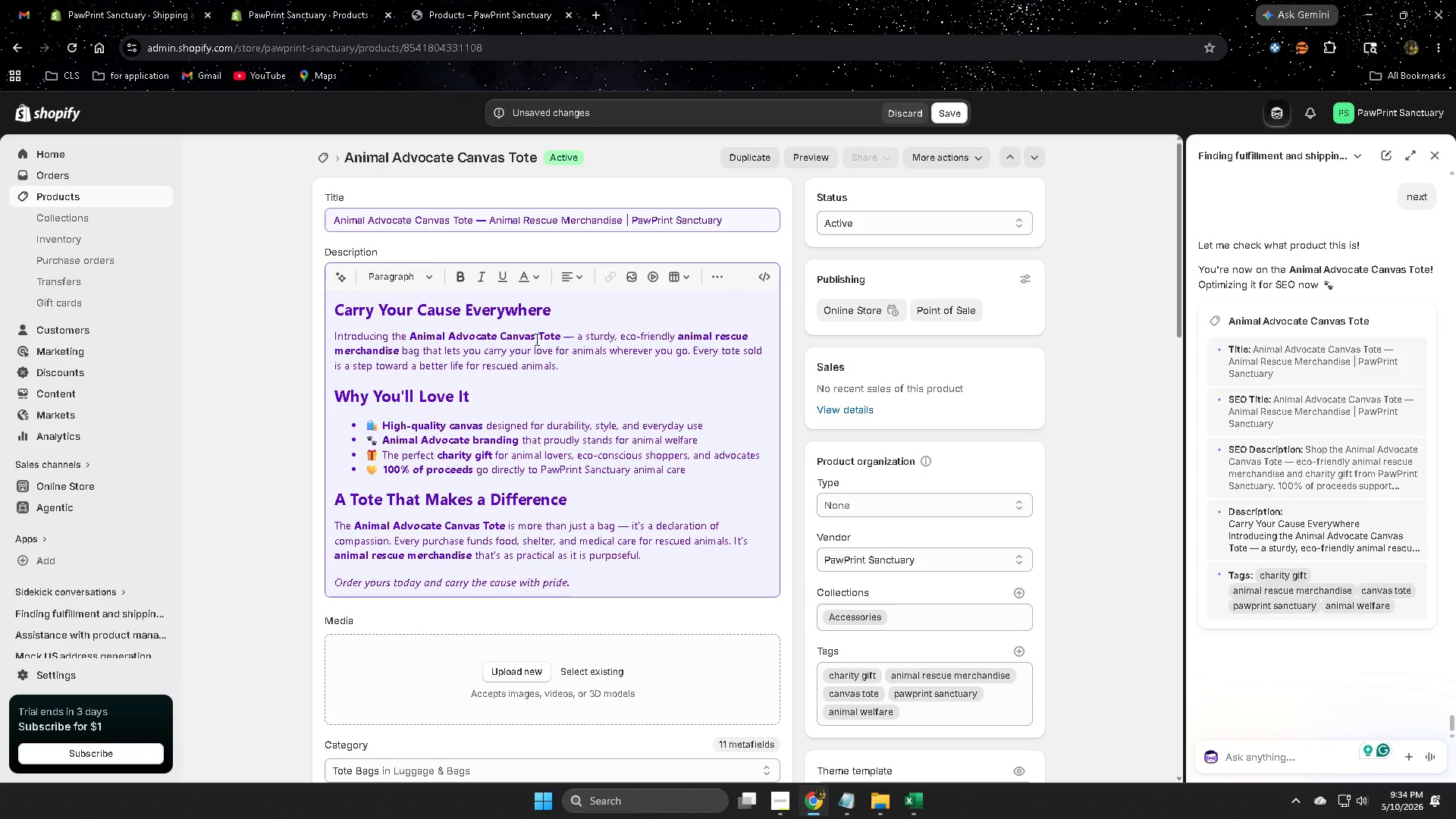 
type(image alt text)
 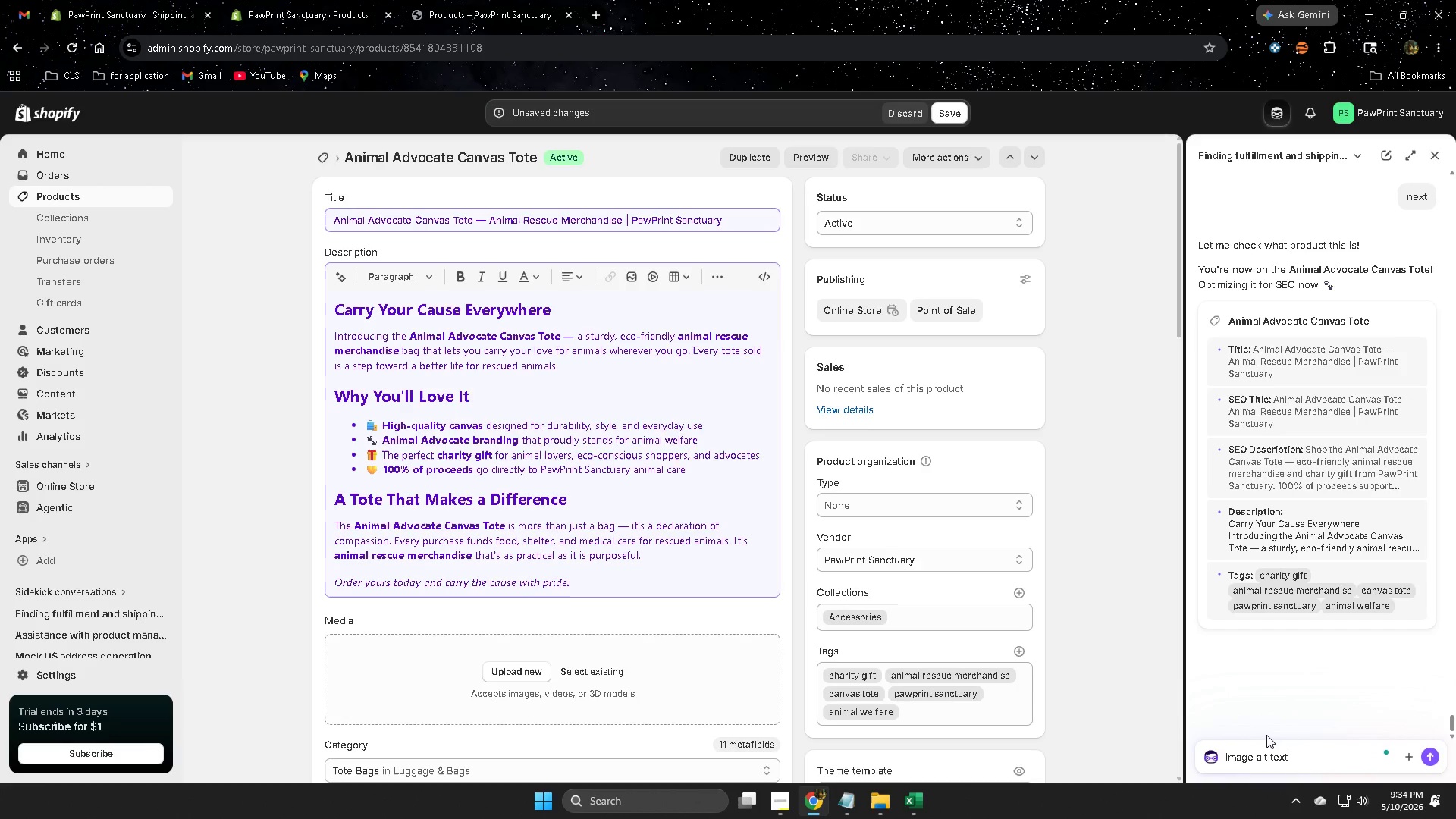 
key(Enter)
 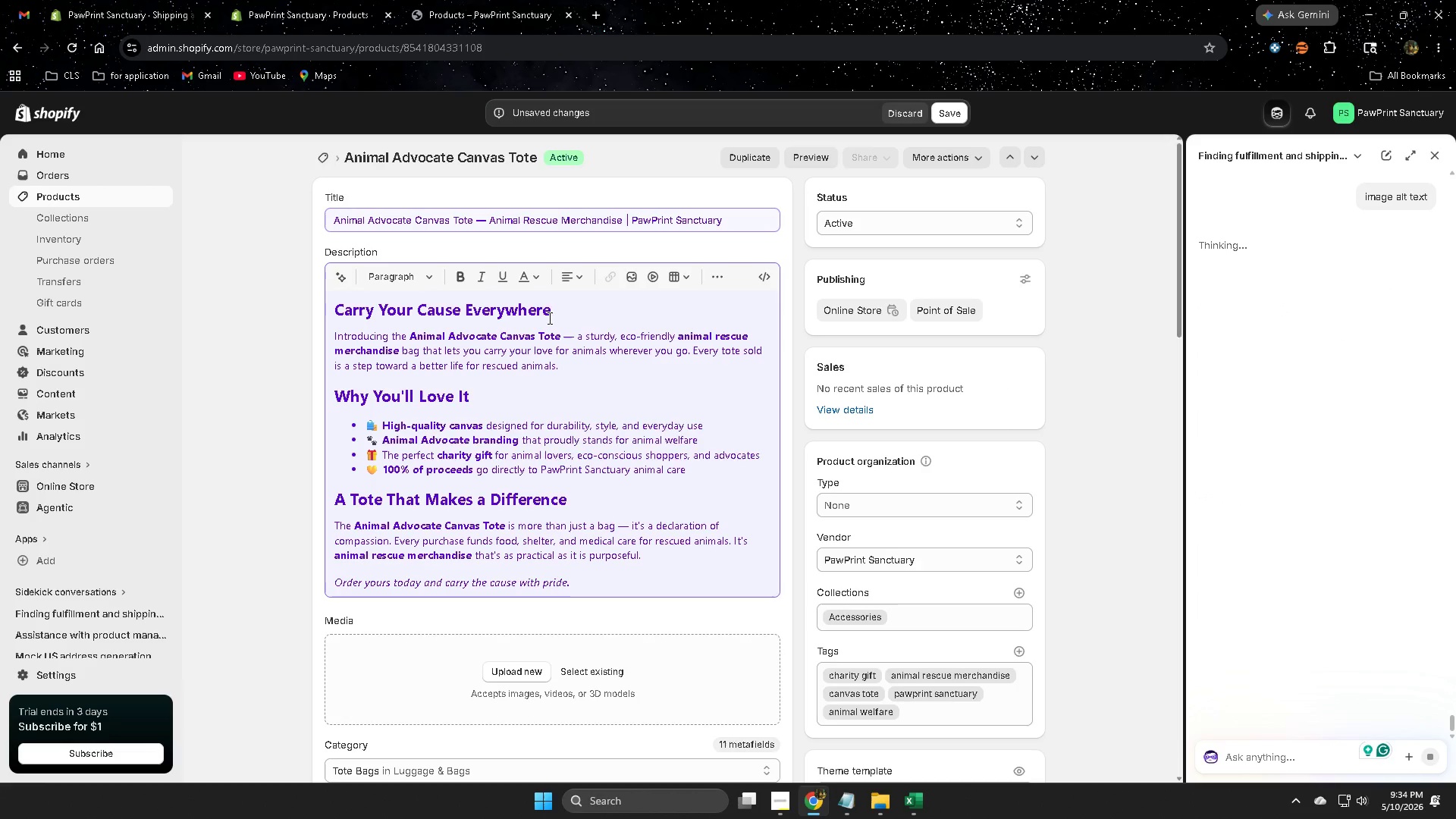 
left_click([554, 309])
 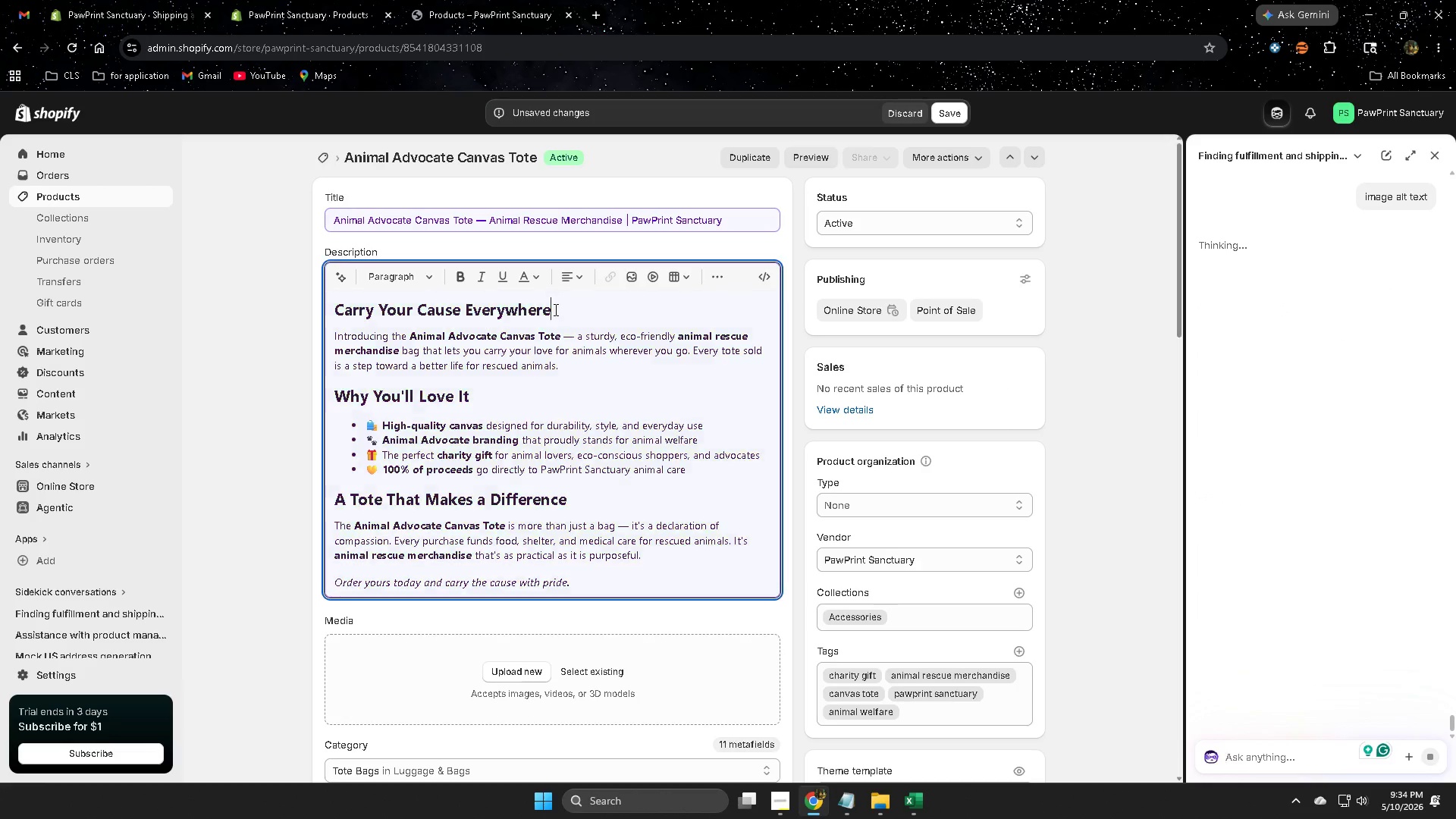 
left_click_drag(start_coordinate=[554, 309], to_coordinate=[350, 296])
 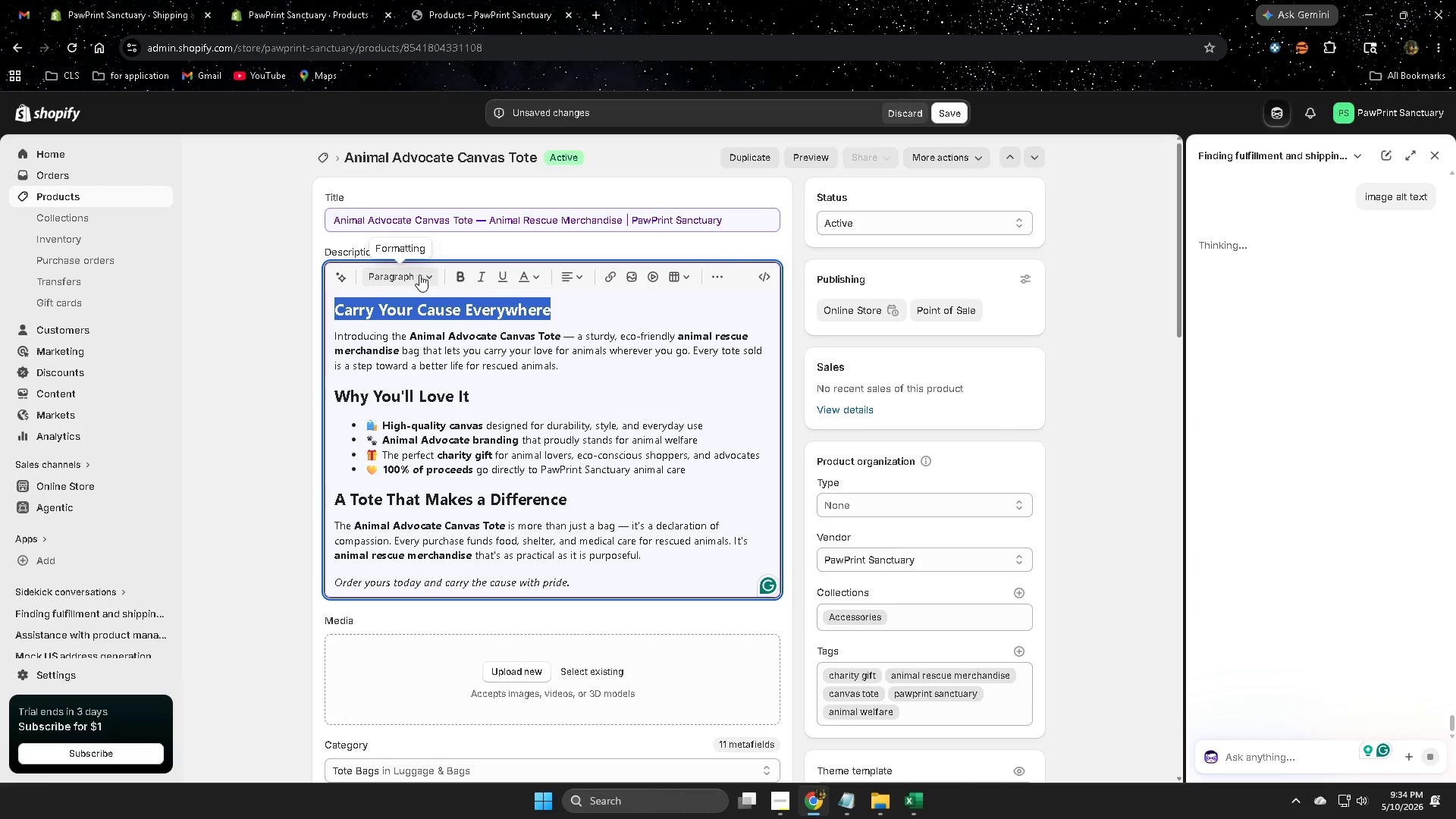 
left_click([428, 275])
 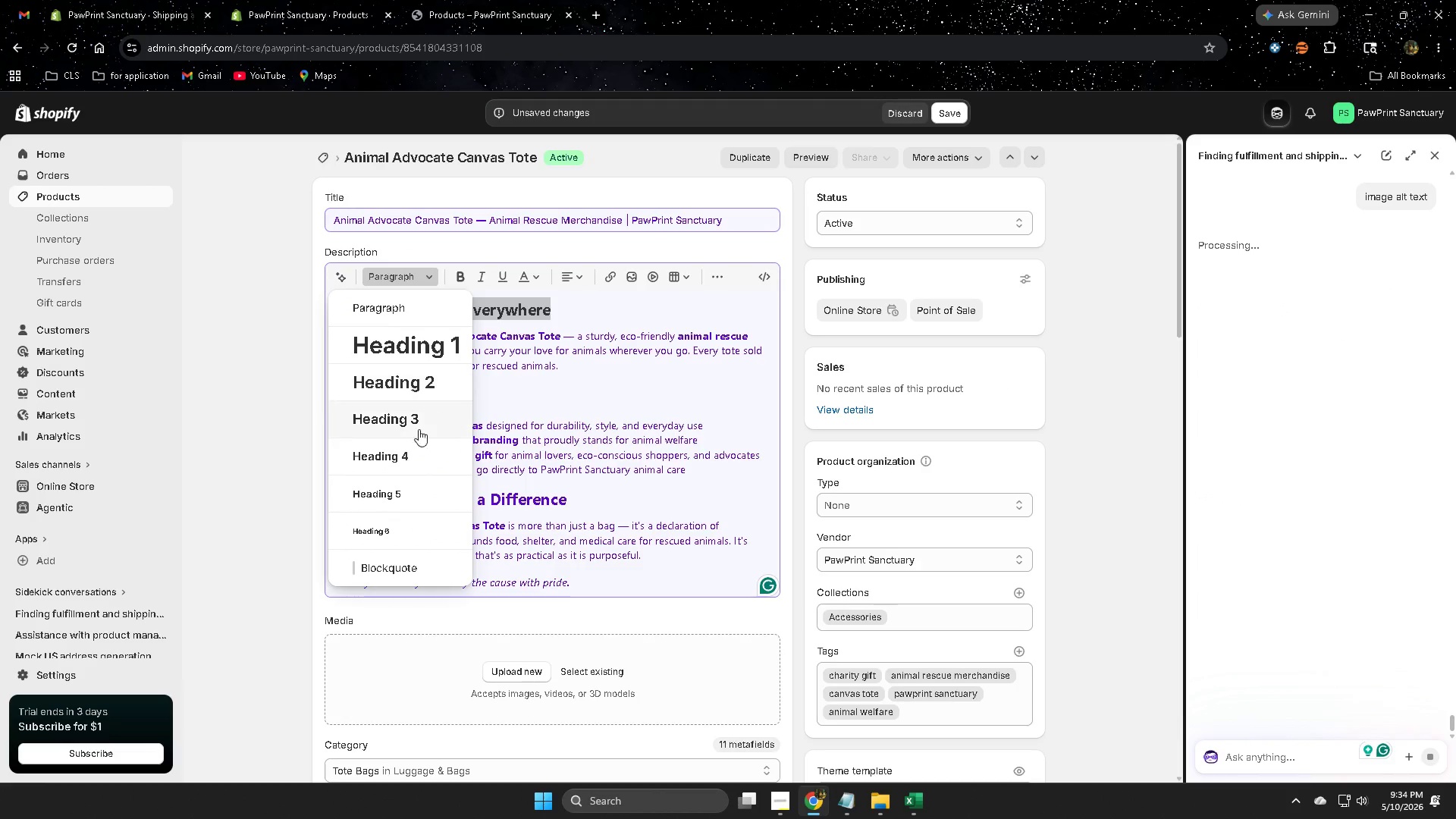 
left_click([407, 452])
 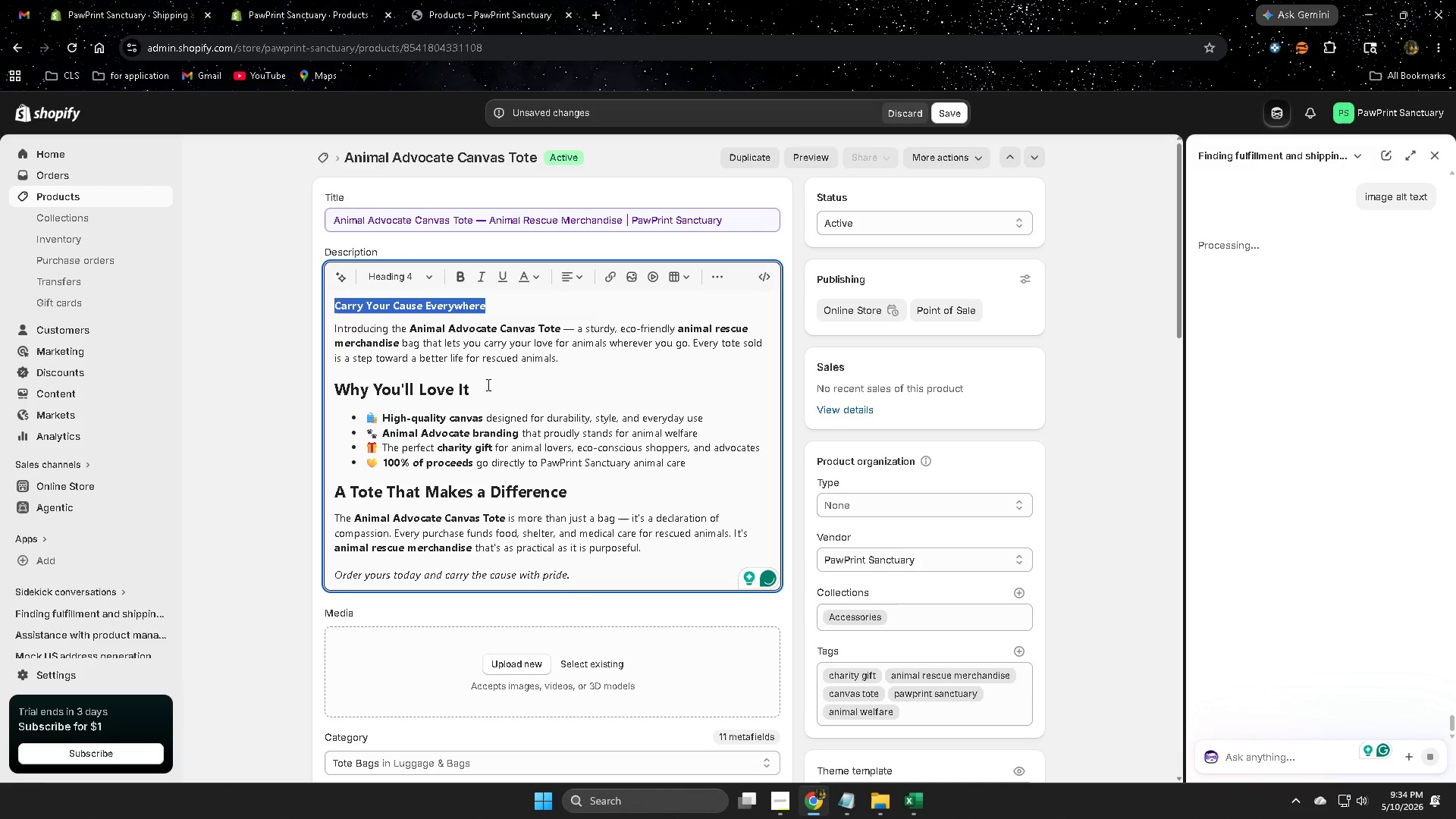 
left_click_drag(start_coordinate=[480, 383], to_coordinate=[337, 375])
 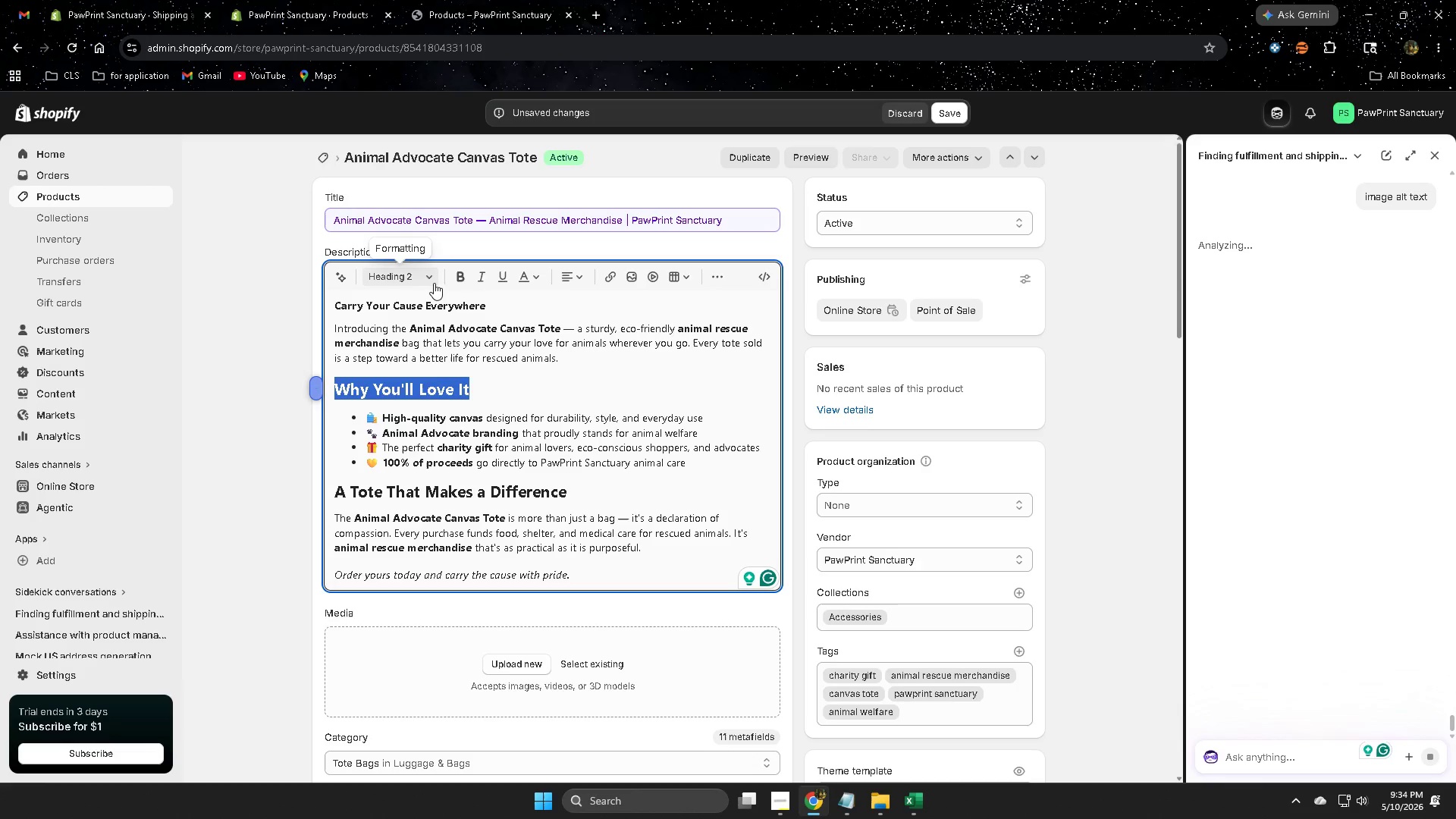 
left_click([432, 281])
 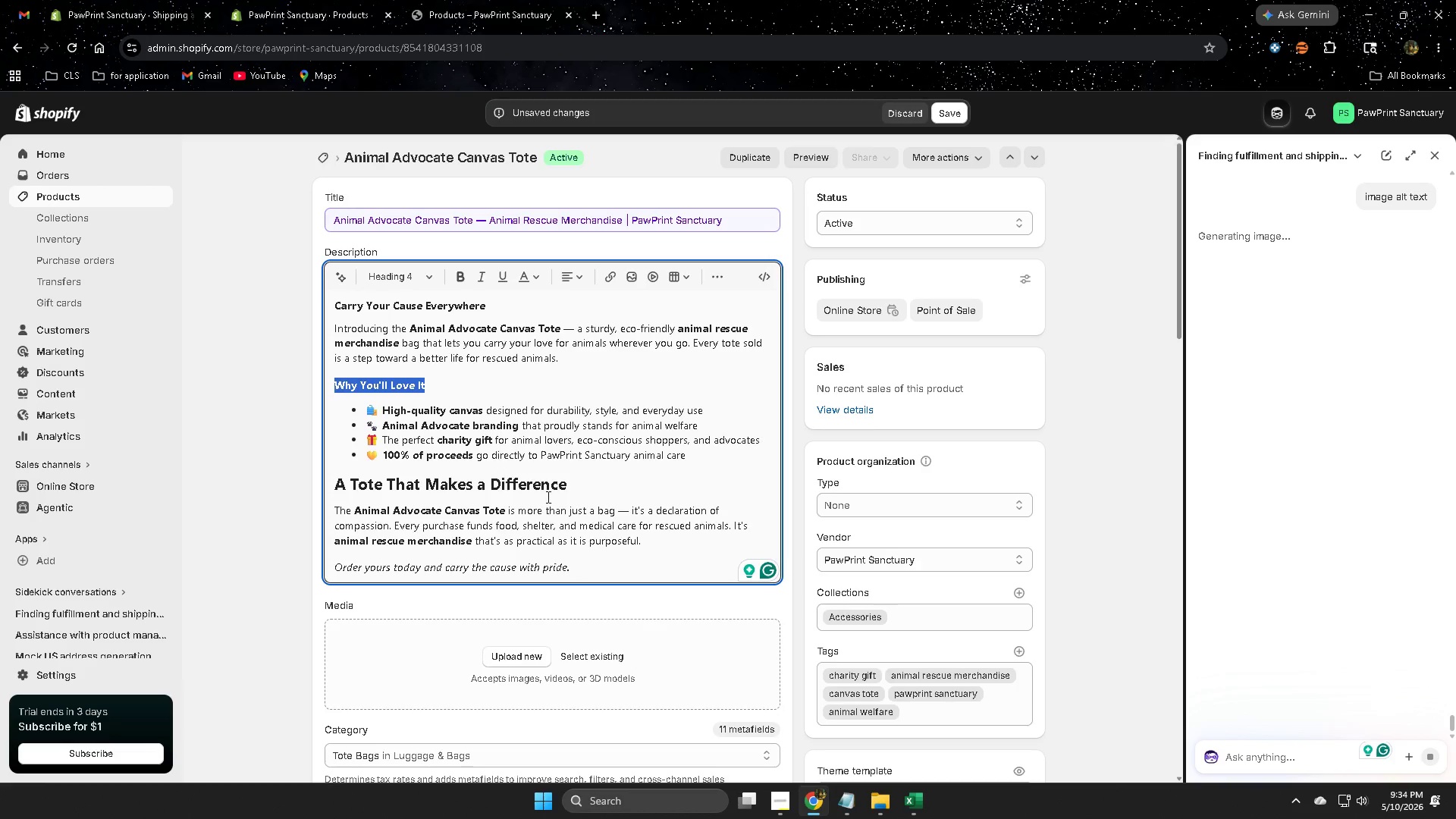 
left_click_drag(start_coordinate=[570, 488], to_coordinate=[334, 478])
 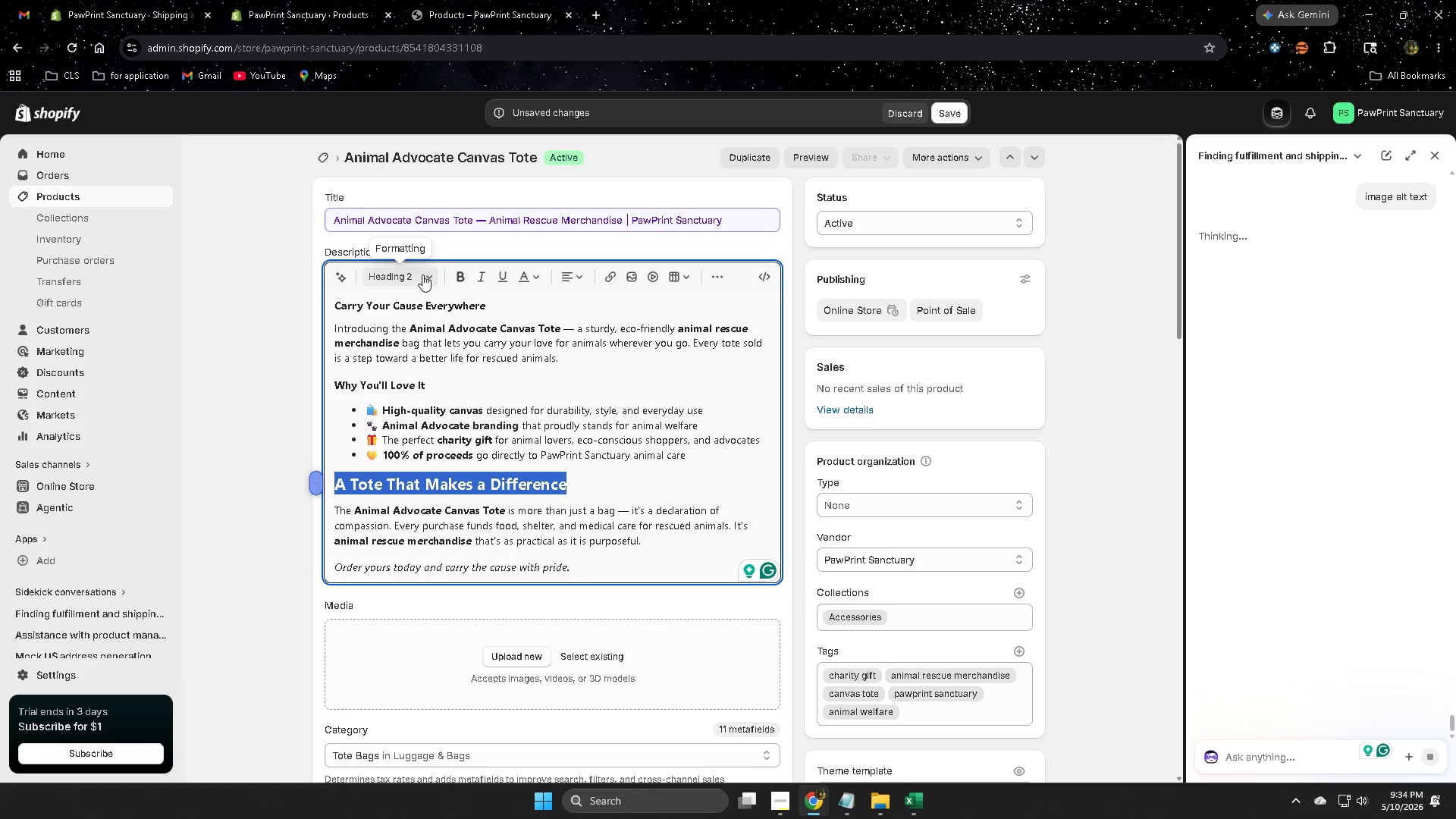 
left_click([425, 275])
 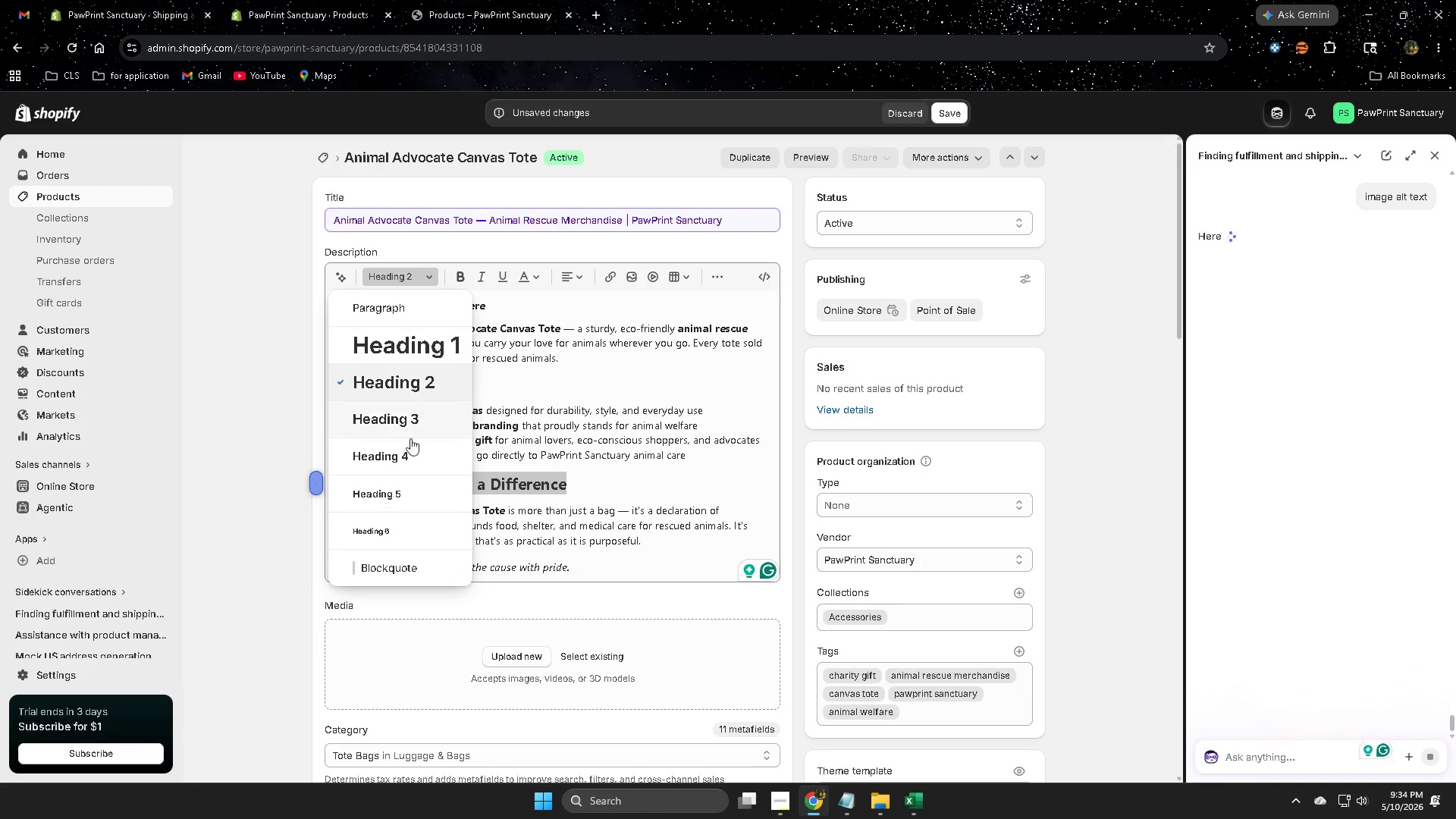 
left_click([403, 451])
 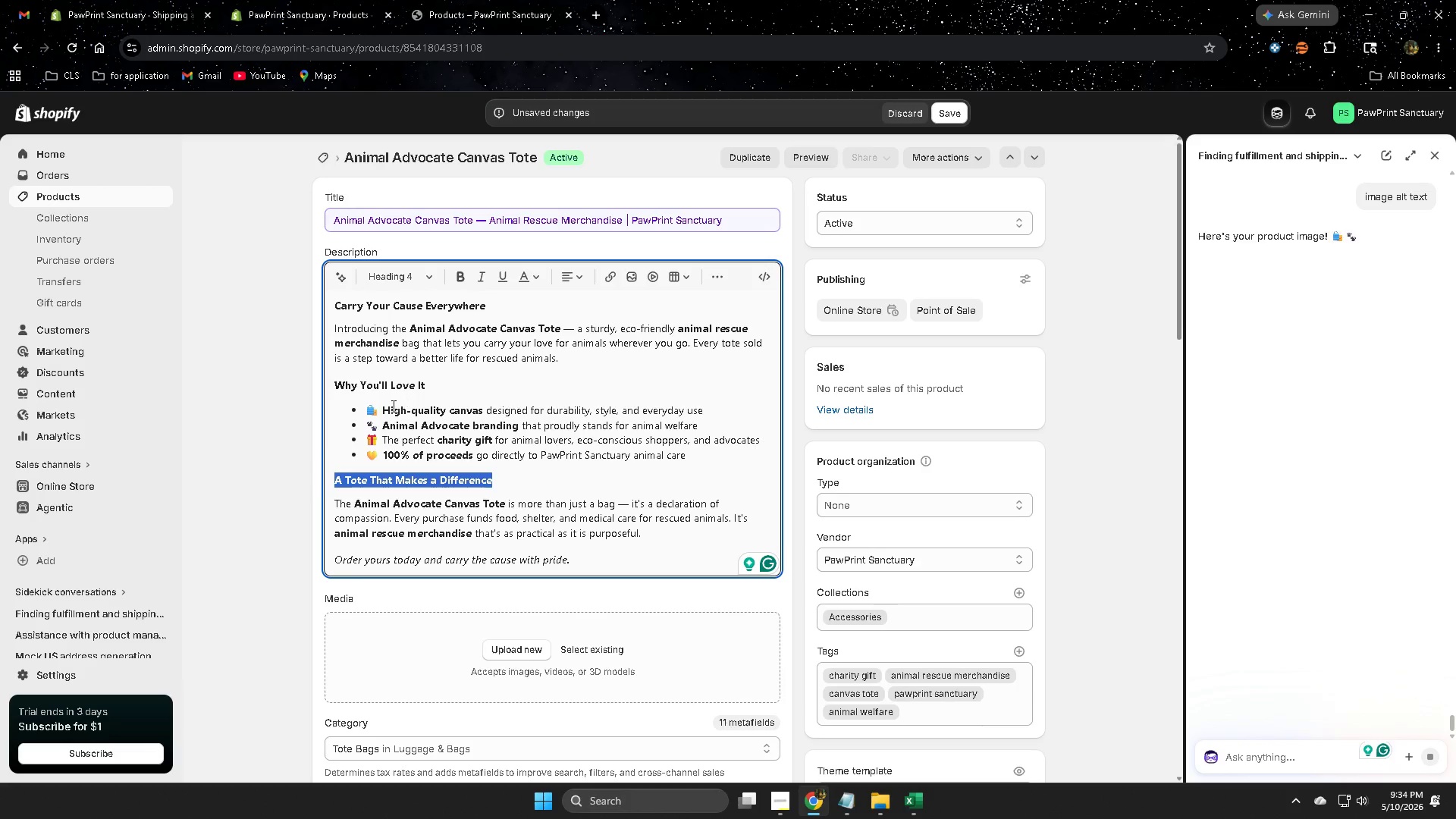 
left_click([378, 410])
 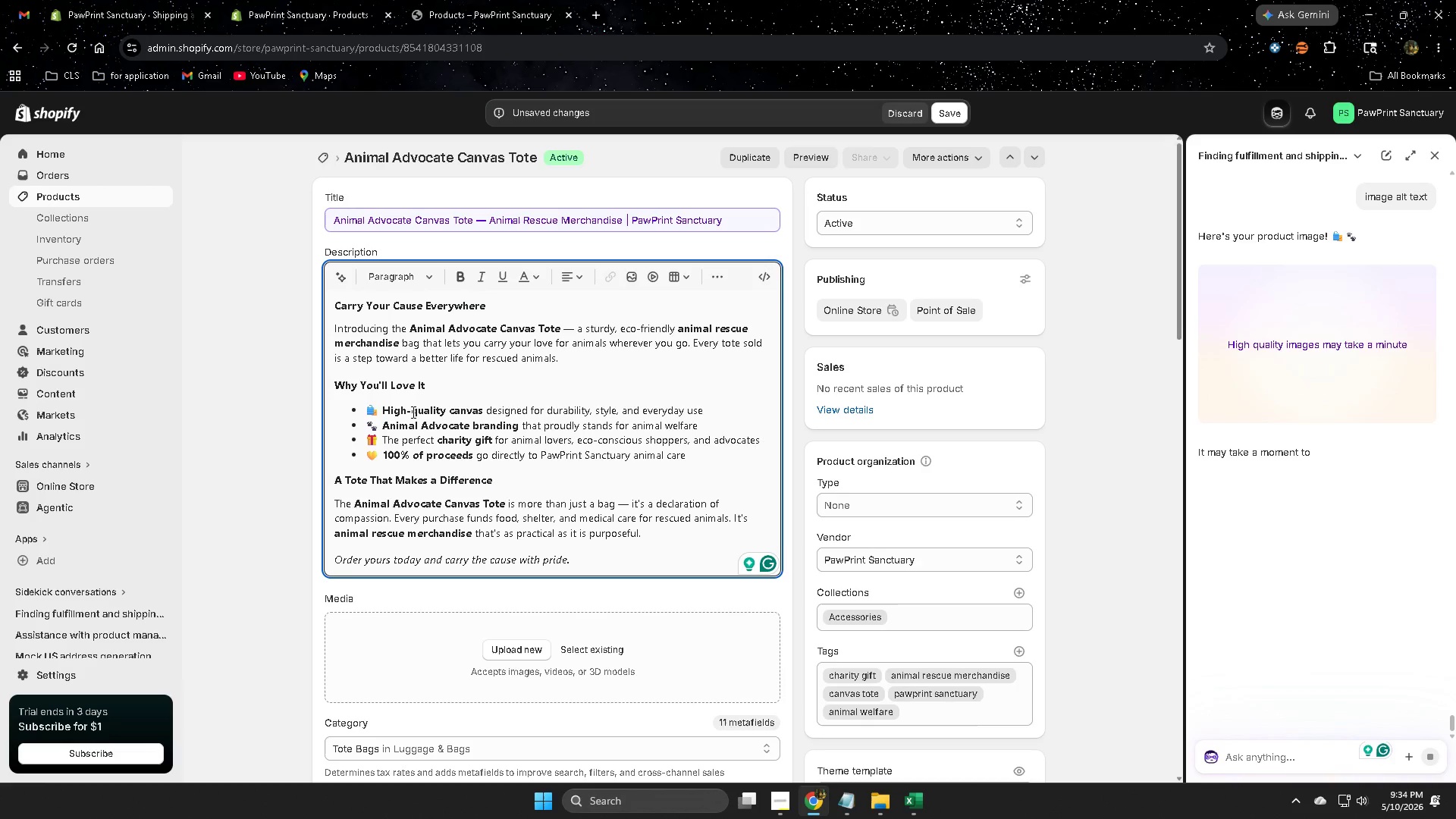 
key(Backspace)
 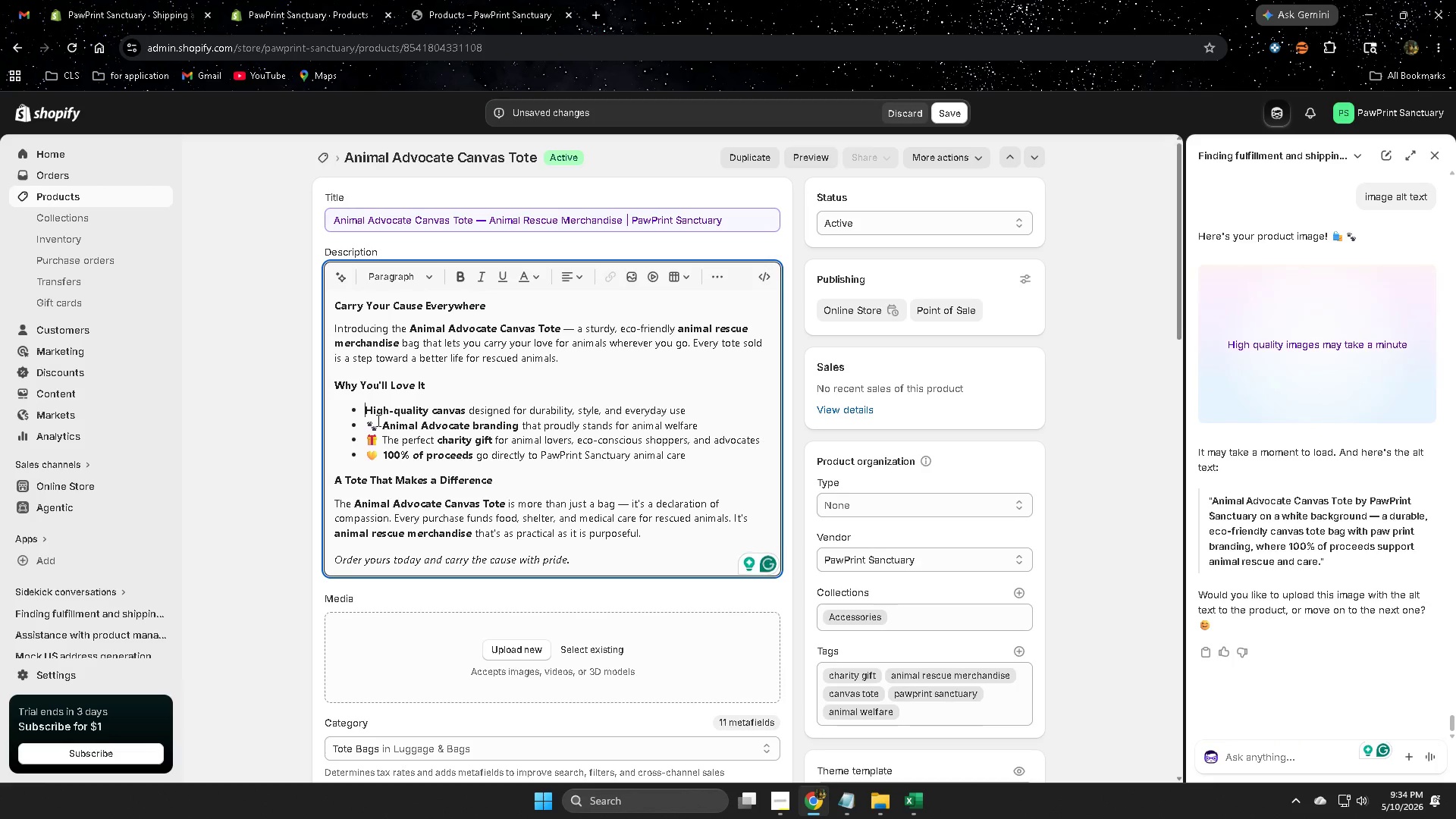 
left_click([377, 420])
 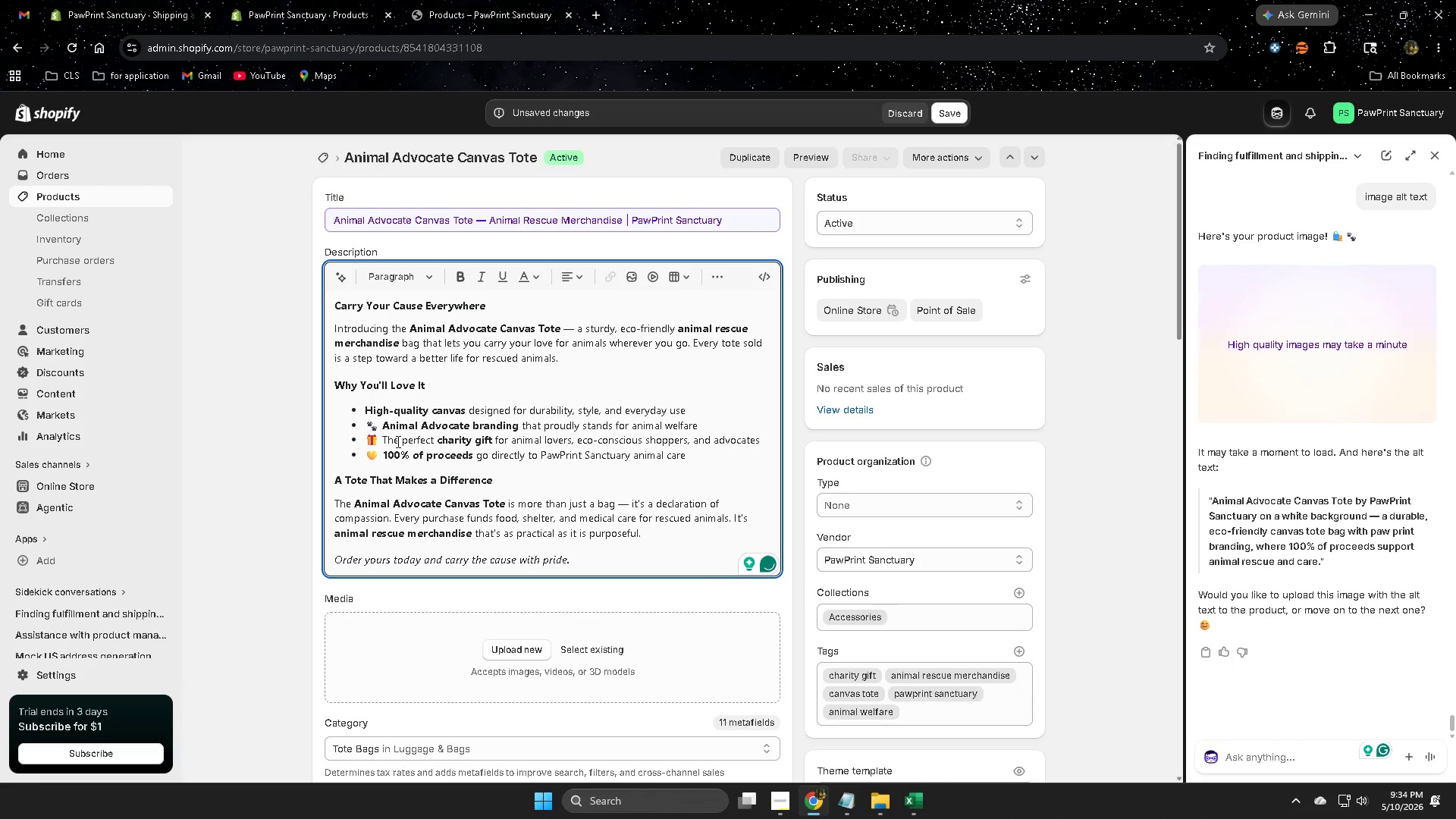 
key(Backspace)
 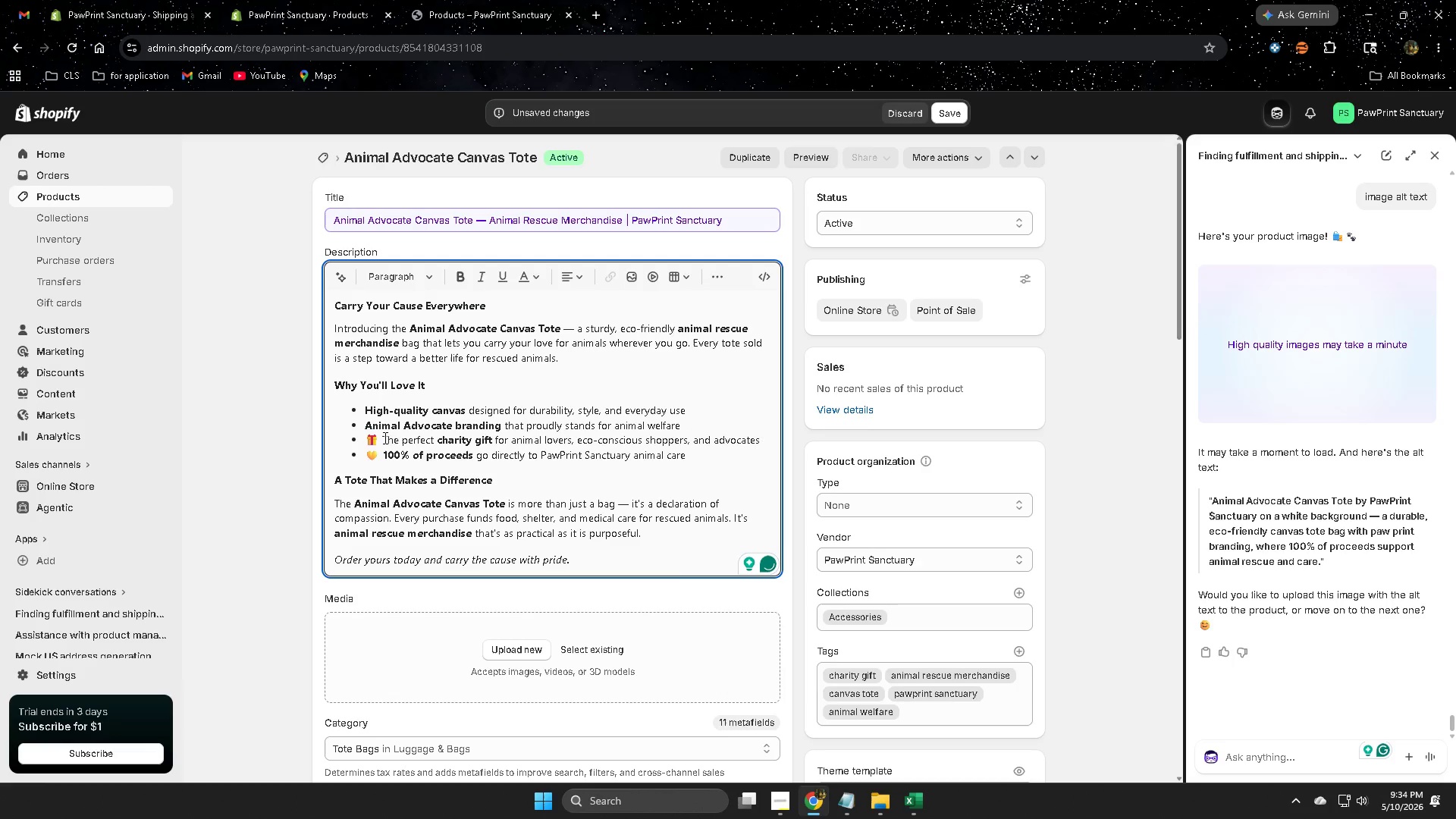 
left_click([379, 438])
 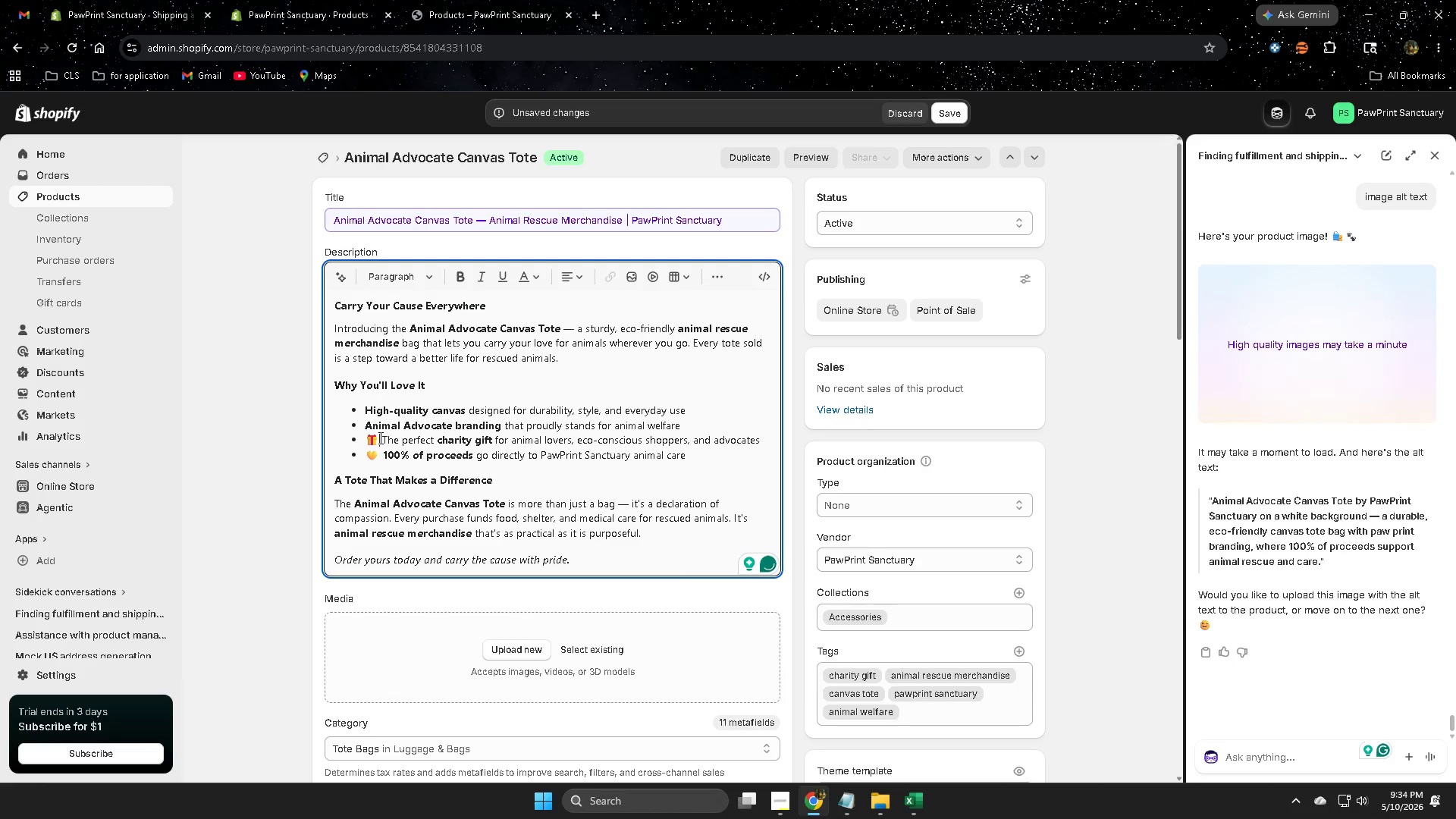 
key(Backspace)
 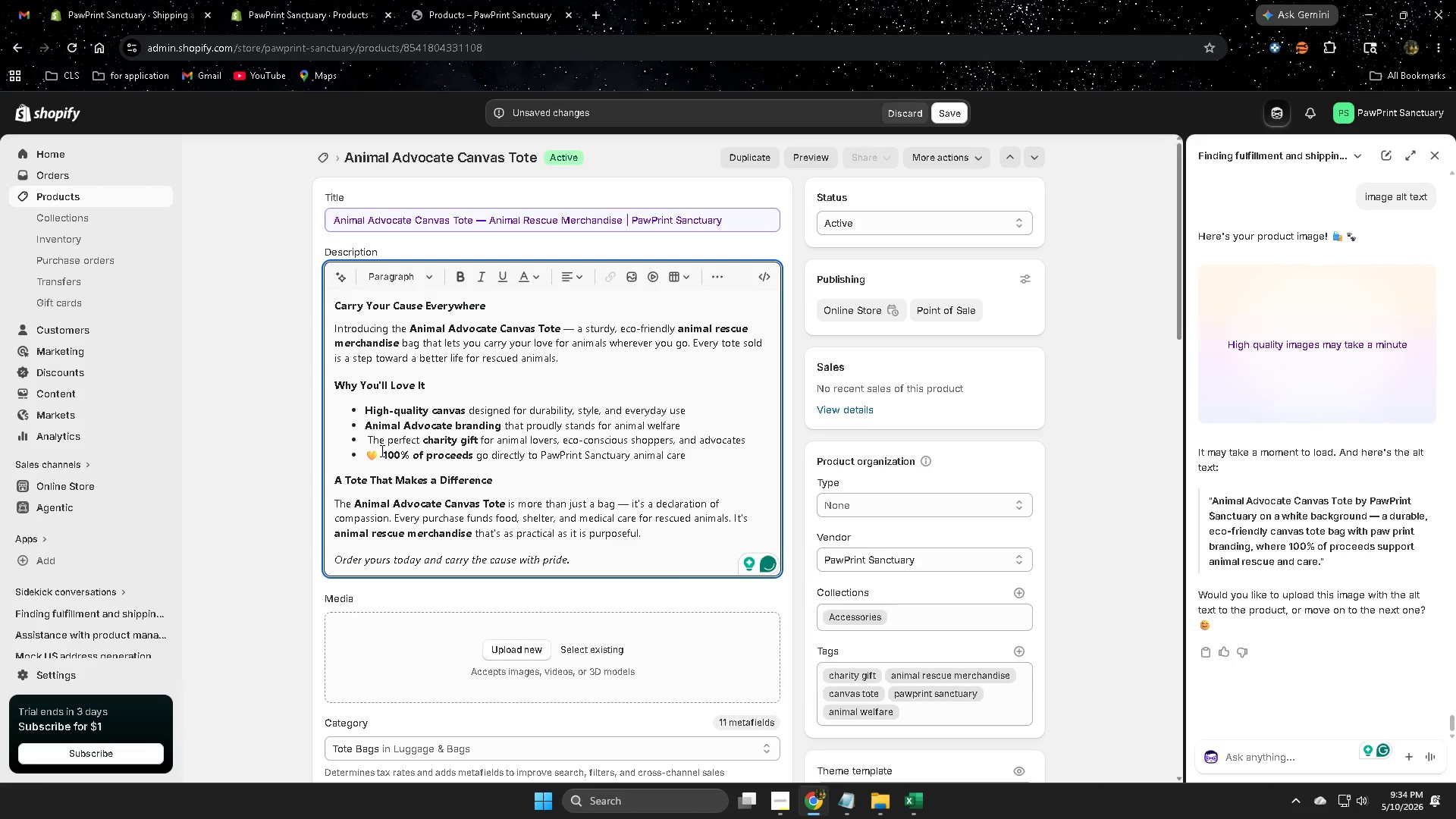 
left_click([379, 451])
 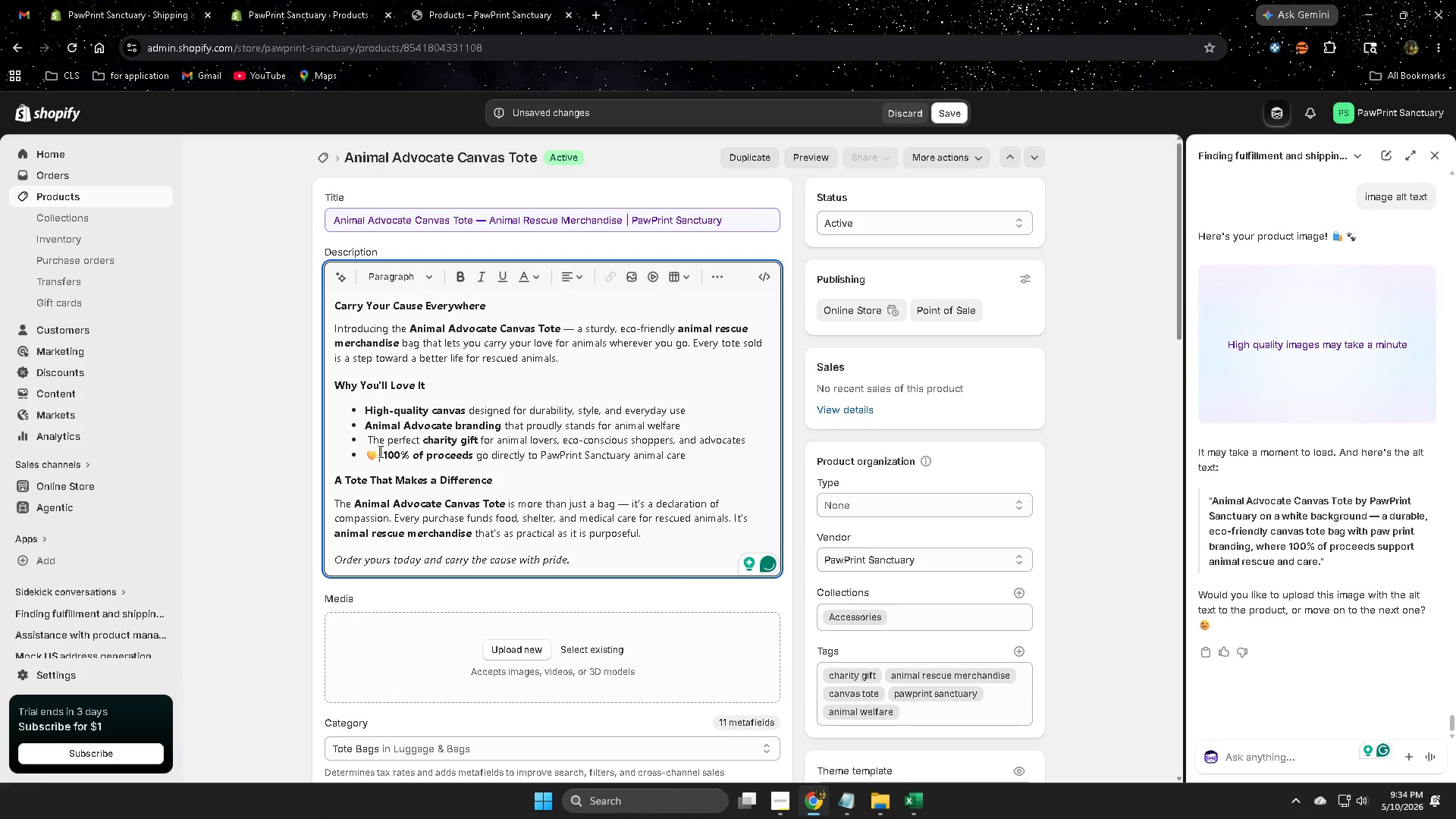 
key(Backspace)
 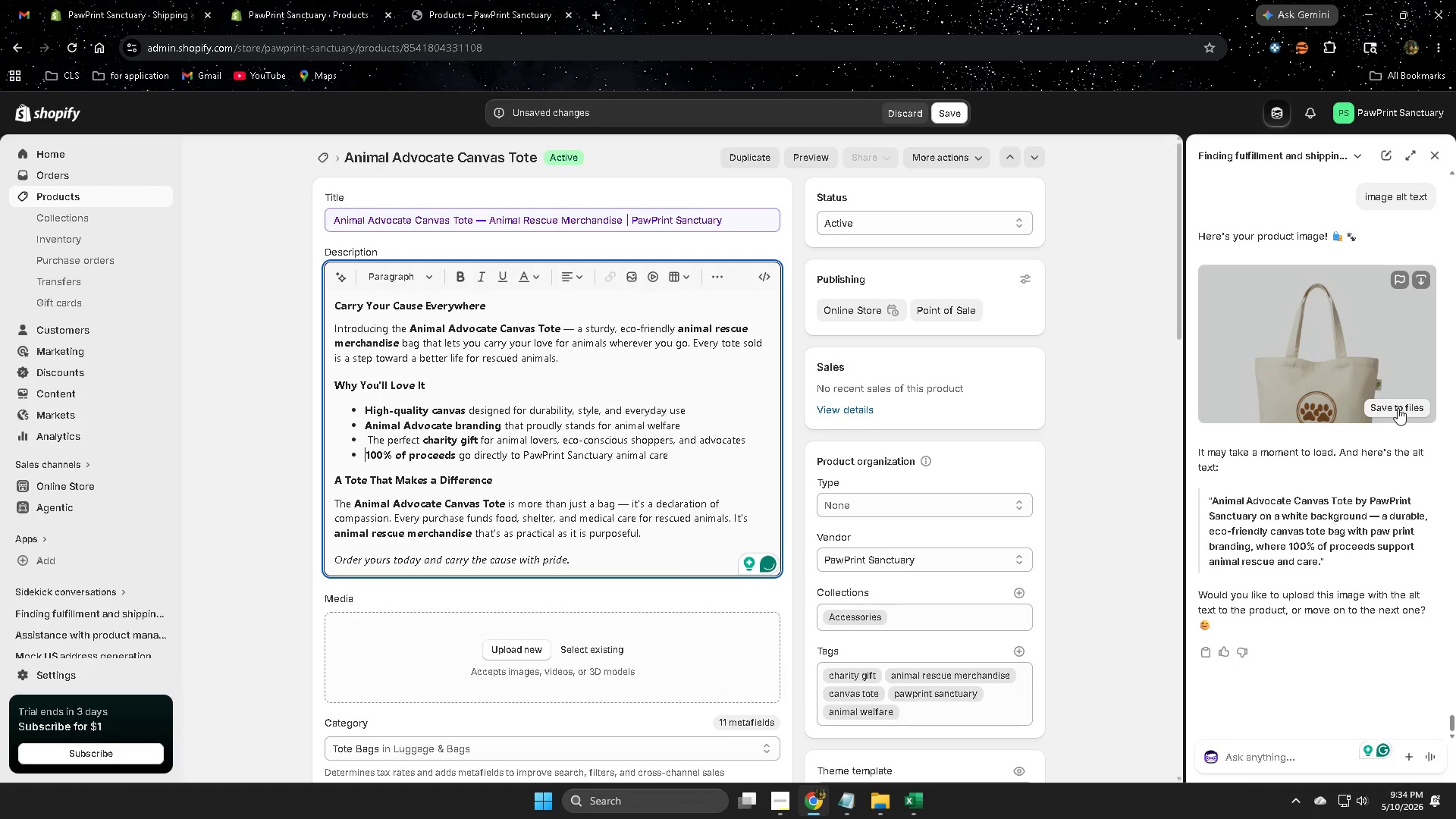 
left_click([1398, 408])
 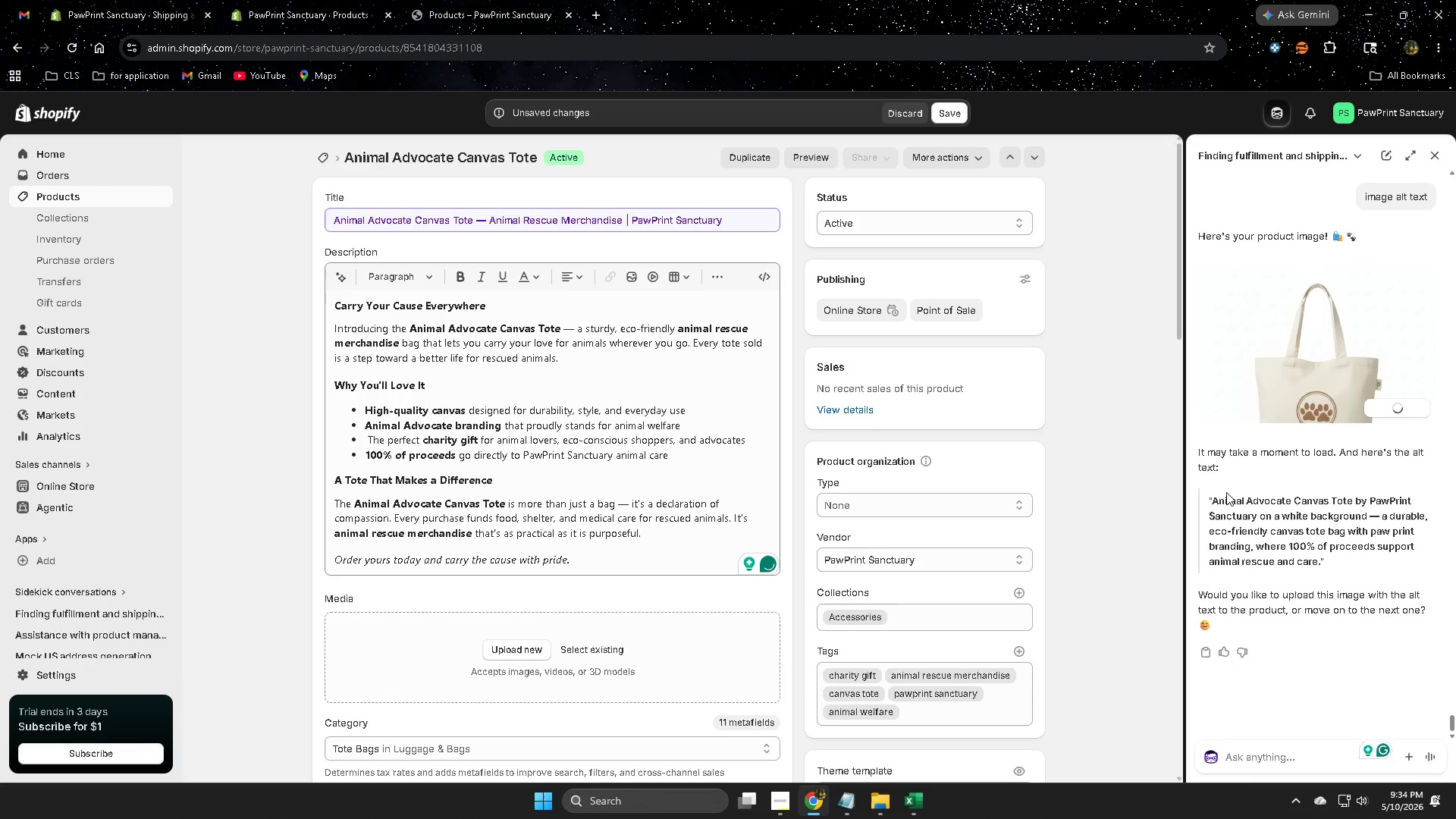 
left_click([1218, 499])
 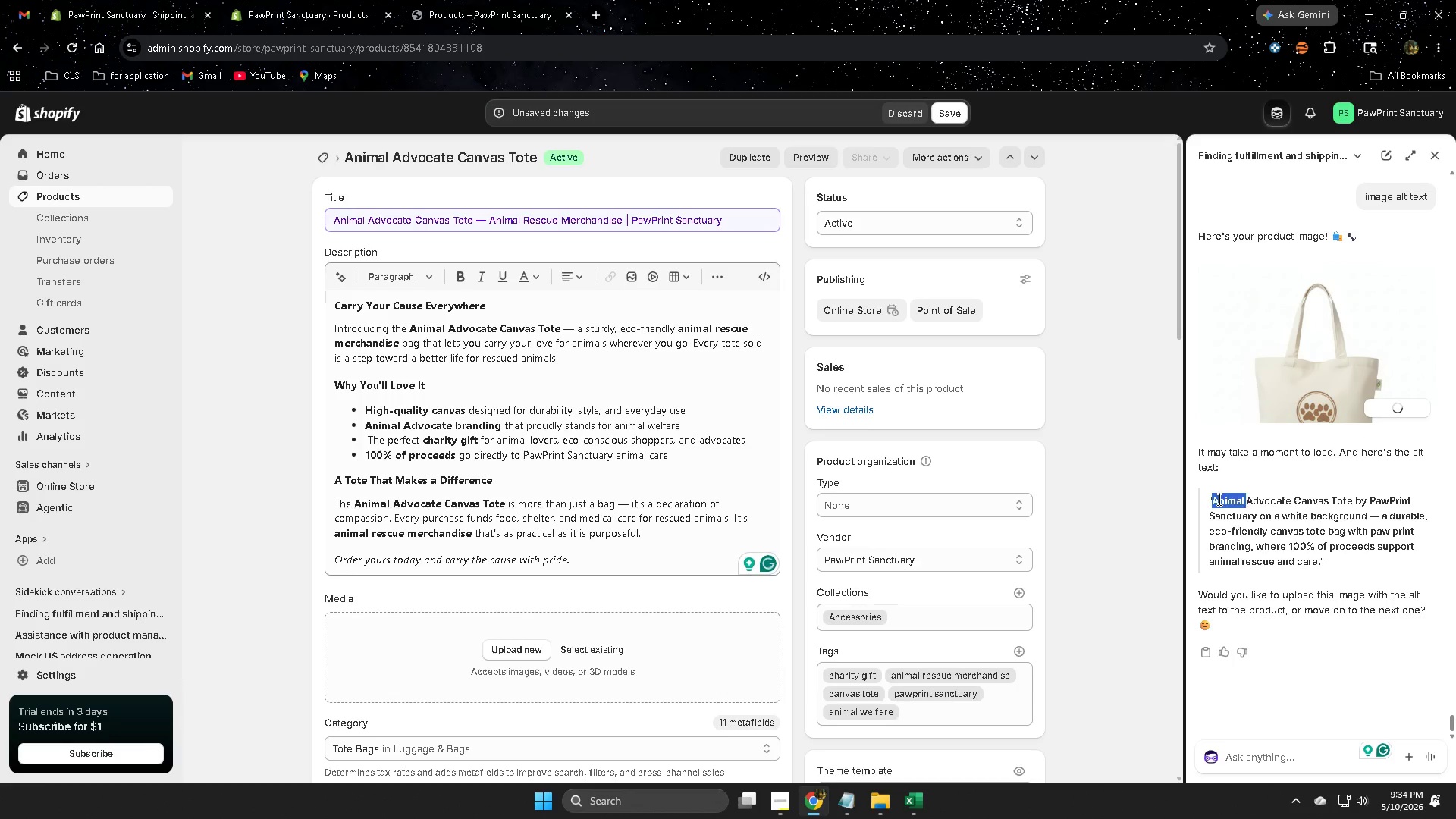 
left_click_drag(start_coordinate=[1218, 499], to_coordinate=[1304, 558])
 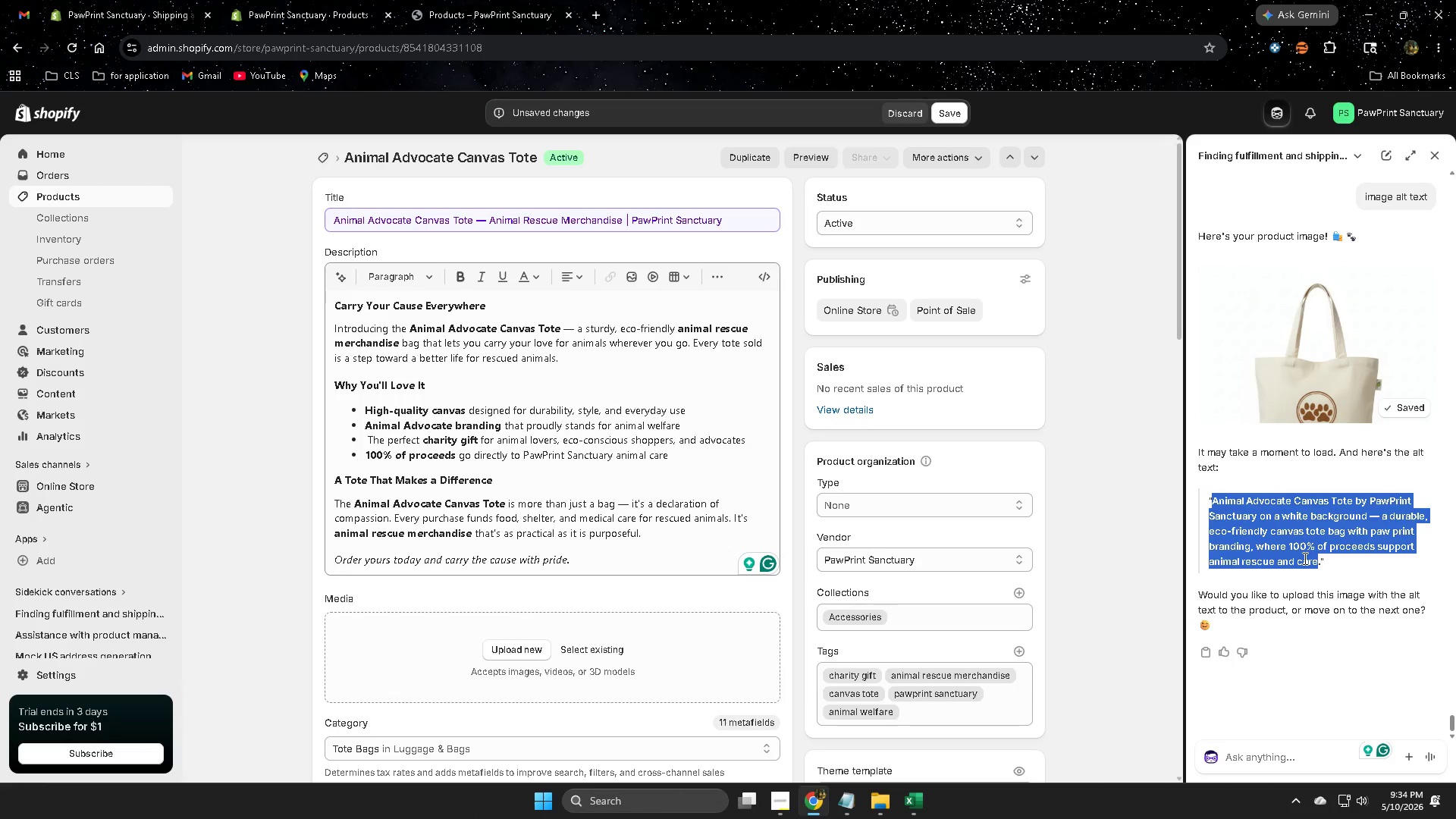 
key(Control+C)
 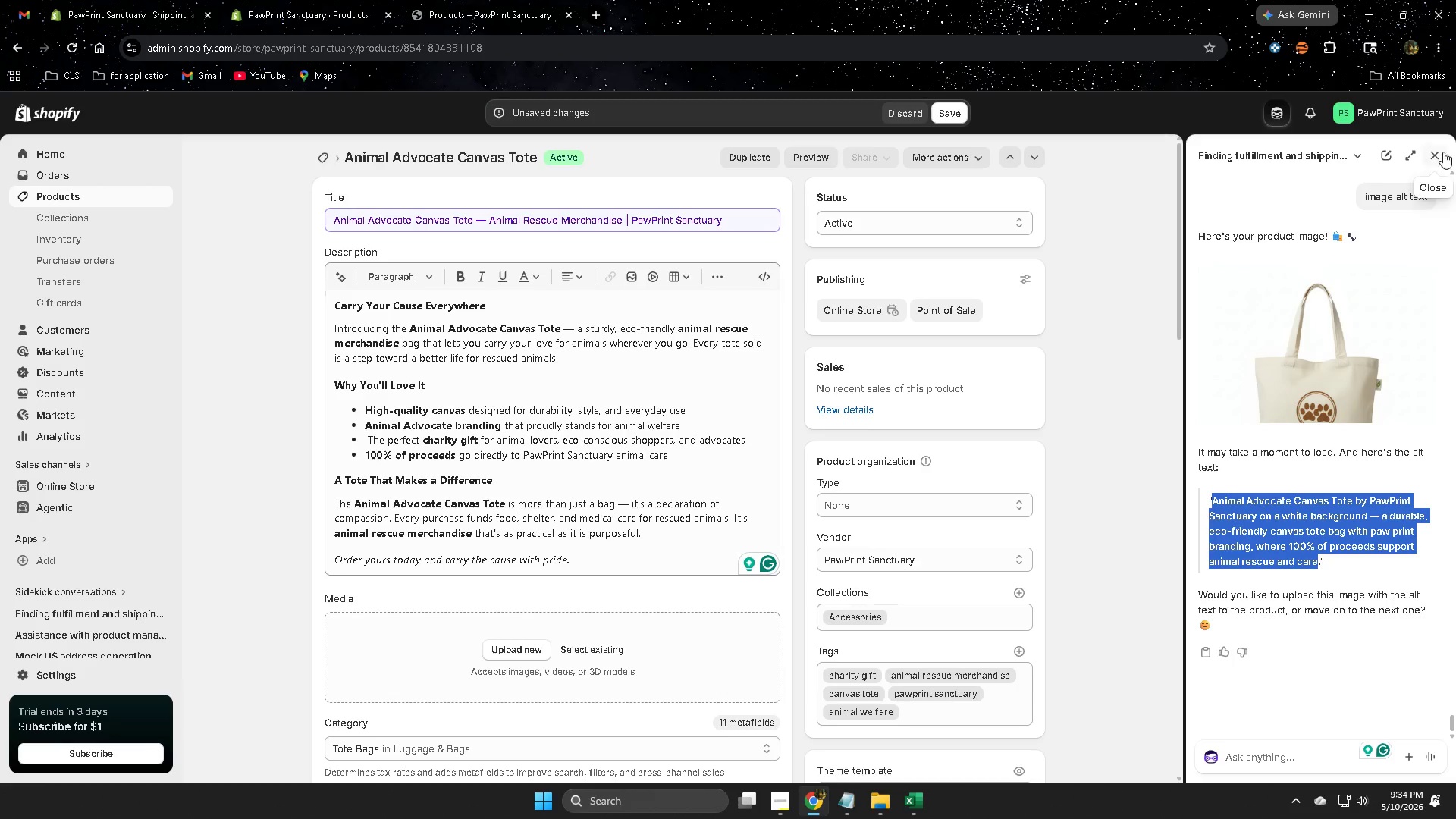 
left_click([1436, 155])
 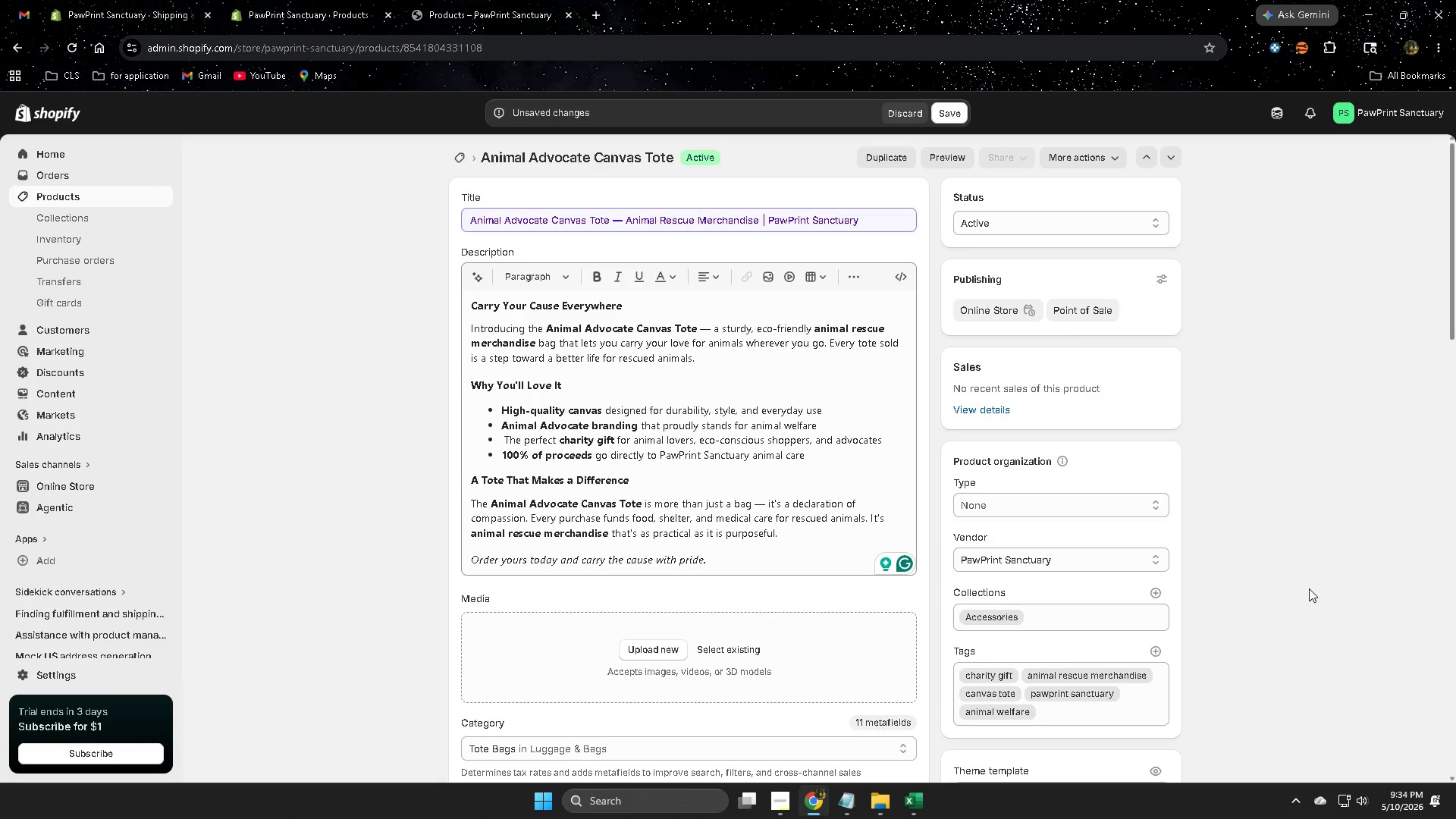 
scroll: coordinate [979, 579], scroll_direction: down, amount: 10.0
 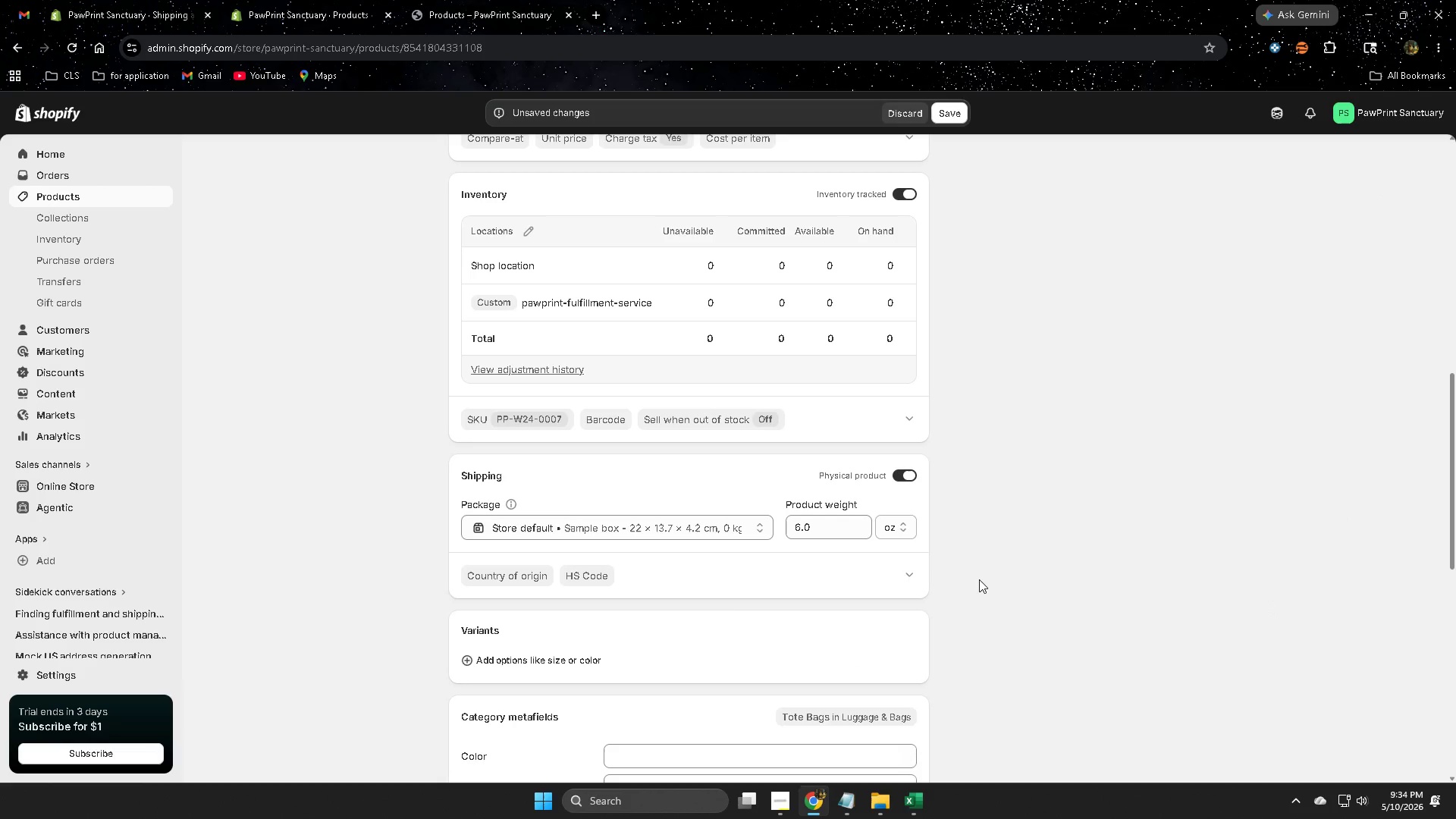 
scroll: coordinate [688, 515], scroll_direction: up, amount: 7.0
 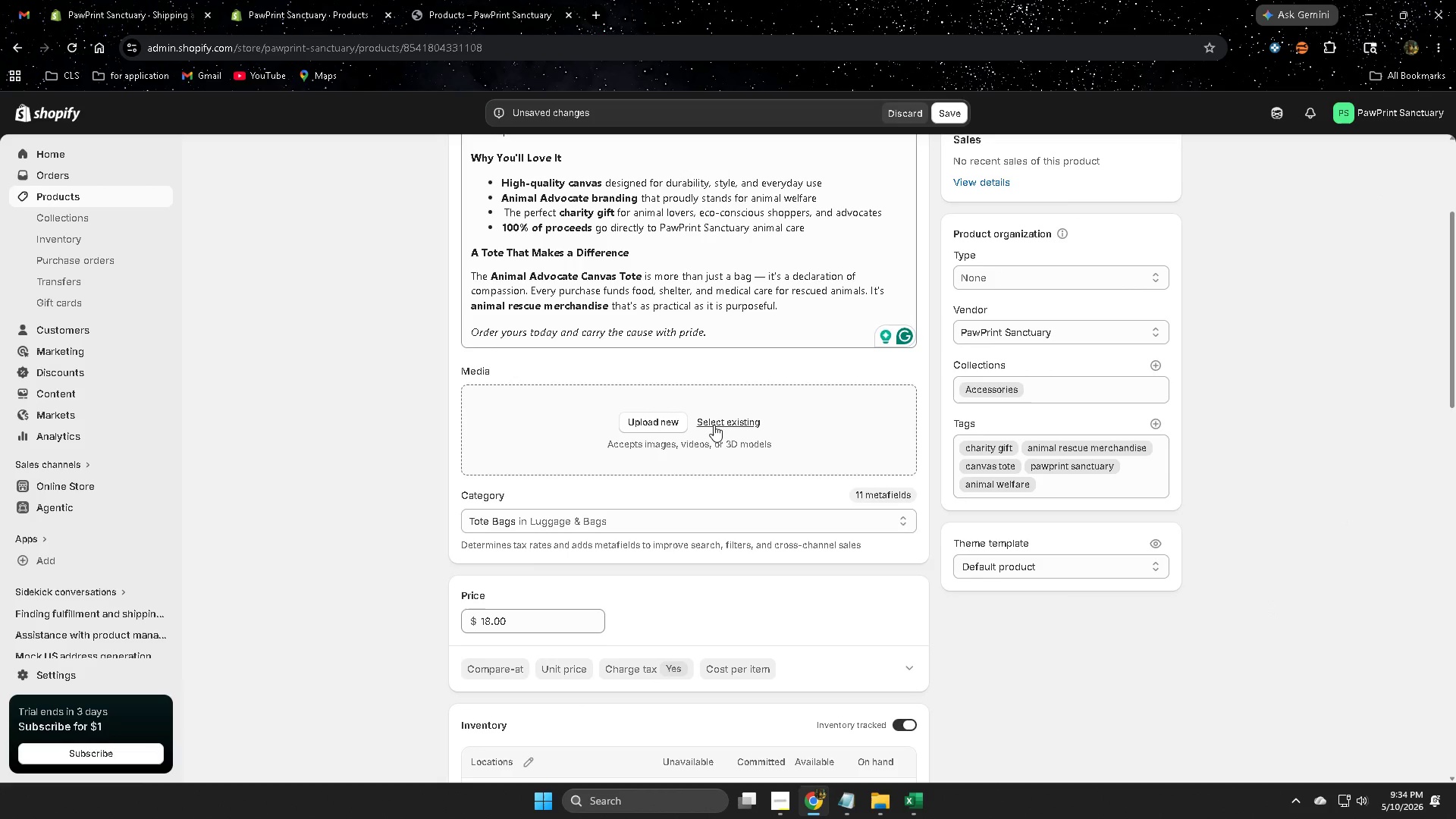 
left_click([714, 425])
 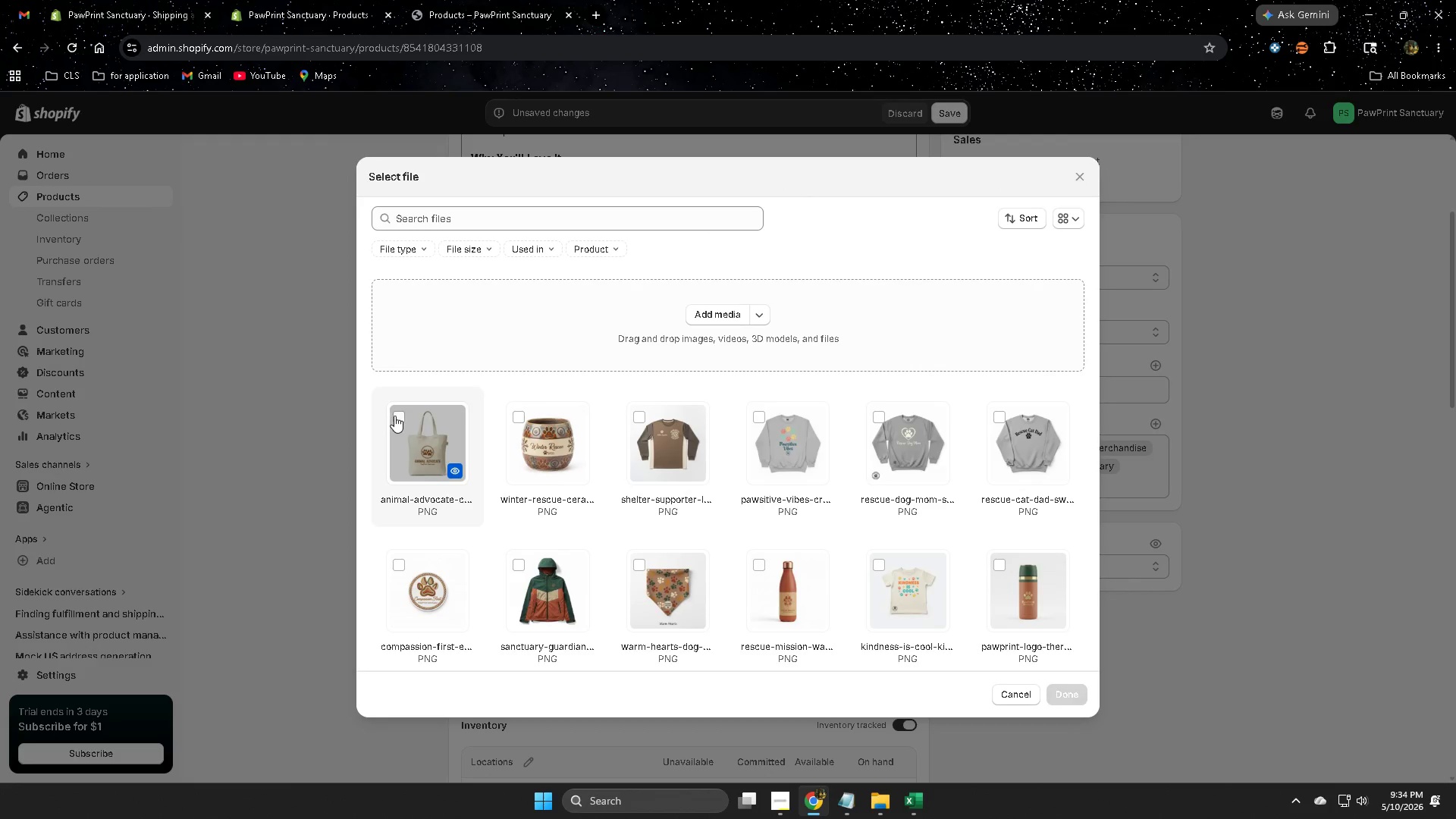 
left_click([396, 416])
 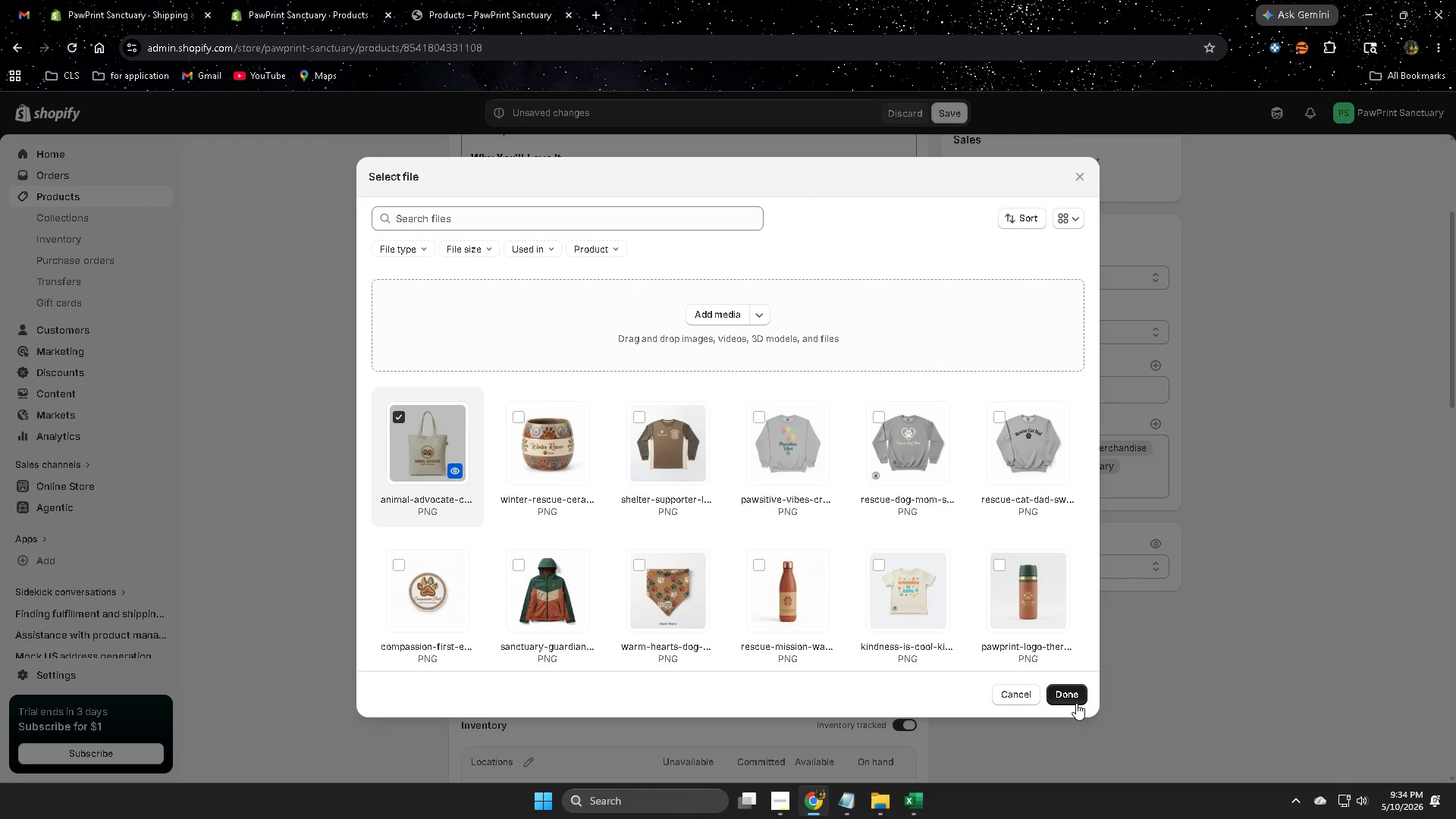 
left_click([1073, 699])
 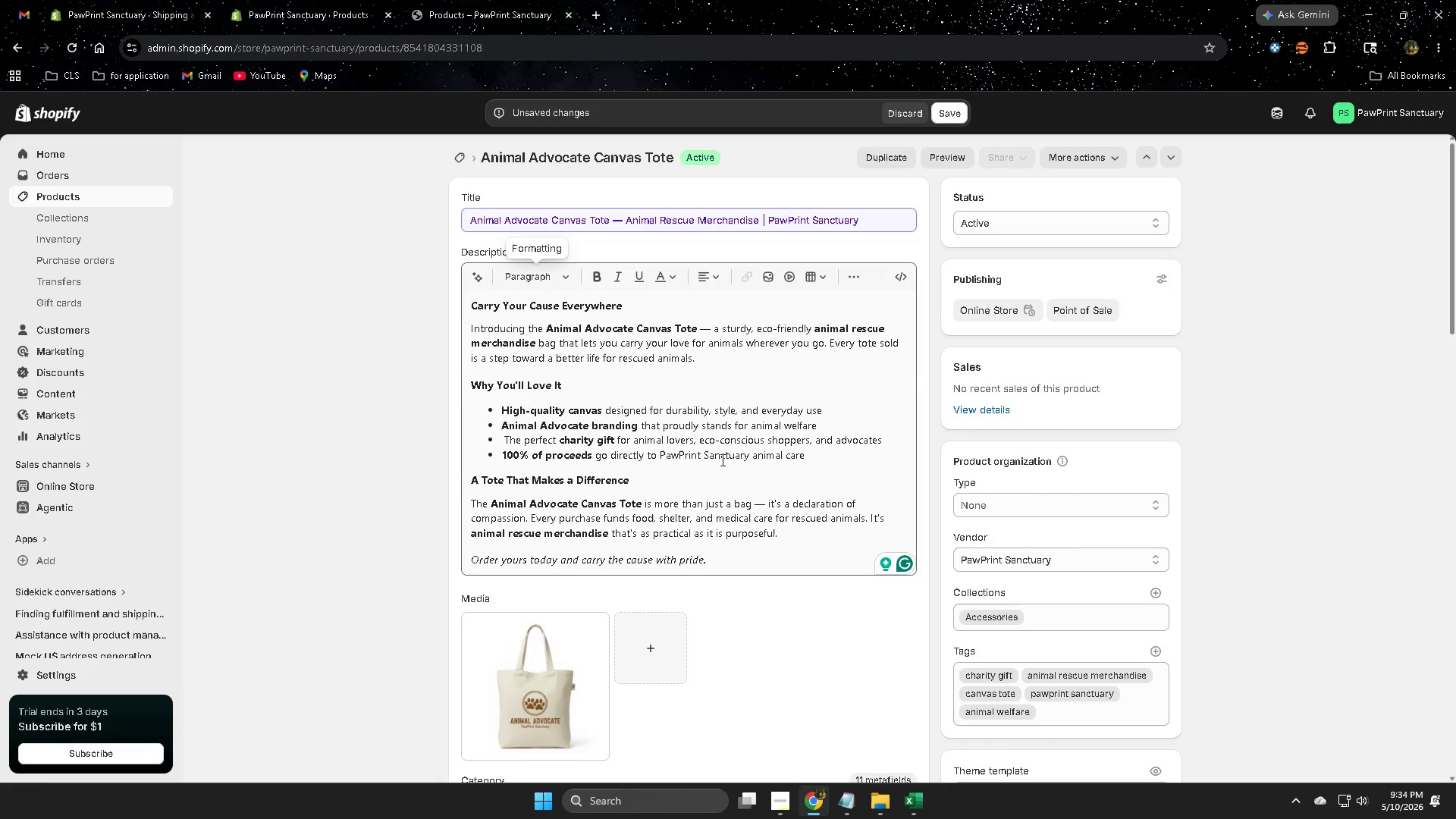 
scroll: coordinate [751, 642], scroll_direction: down, amount: 2.0
 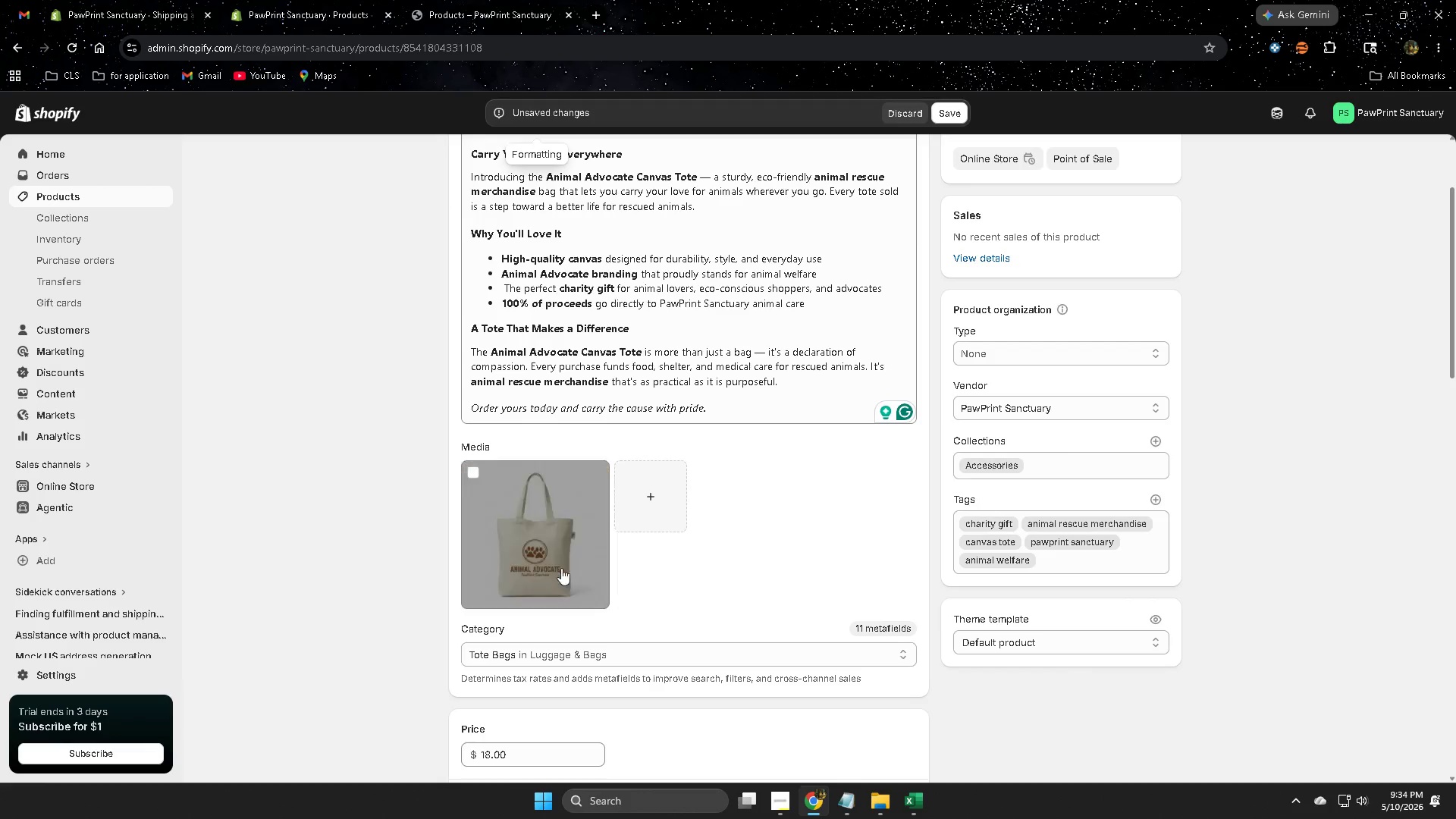 
left_click([533, 552])
 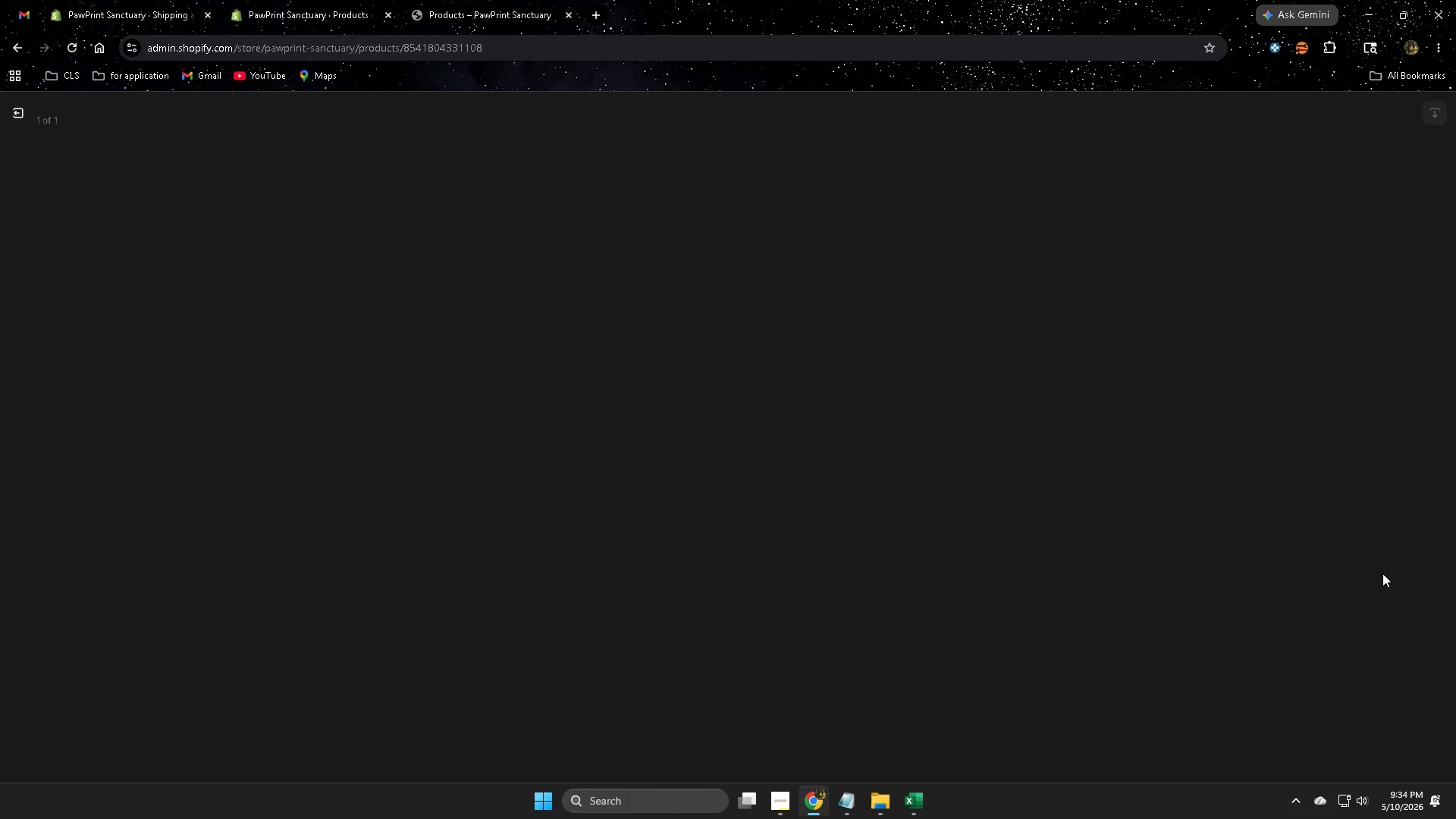 
mouse_move([1181, 571])
 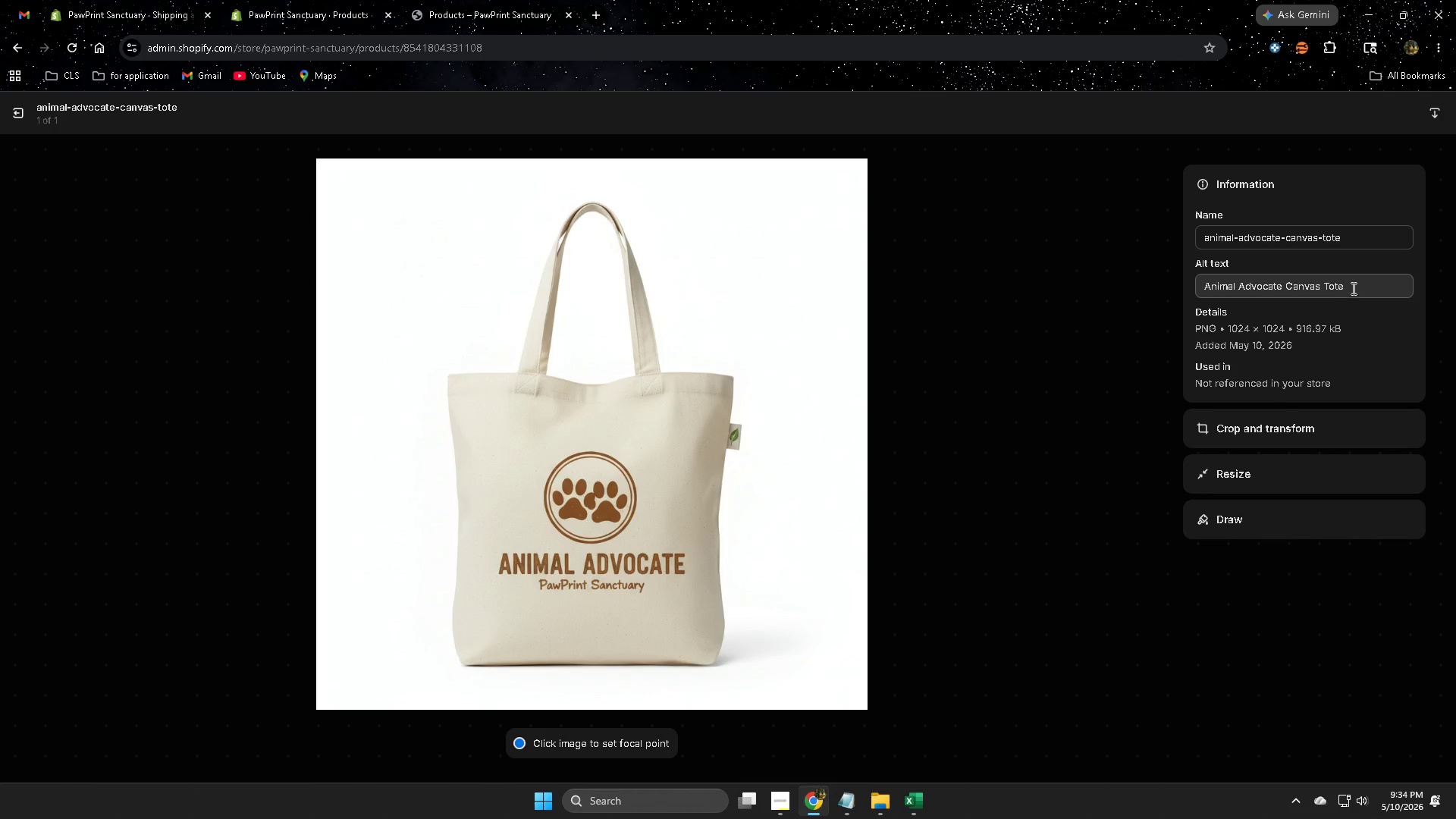 
double_click([1352, 288])
 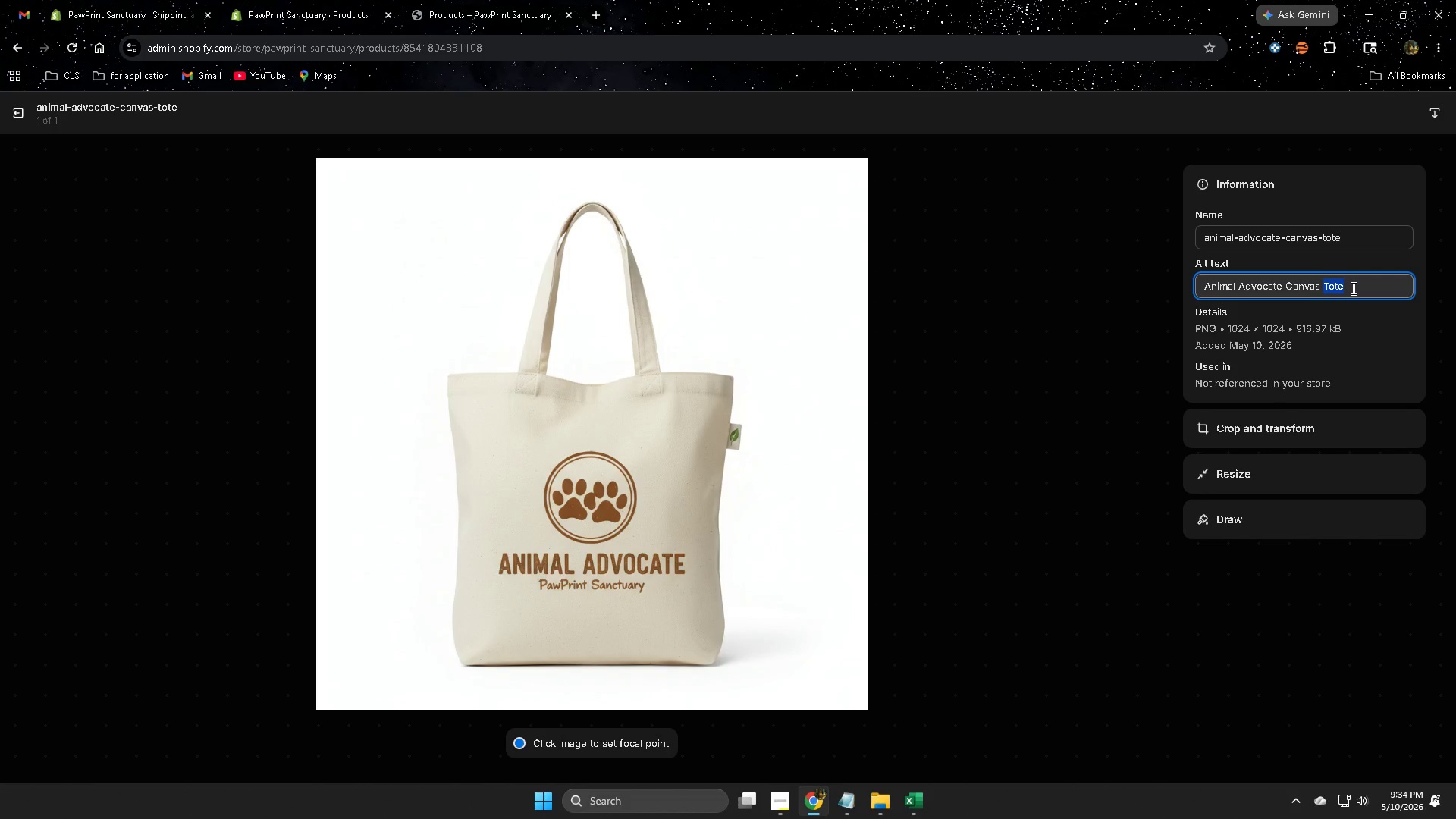 
triple_click([1352, 288])
 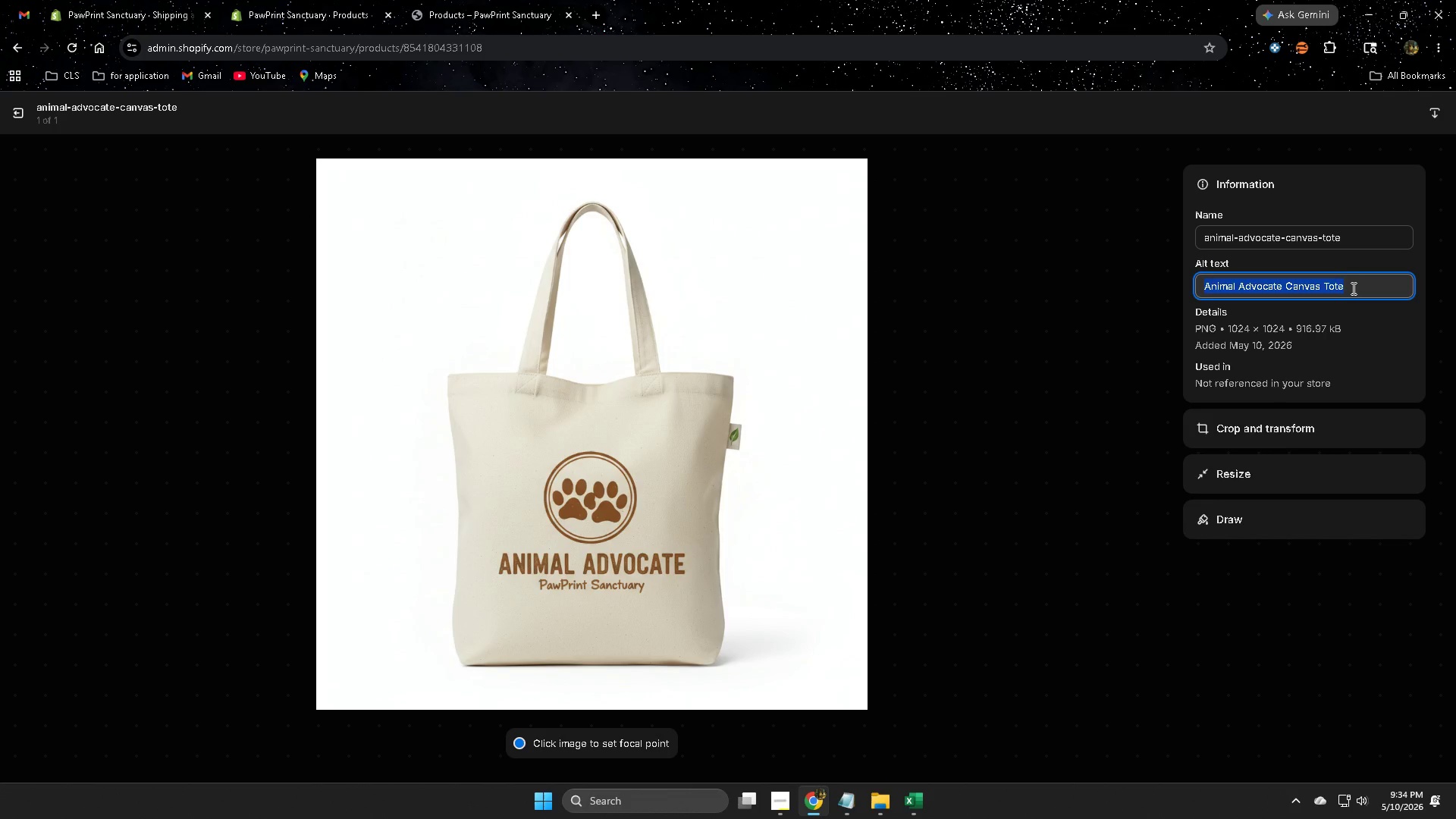 
key(Control+V)
 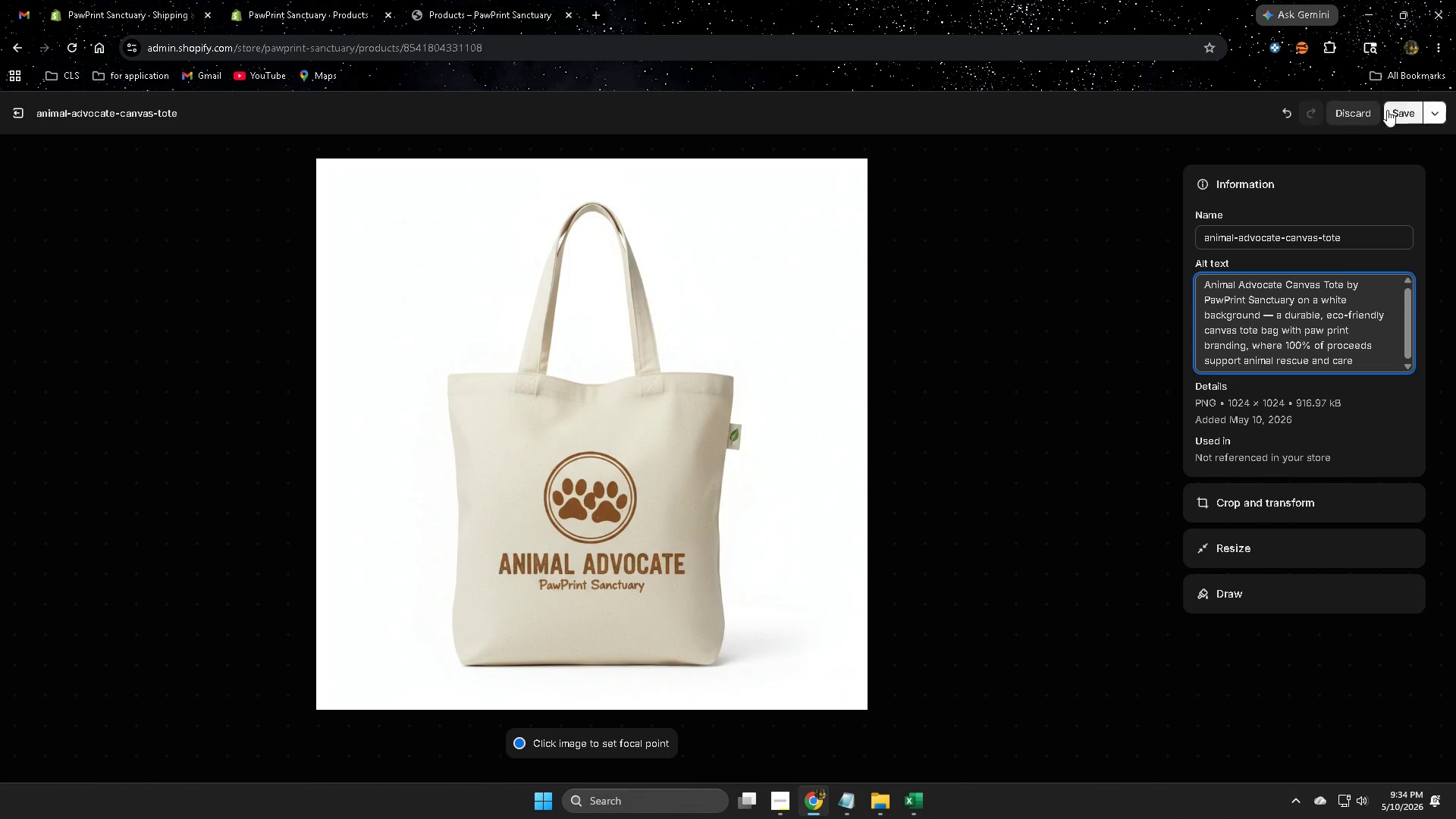 
left_click([1408, 115])
 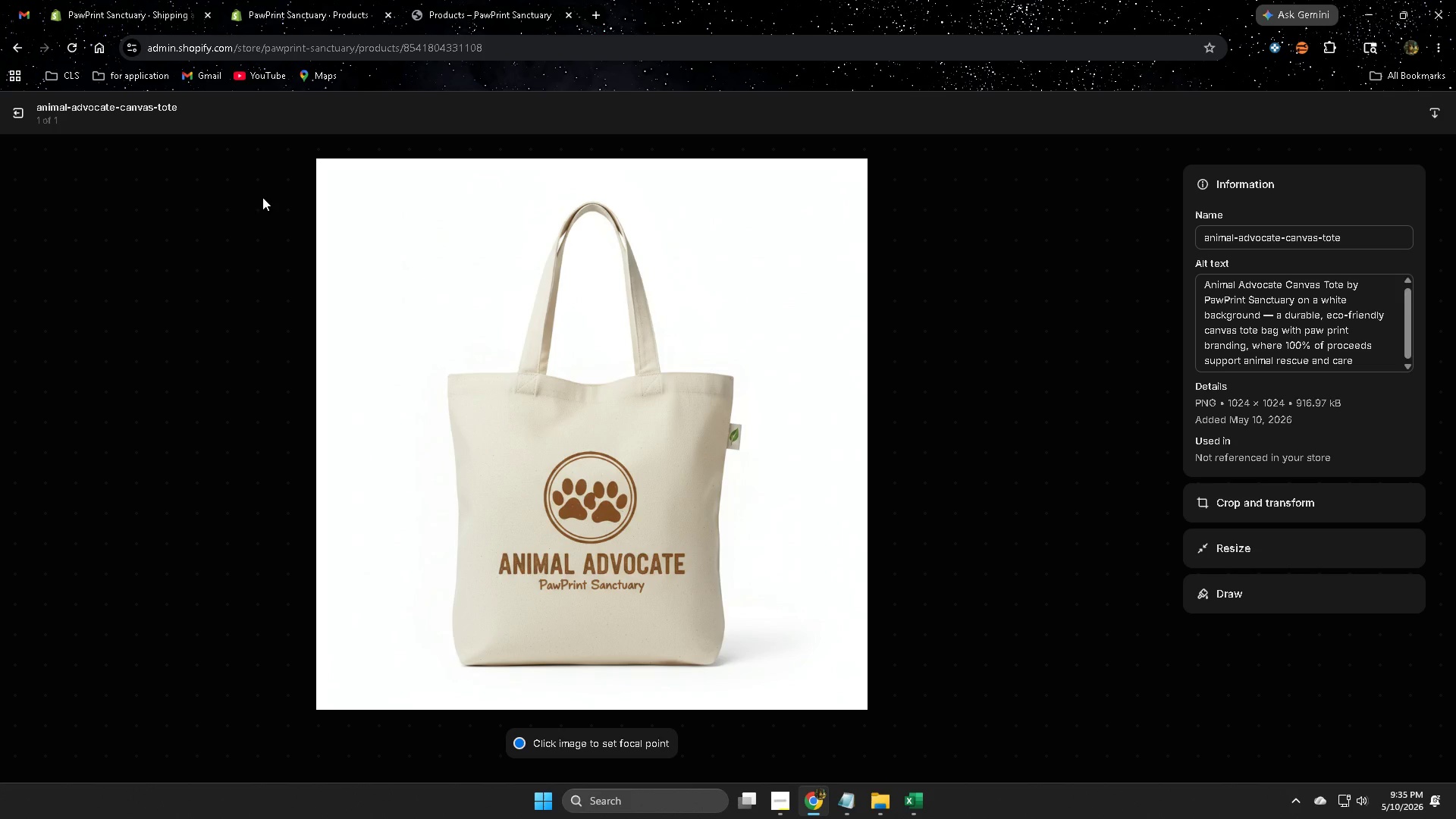 
wait(13.17)
 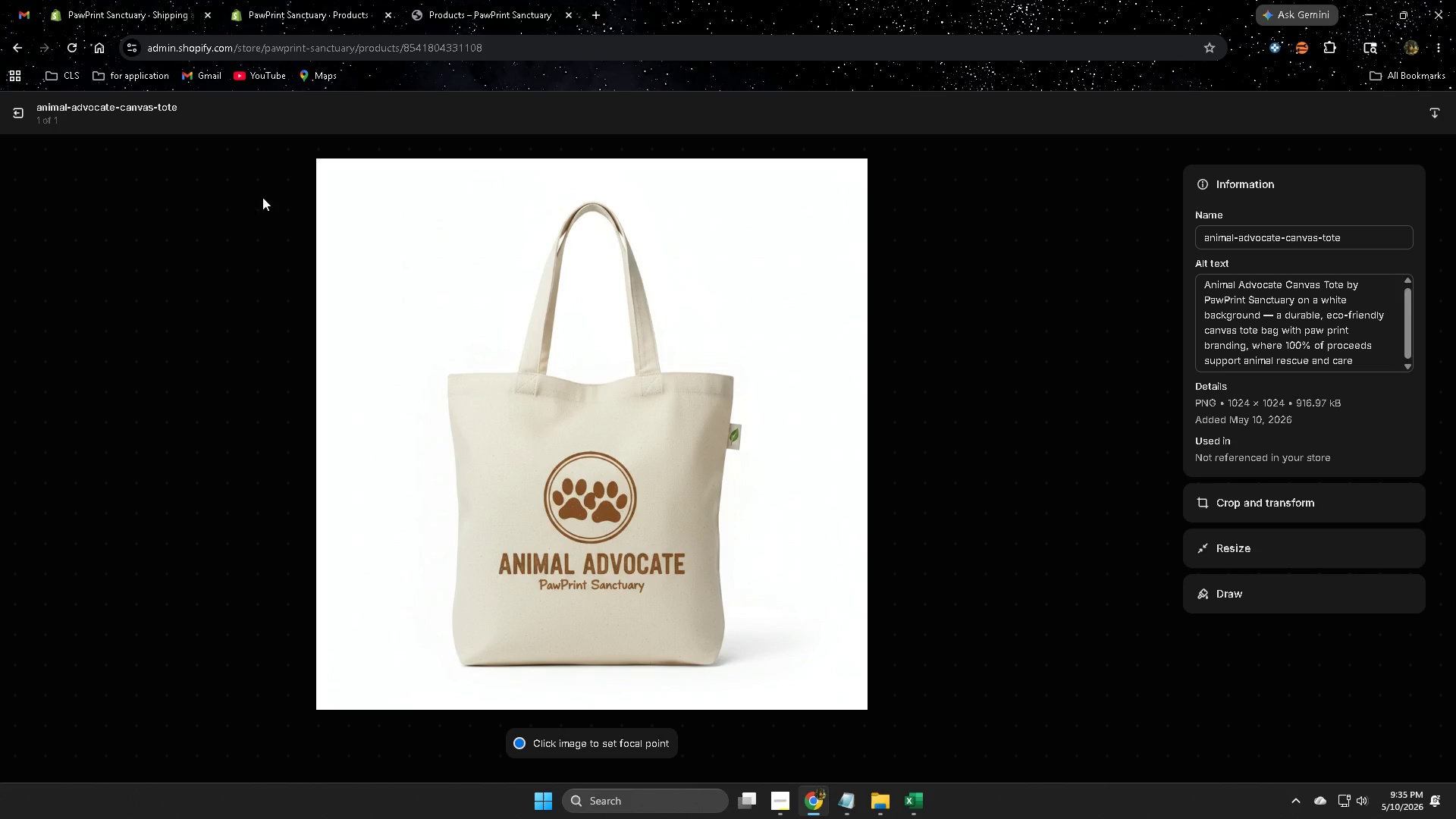 
left_click([19, 118])
 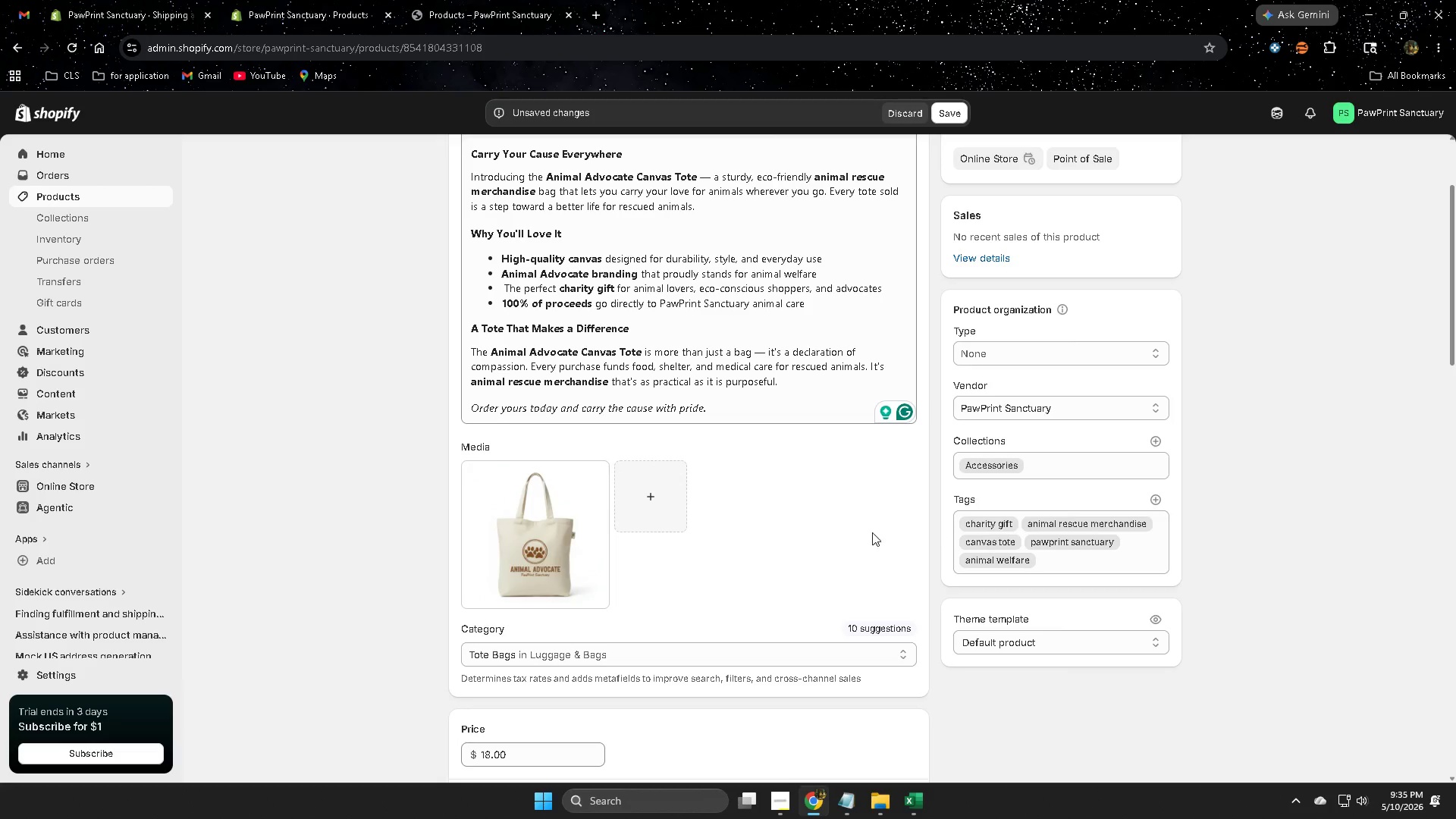 
scroll: coordinate [410, 447], scroll_direction: down, amount: 8.0
 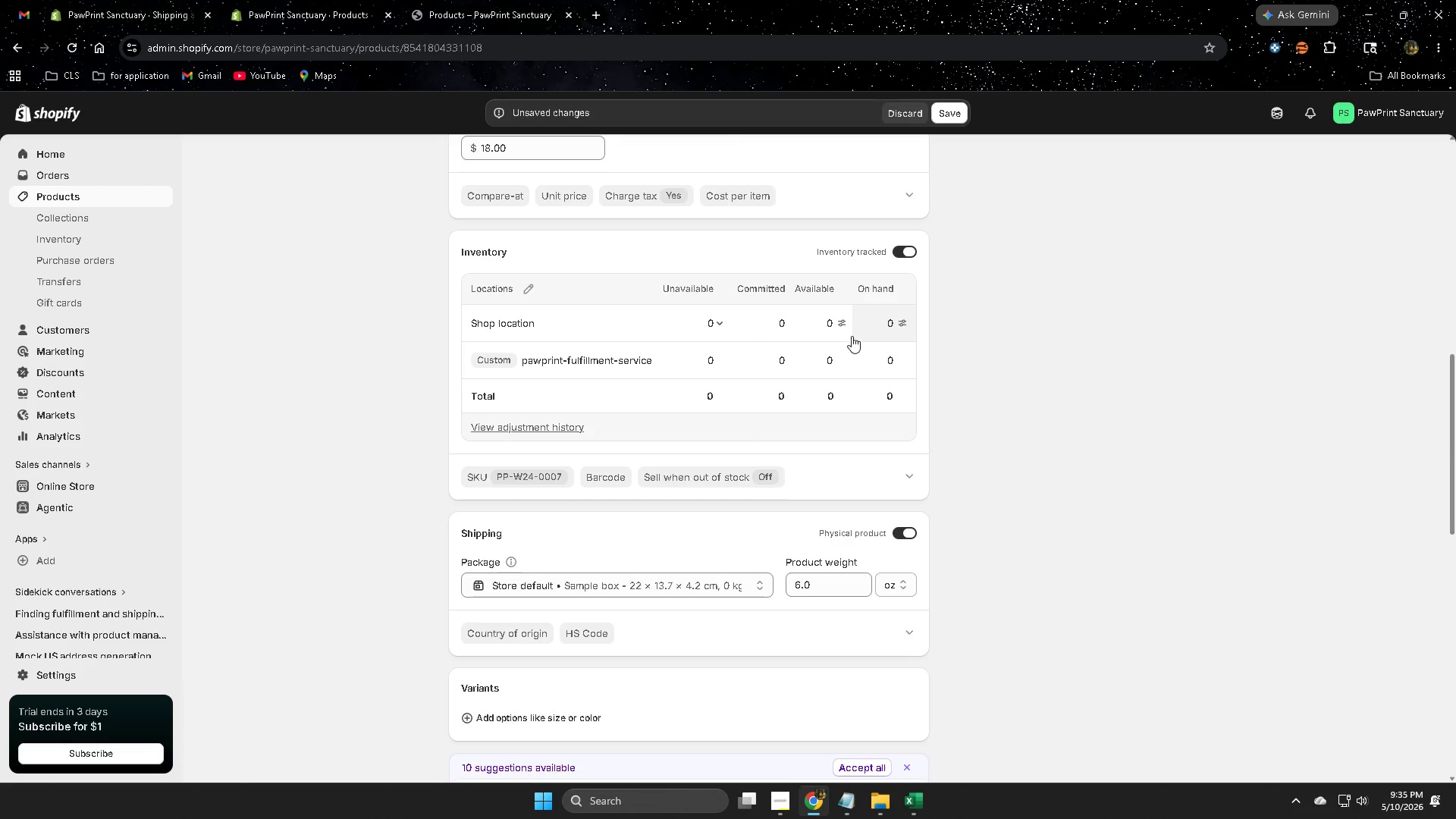 
left_click([841, 328])
 